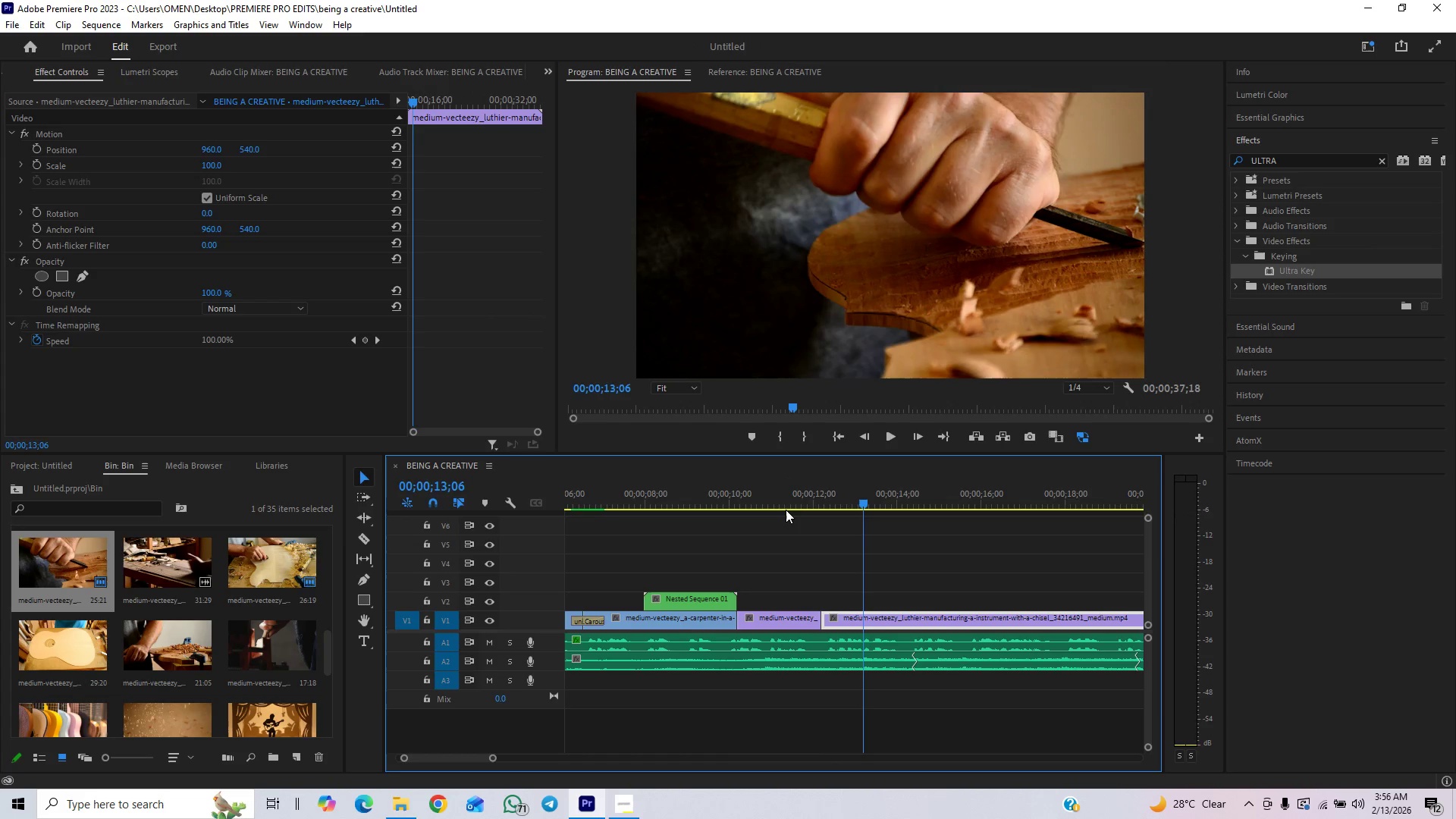 
left_click([783, 503])
 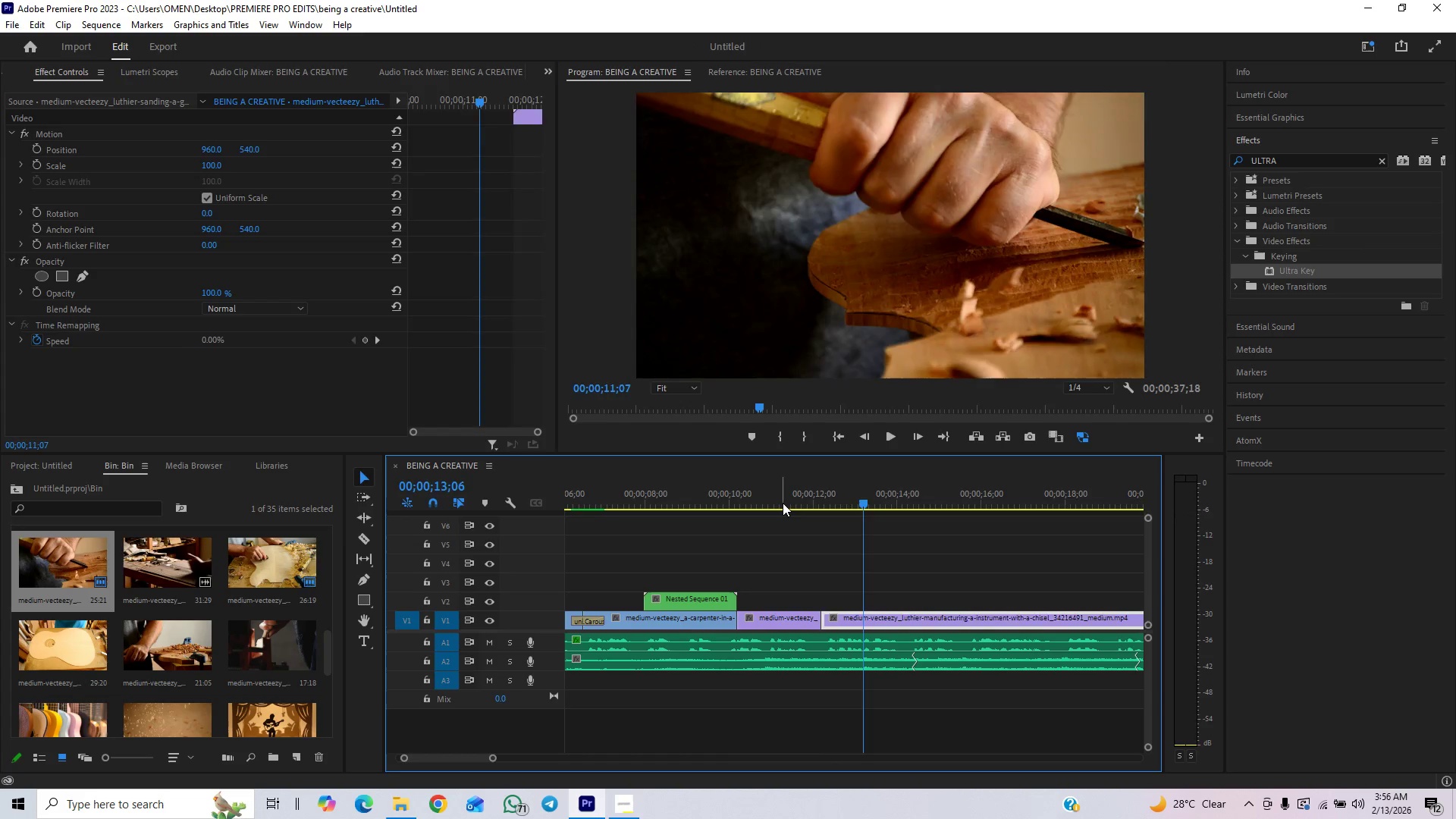 
key(Space)
 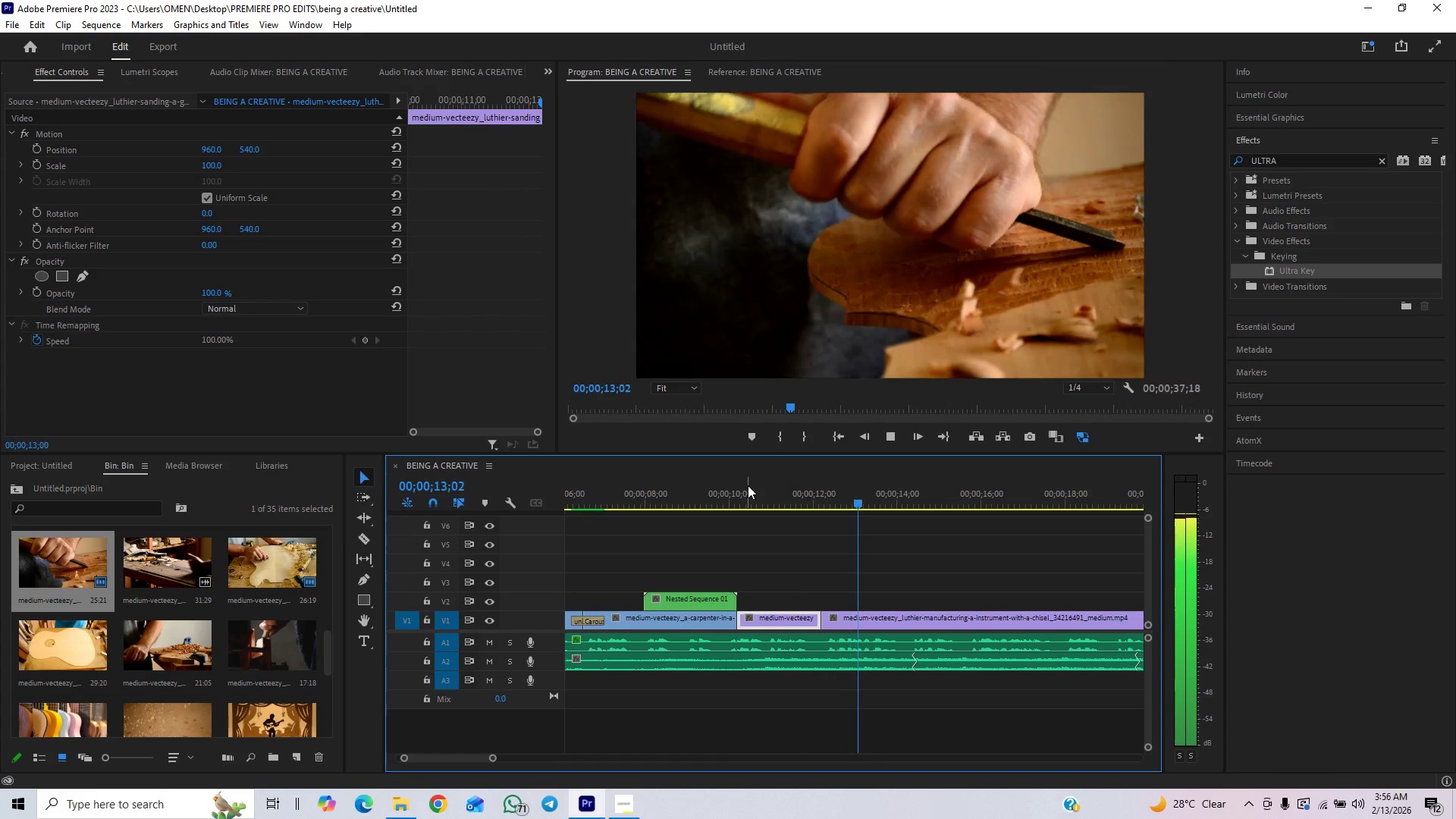 
key(Space)
 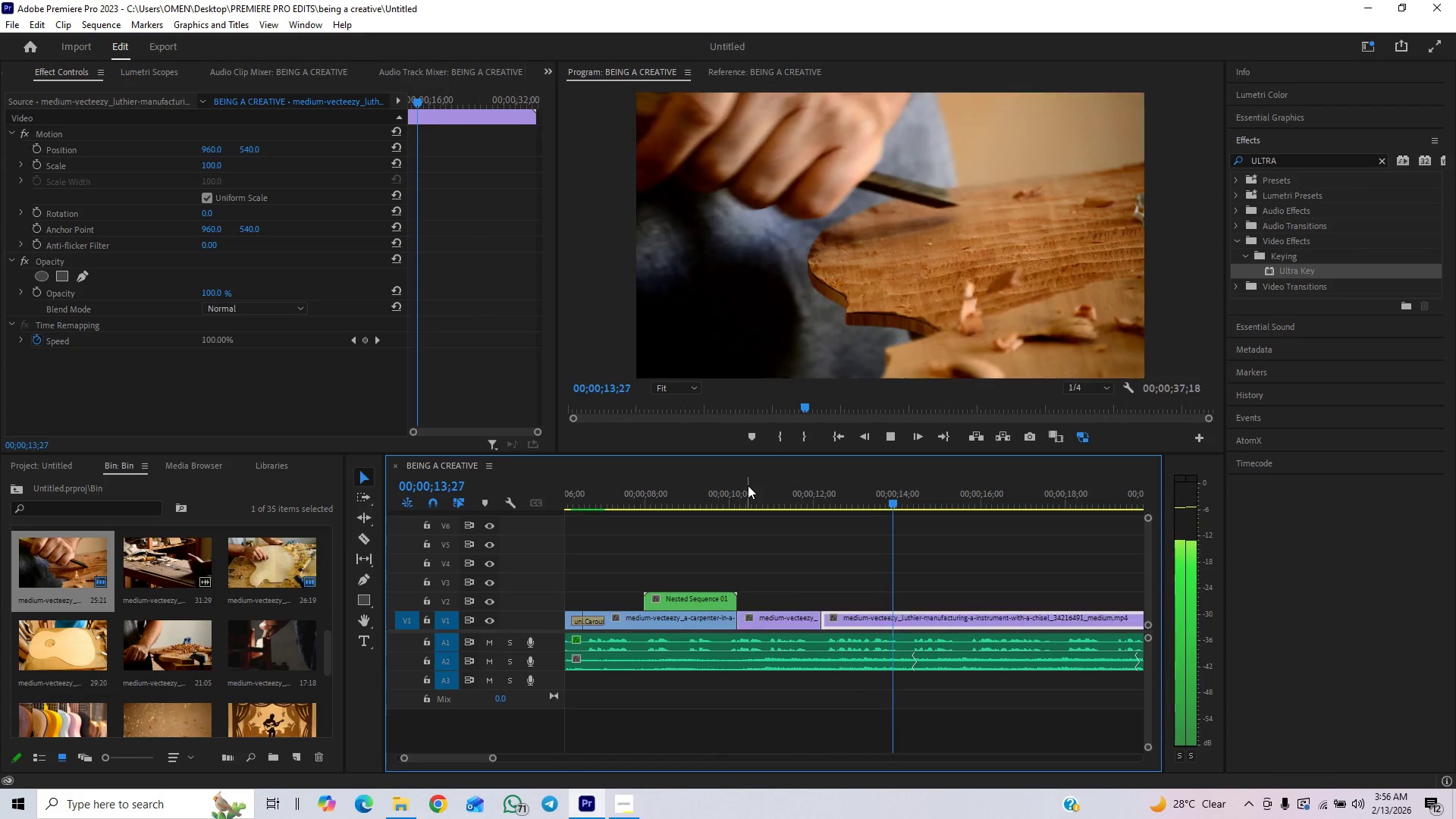 
key(Control+S)
 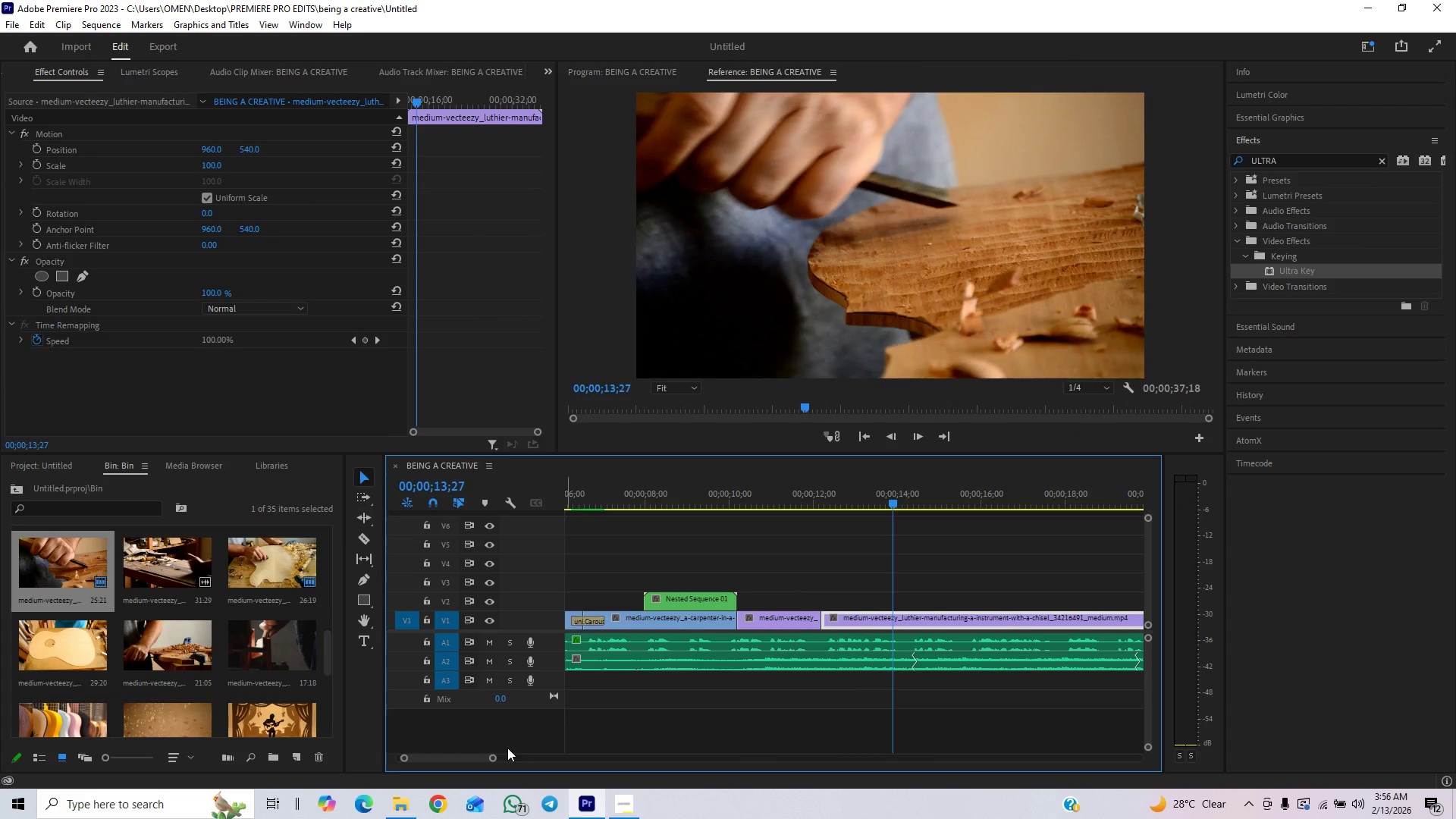 
left_click_drag(start_coordinate=[491, 758], to_coordinate=[510, 752])
 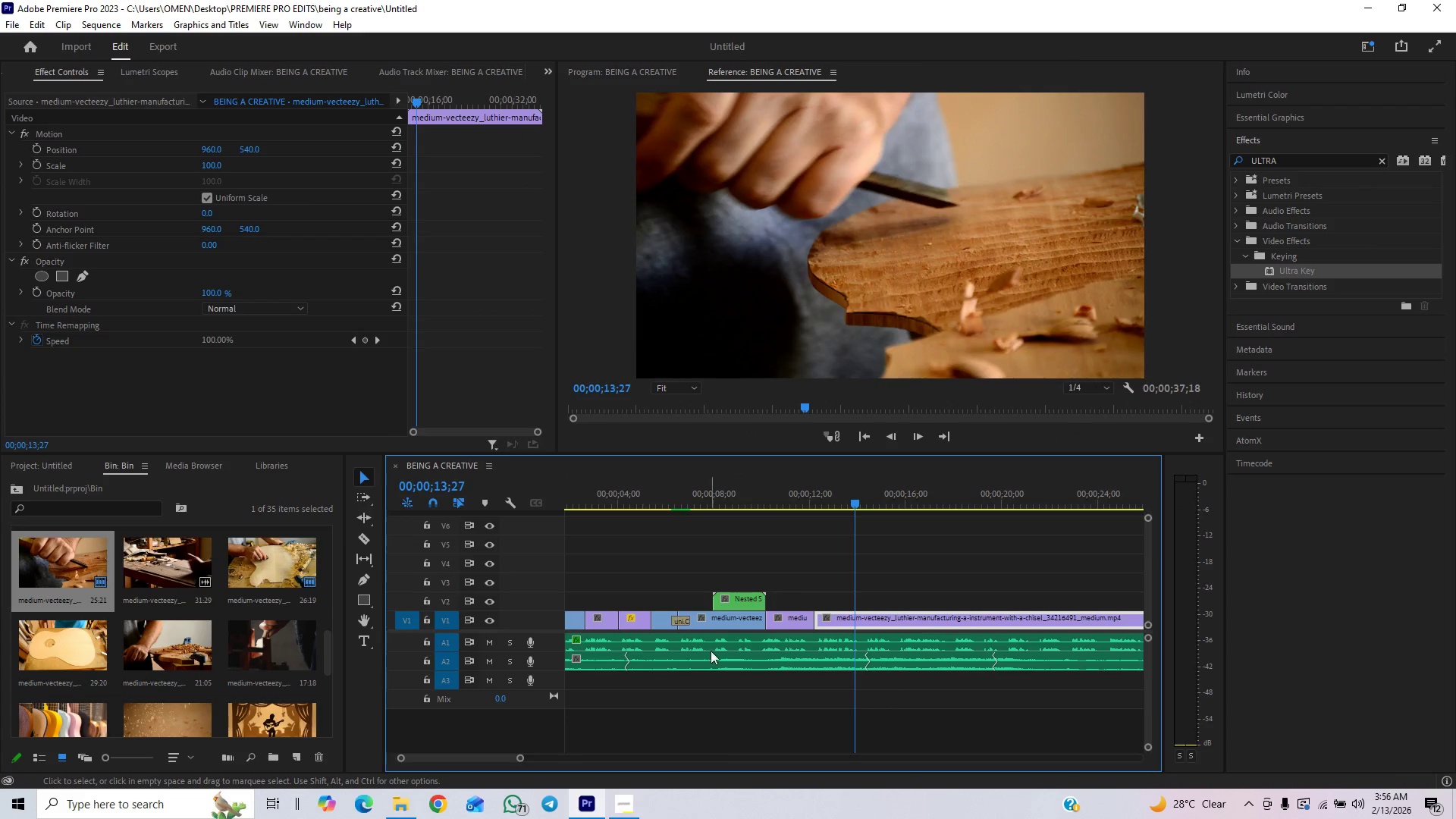 
key(C)
 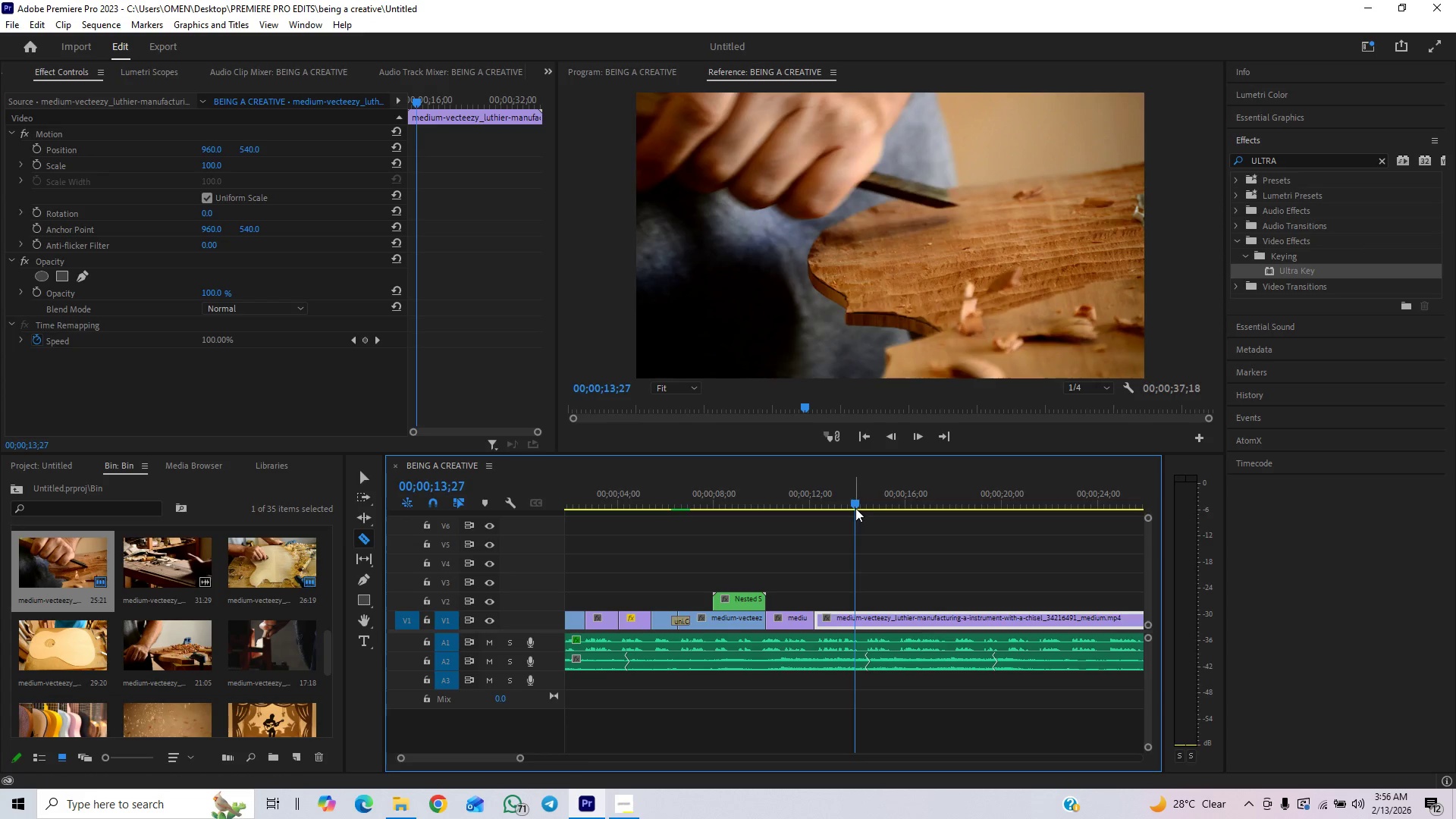 
left_click_drag(start_coordinate=[862, 497], to_coordinate=[868, 493])
 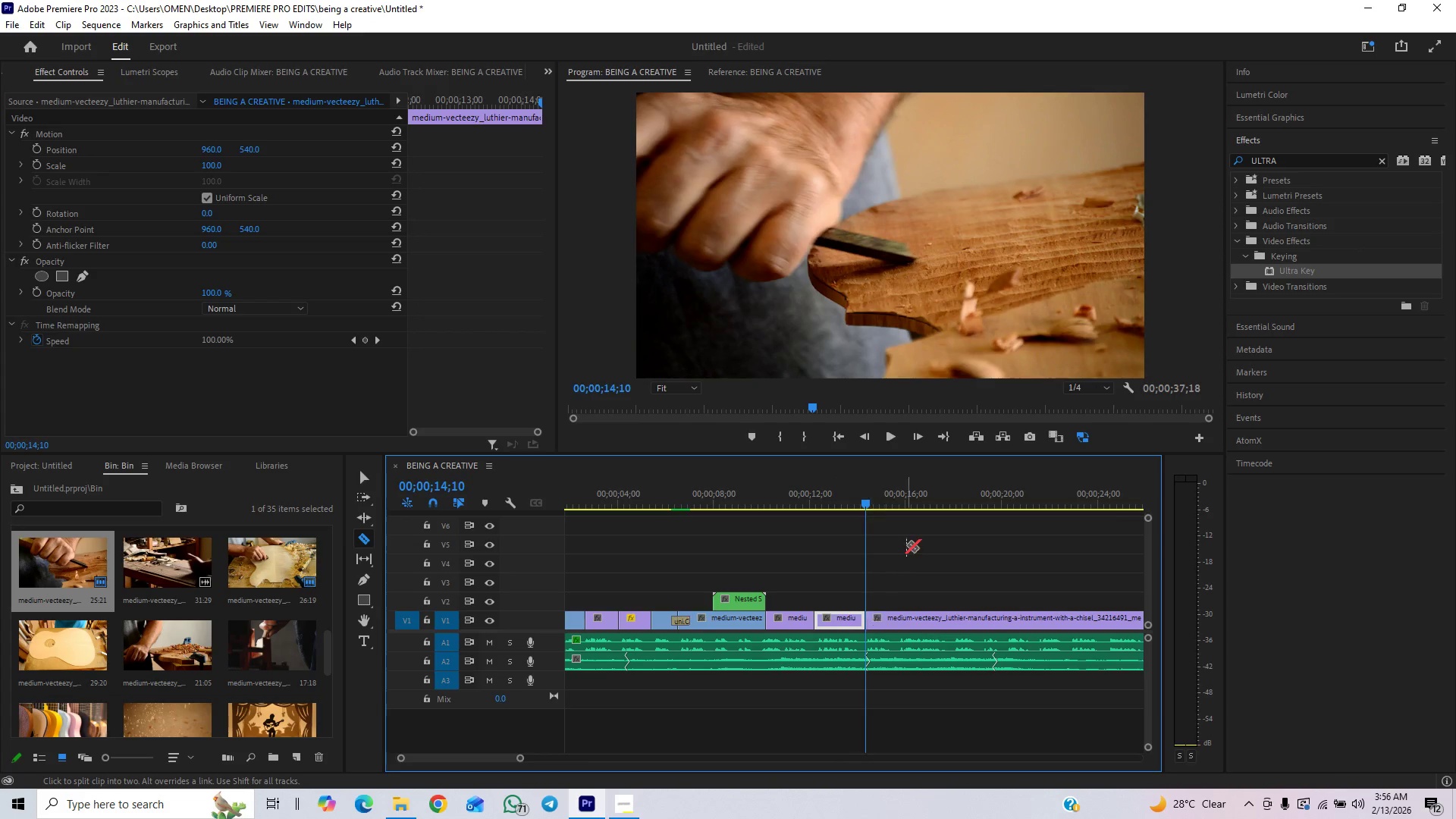 
key(V)
 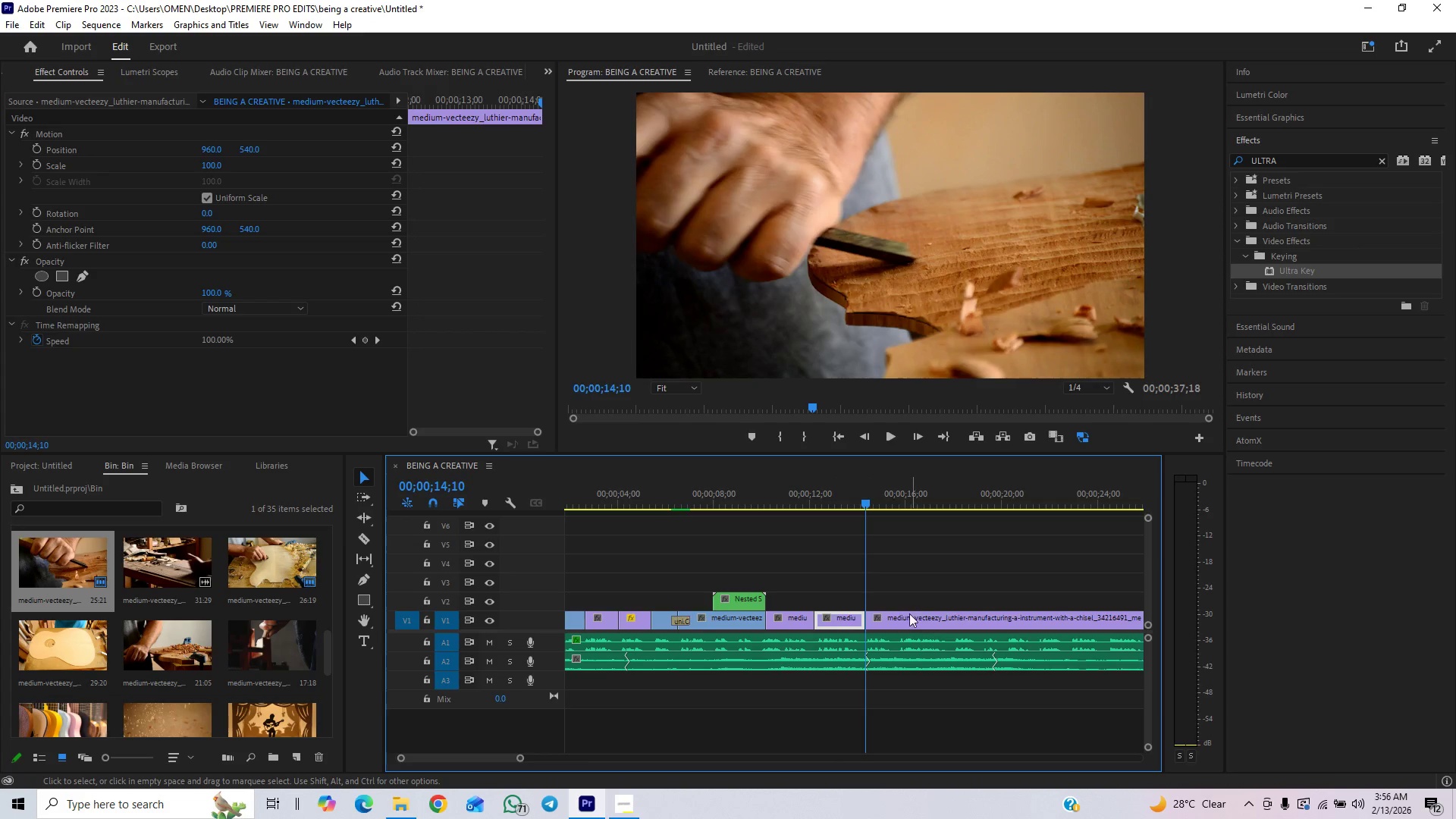 
left_click([908, 617])
 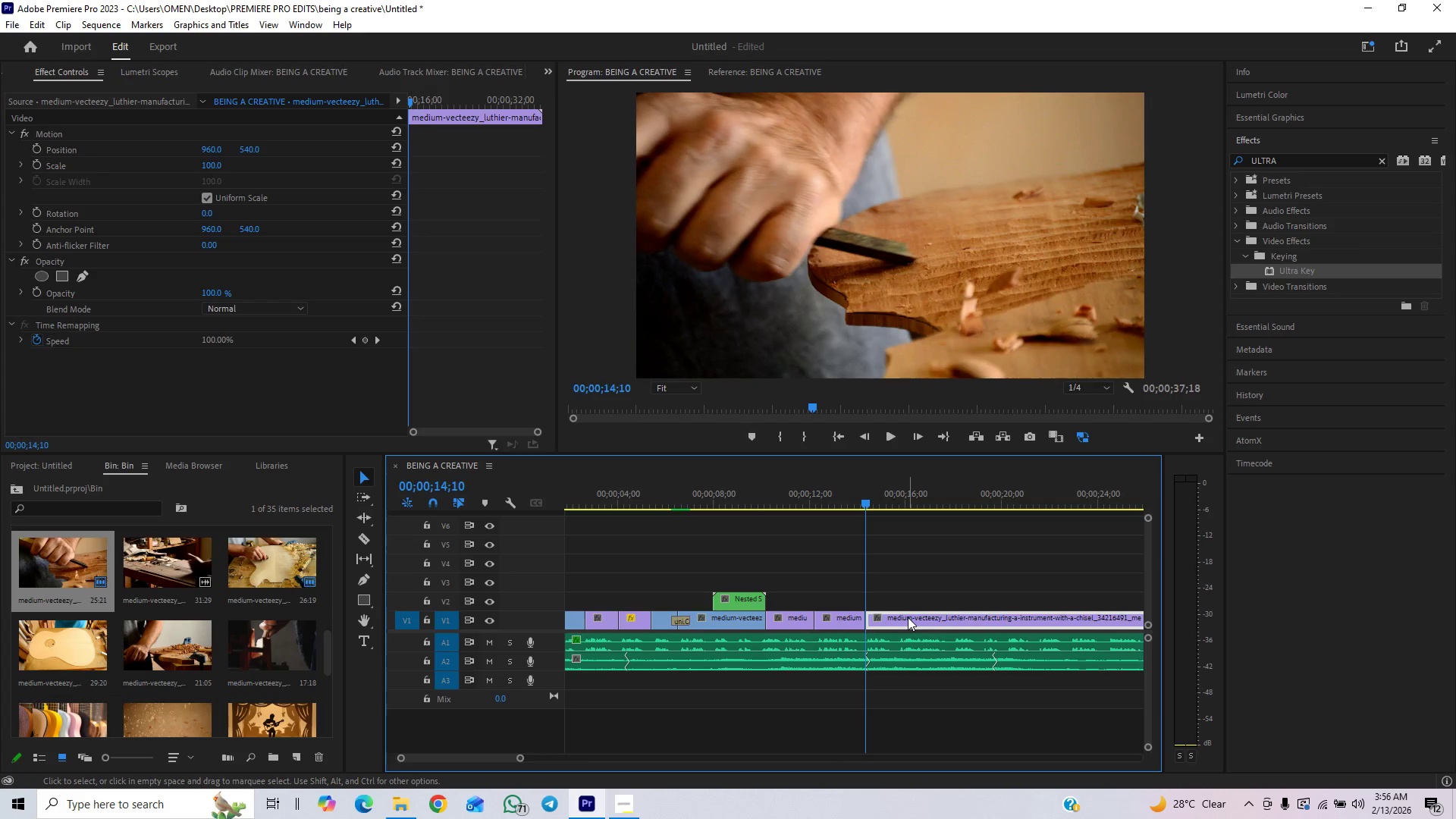 
key(Delete)
 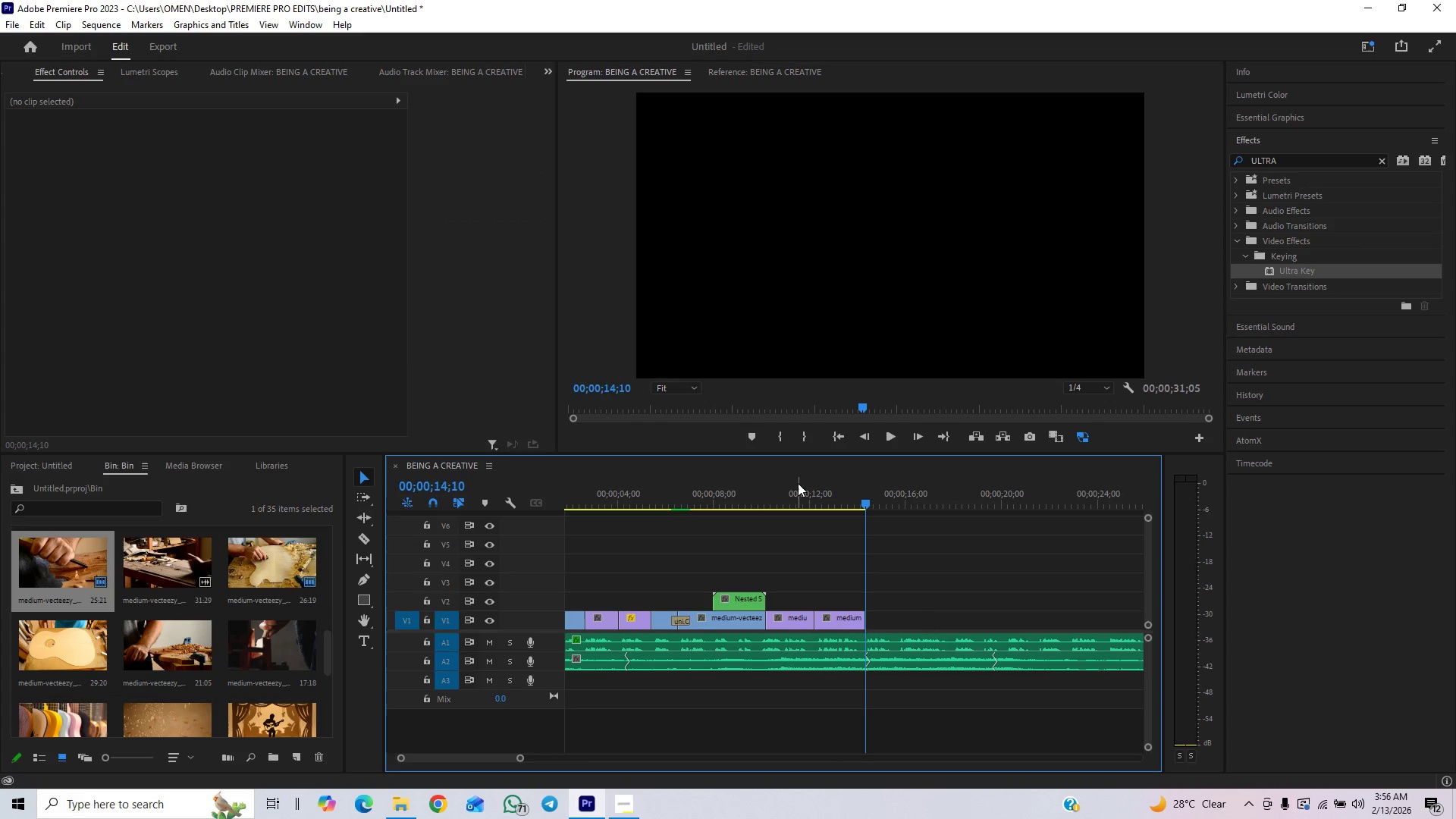 
left_click([797, 482])
 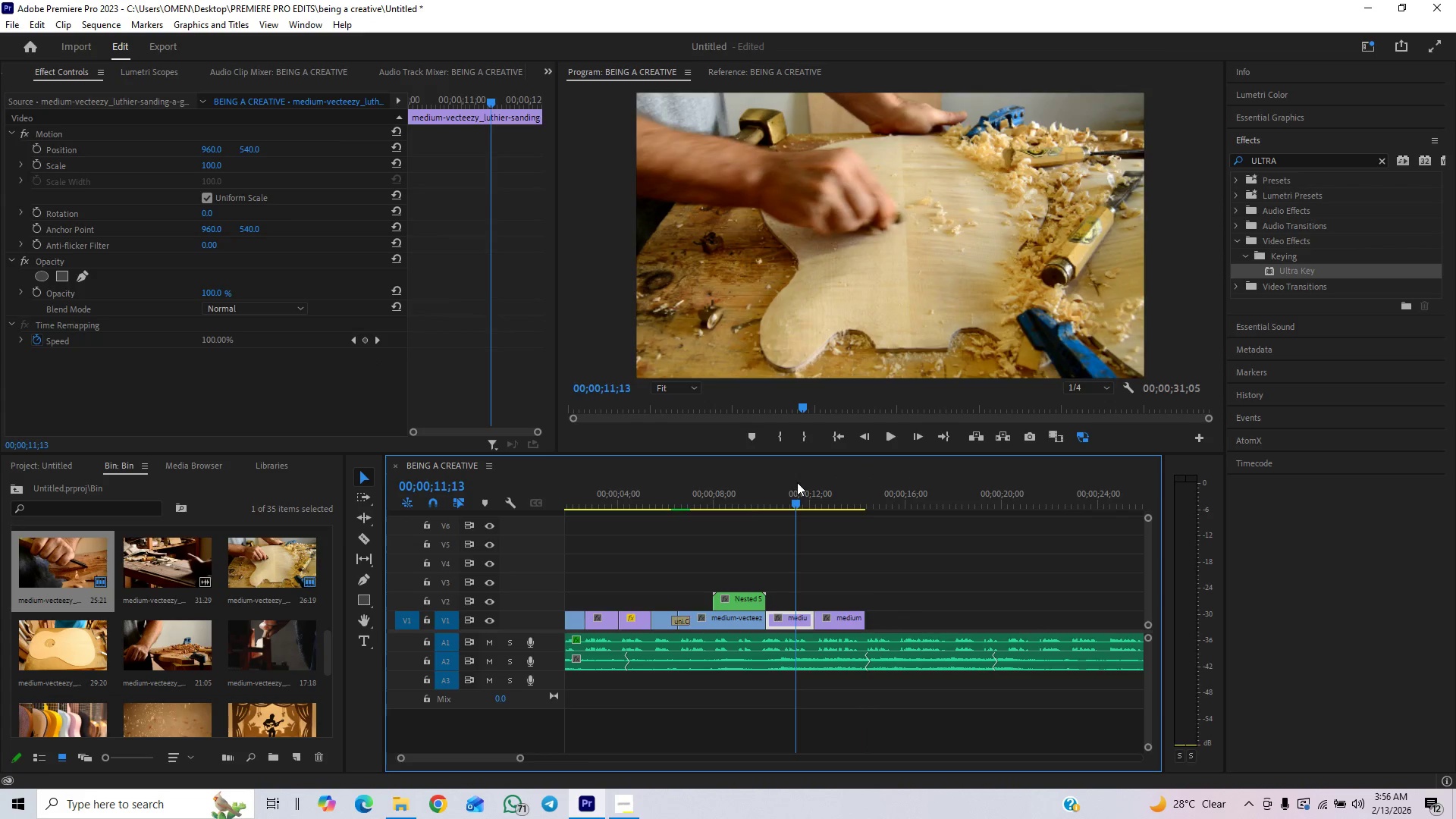 
key(Space)
 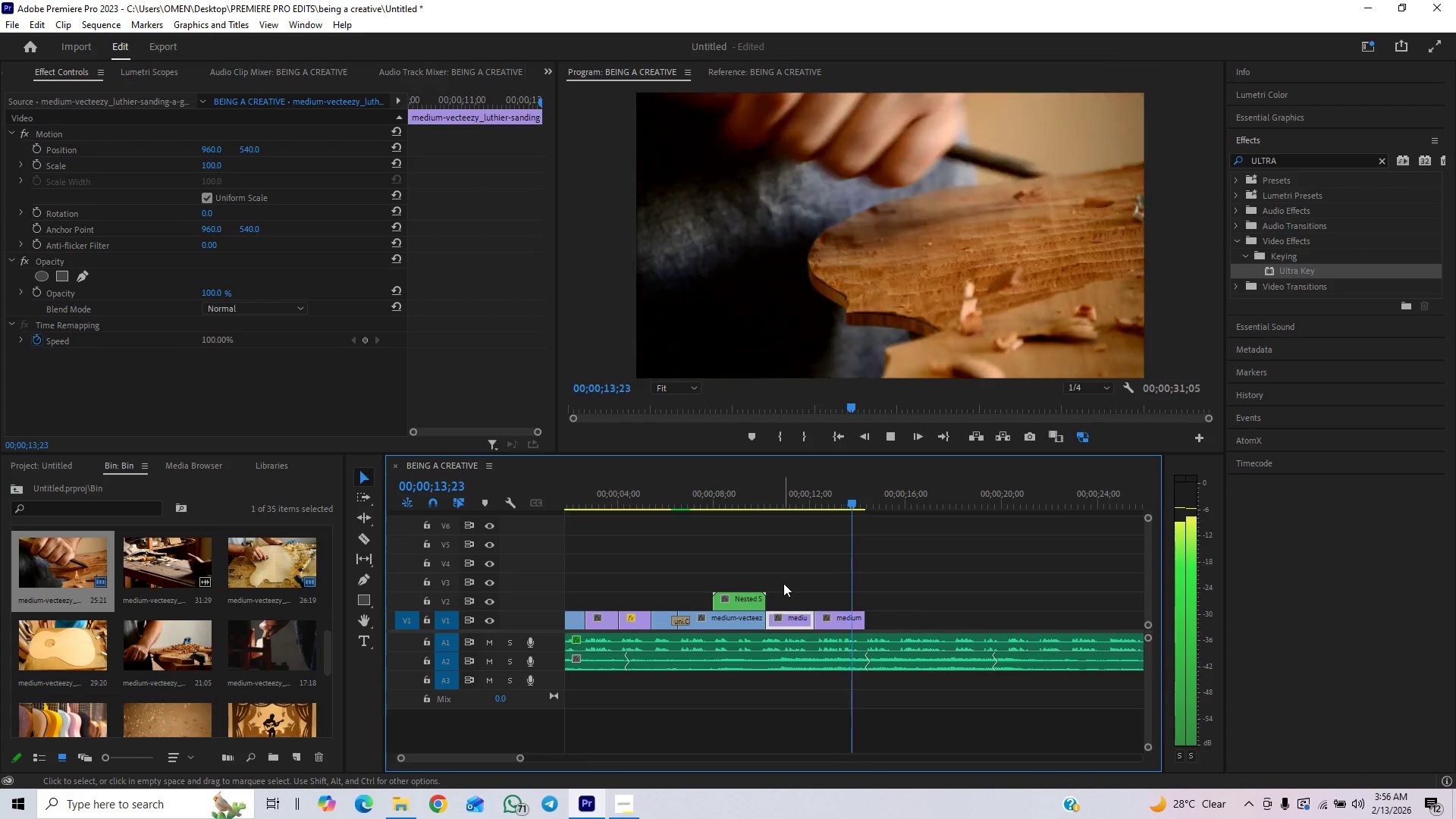 
key(Space)
 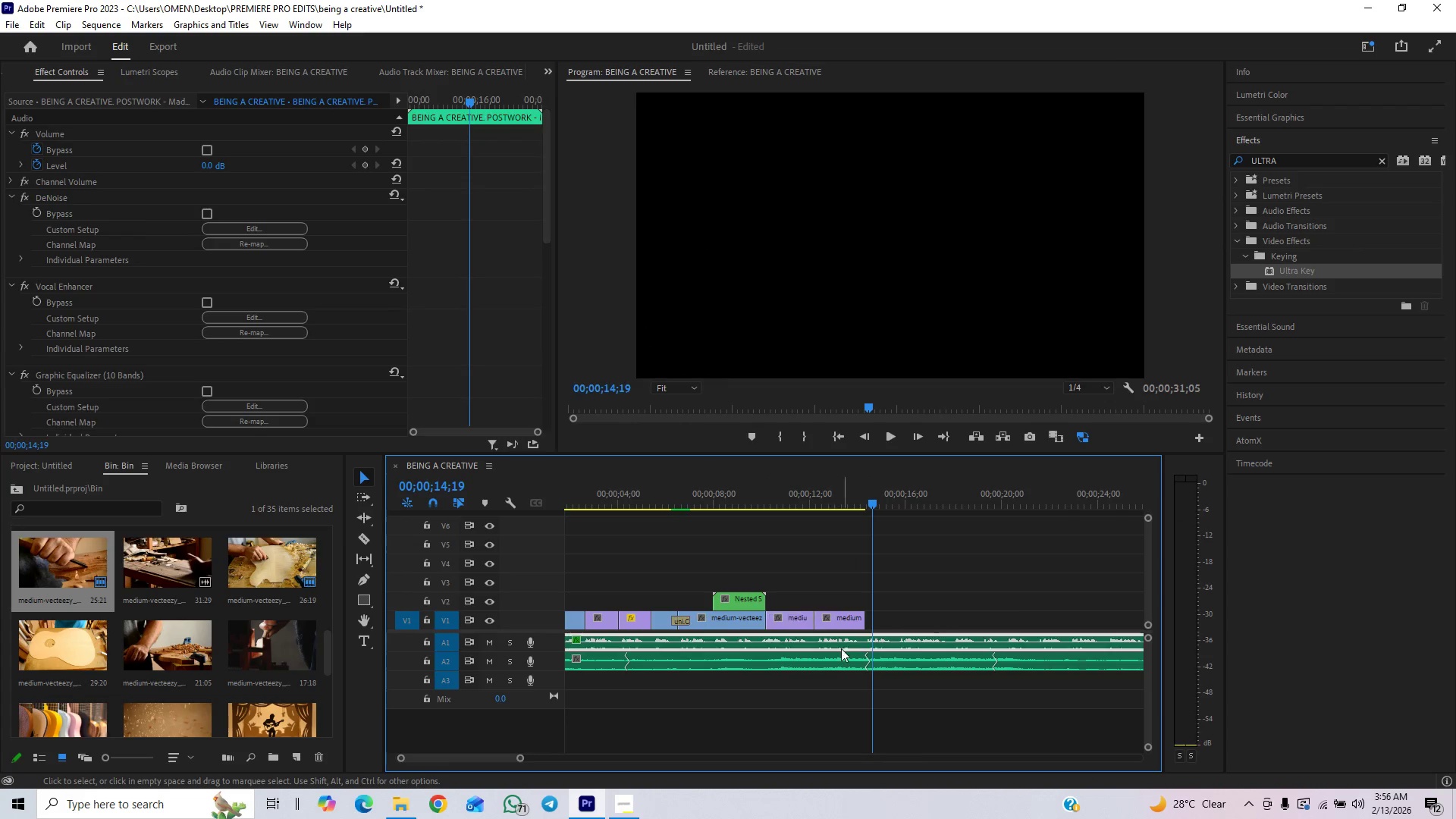 
key(Control+S)
 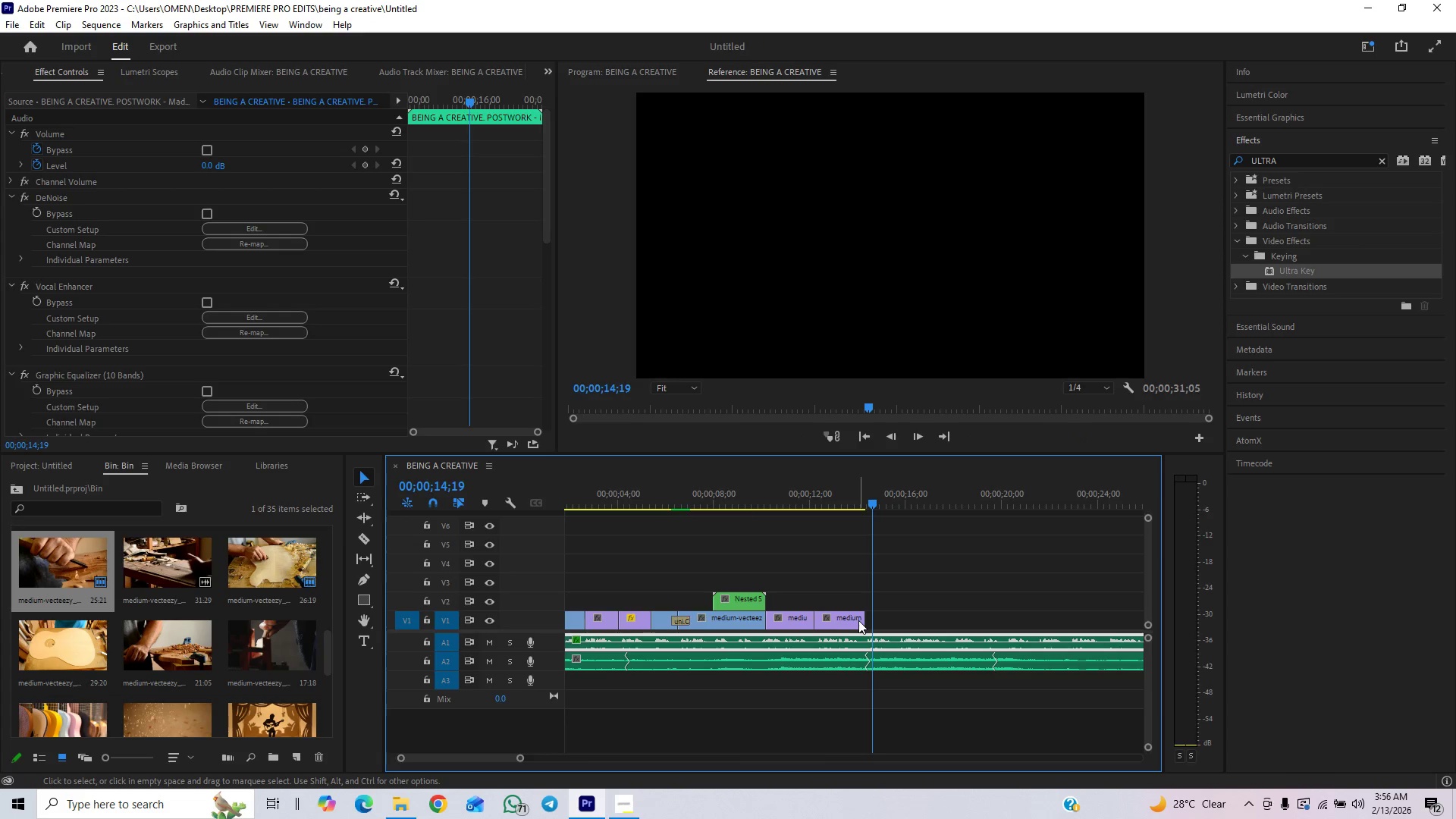 
left_click_drag(start_coordinate=[846, 501], to_coordinate=[867, 493])
 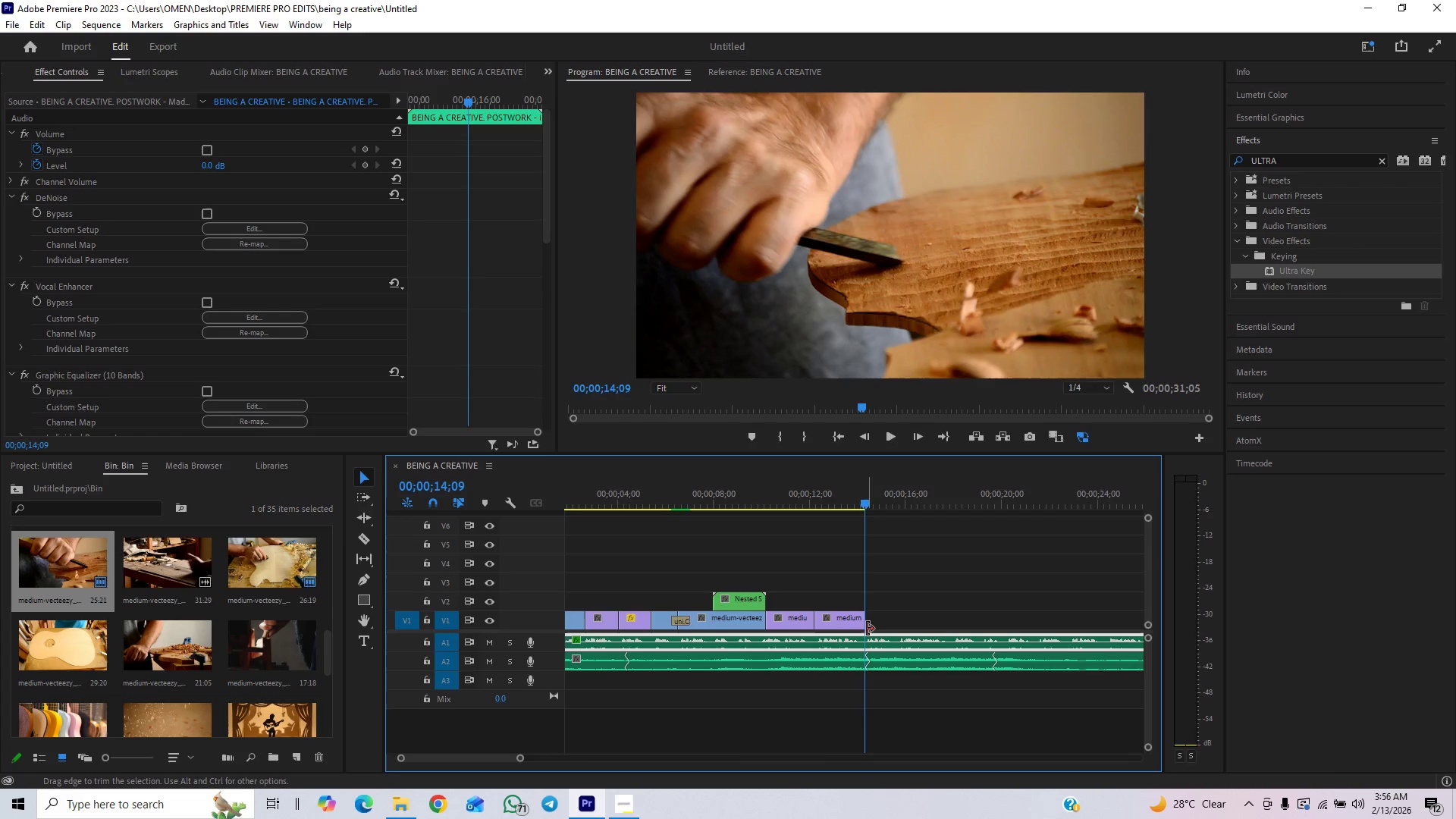 
left_click_drag(start_coordinate=[866, 624], to_coordinate=[875, 617])
 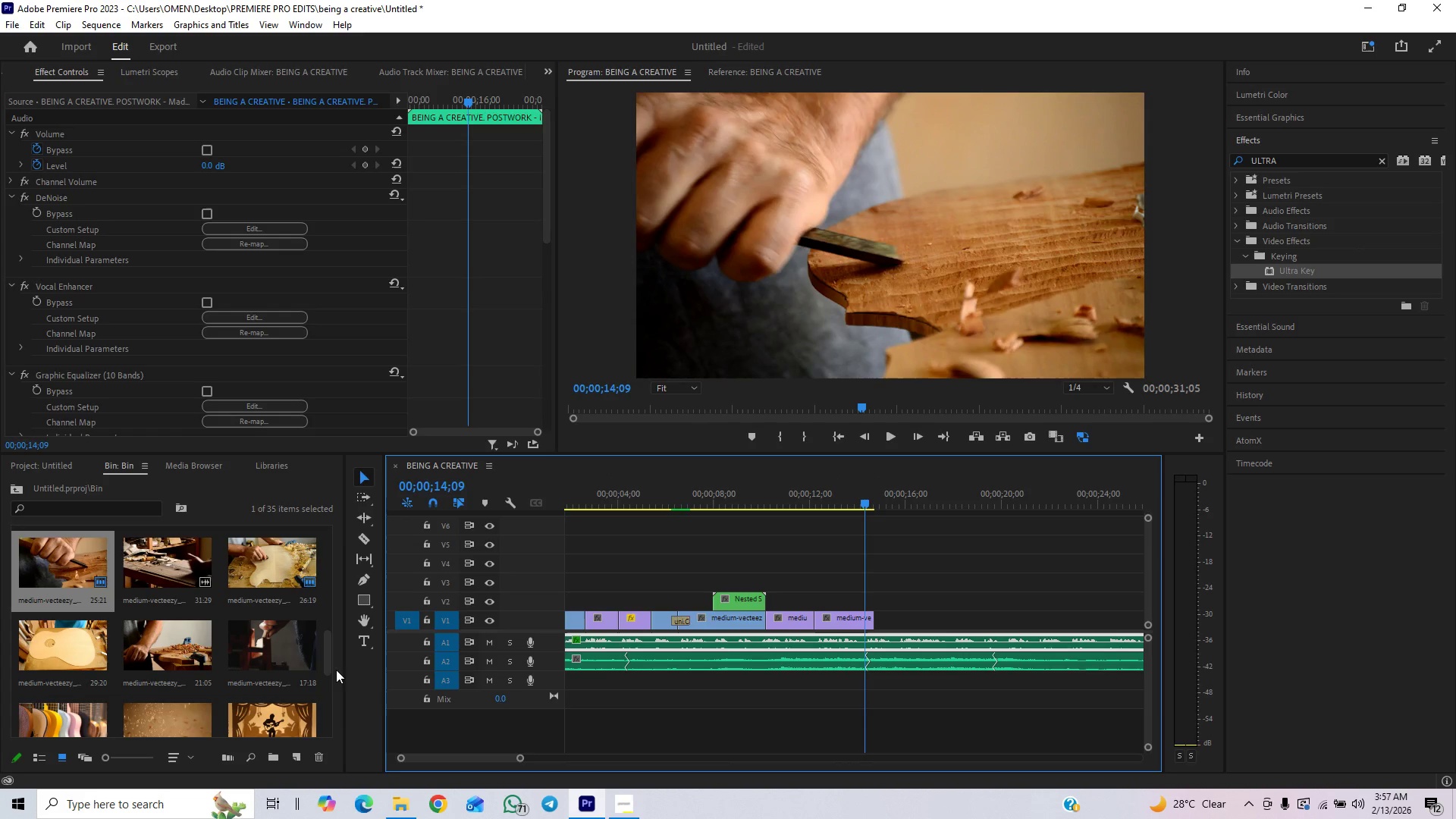 
left_click_drag(start_coordinate=[328, 648], to_coordinate=[336, 529])
 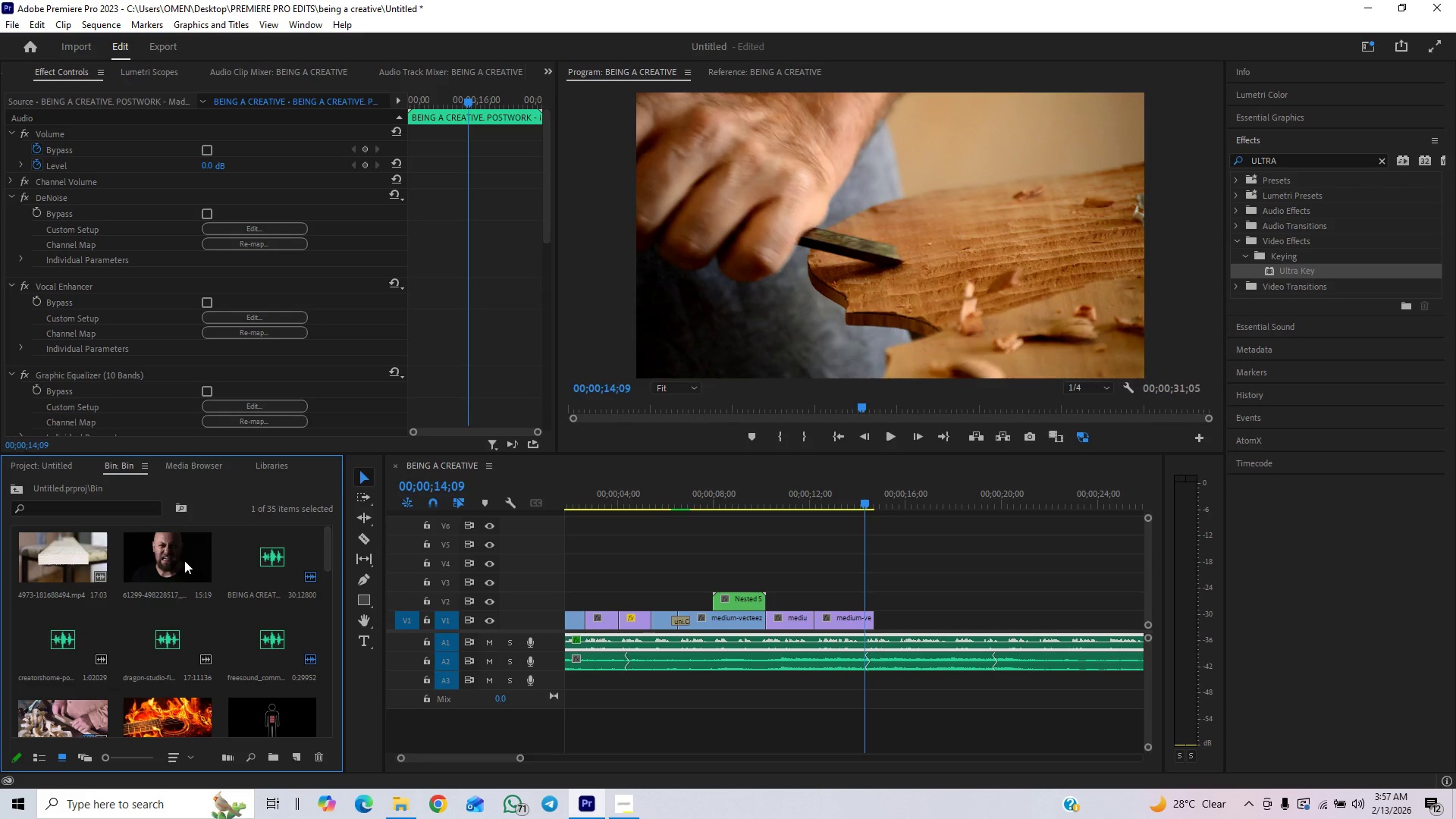 
left_click_drag(start_coordinate=[176, 559], to_coordinate=[877, 613])
 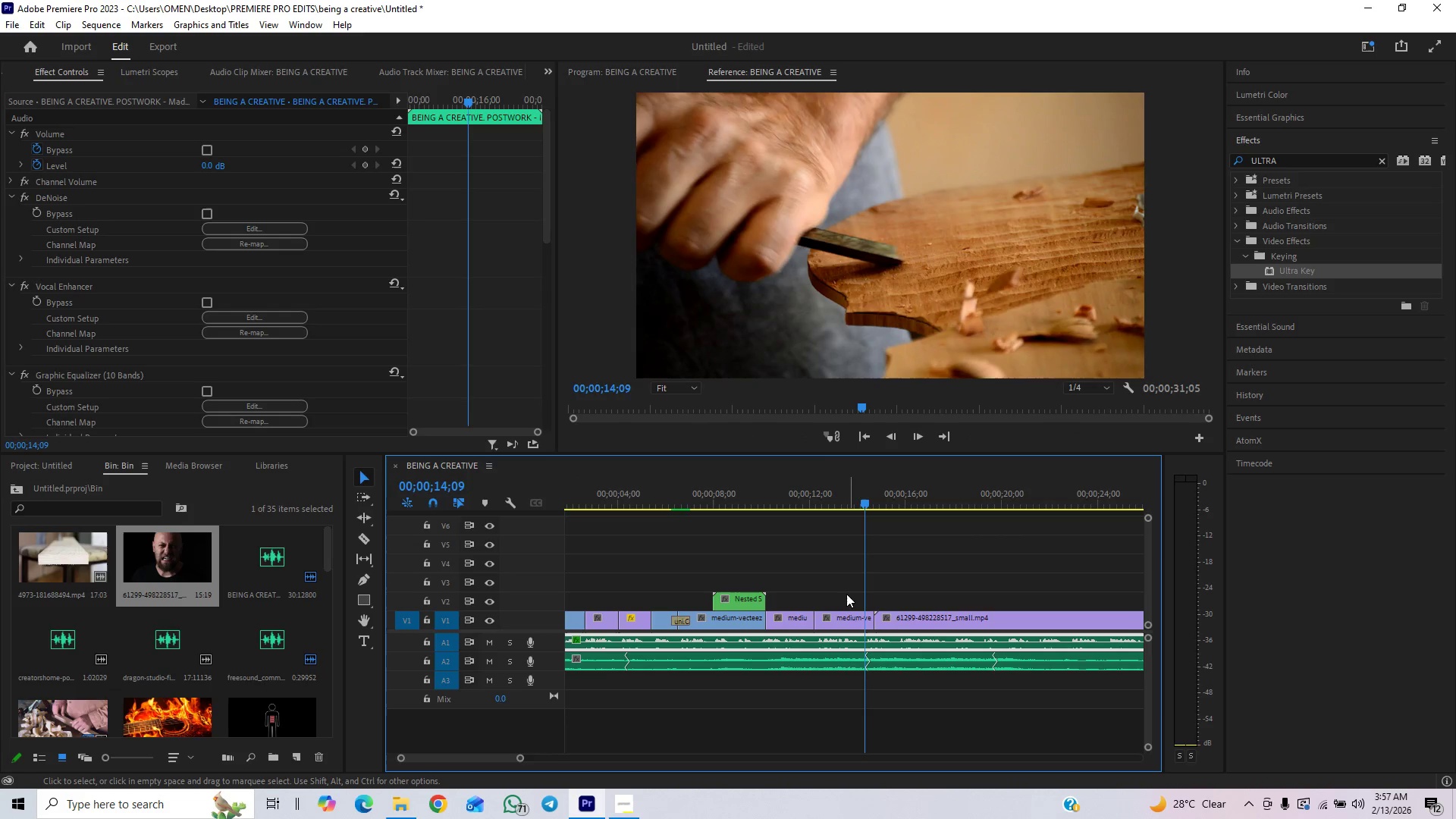 
key(Space)
 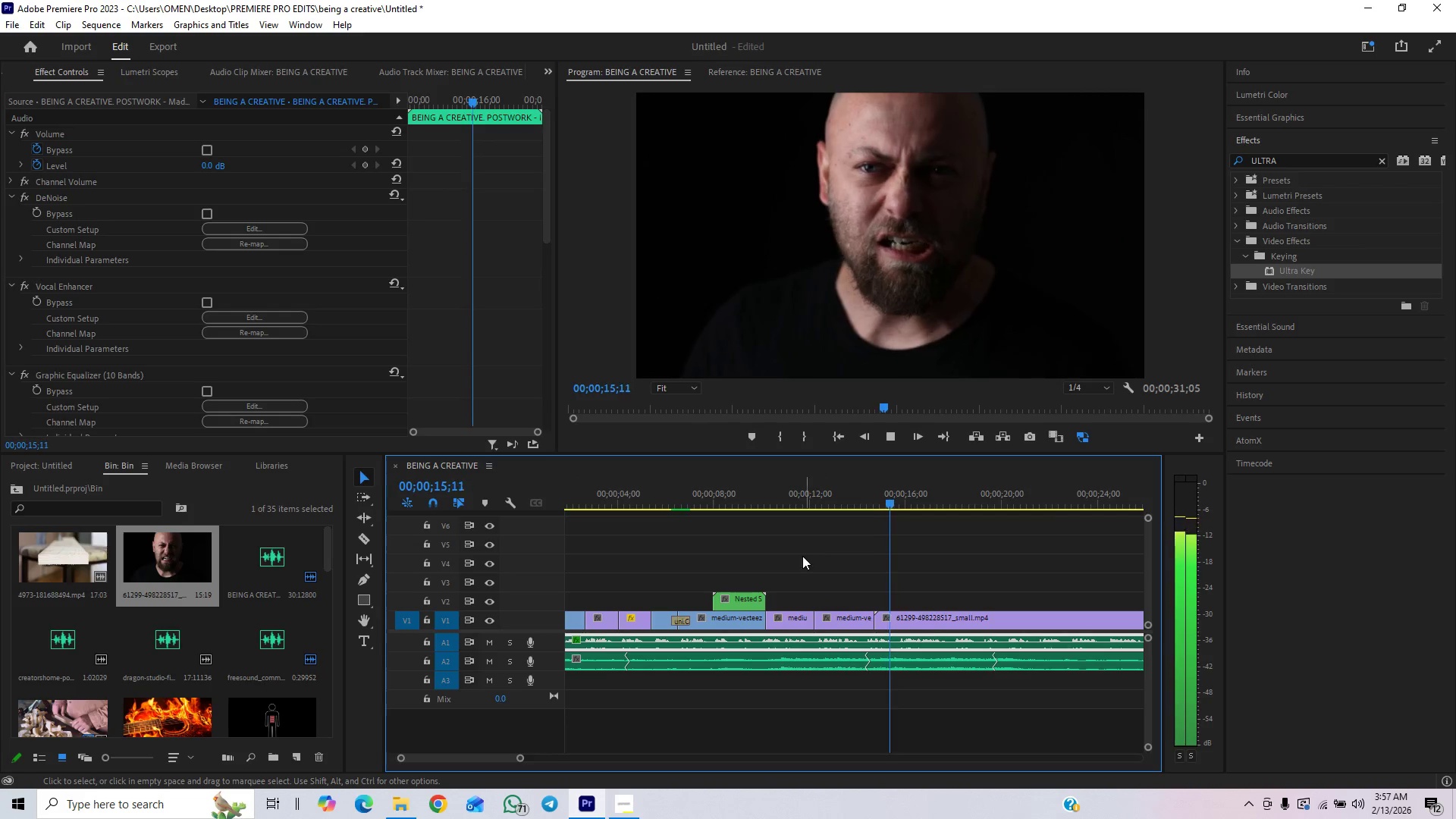 
key(Space)
 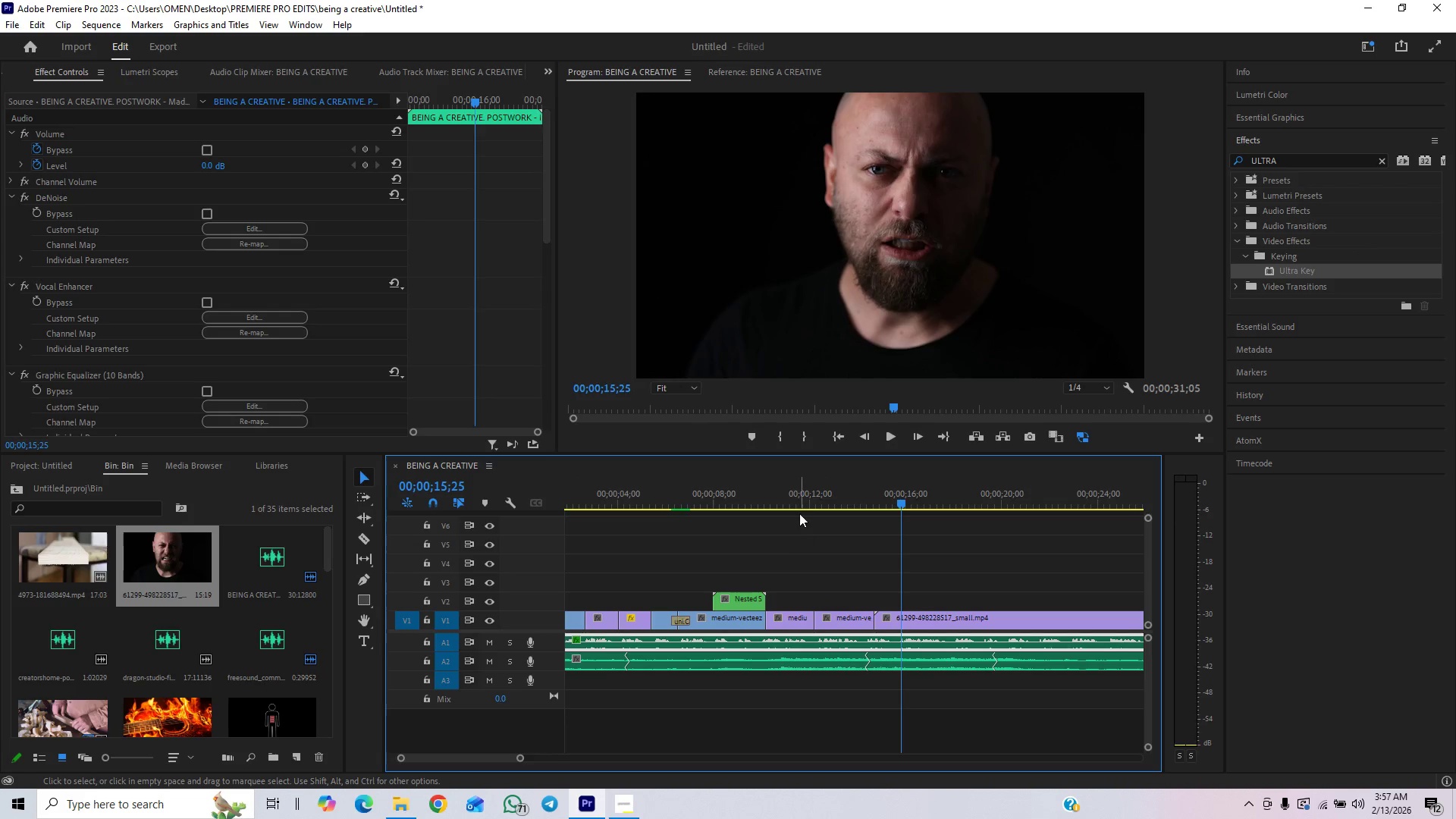 
left_click([802, 504])
 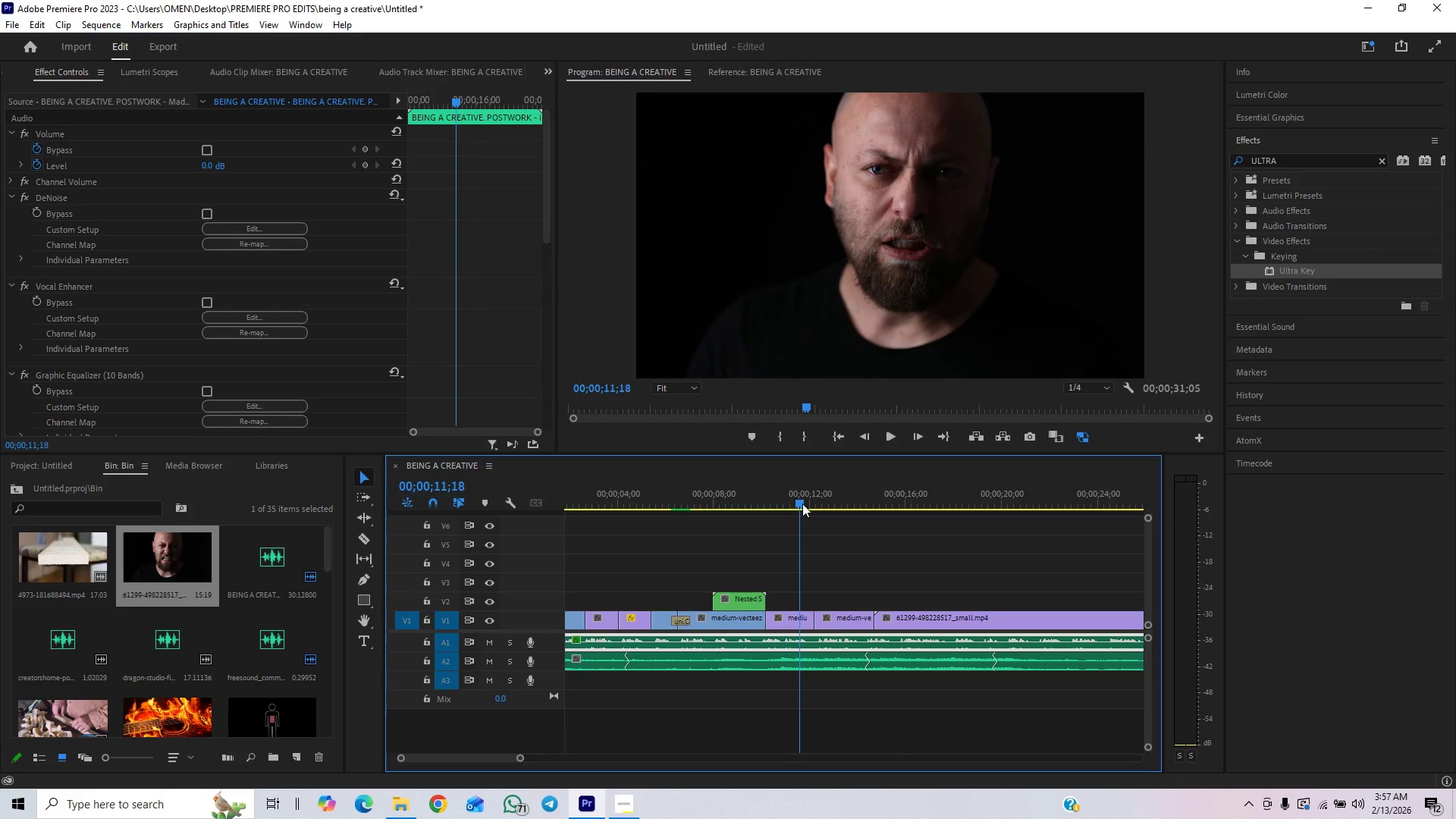 
key(Space)
 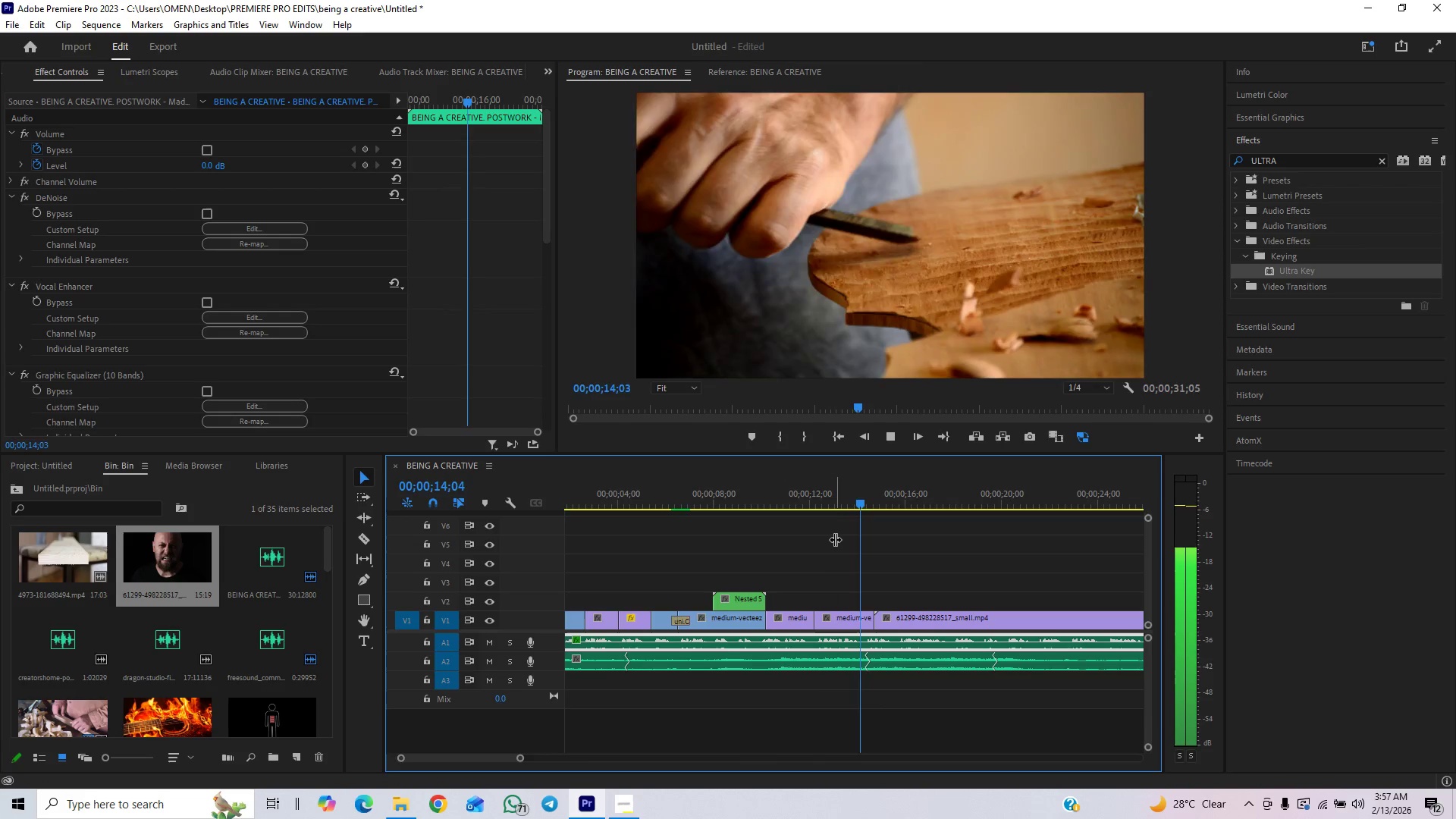 
key(Space)
 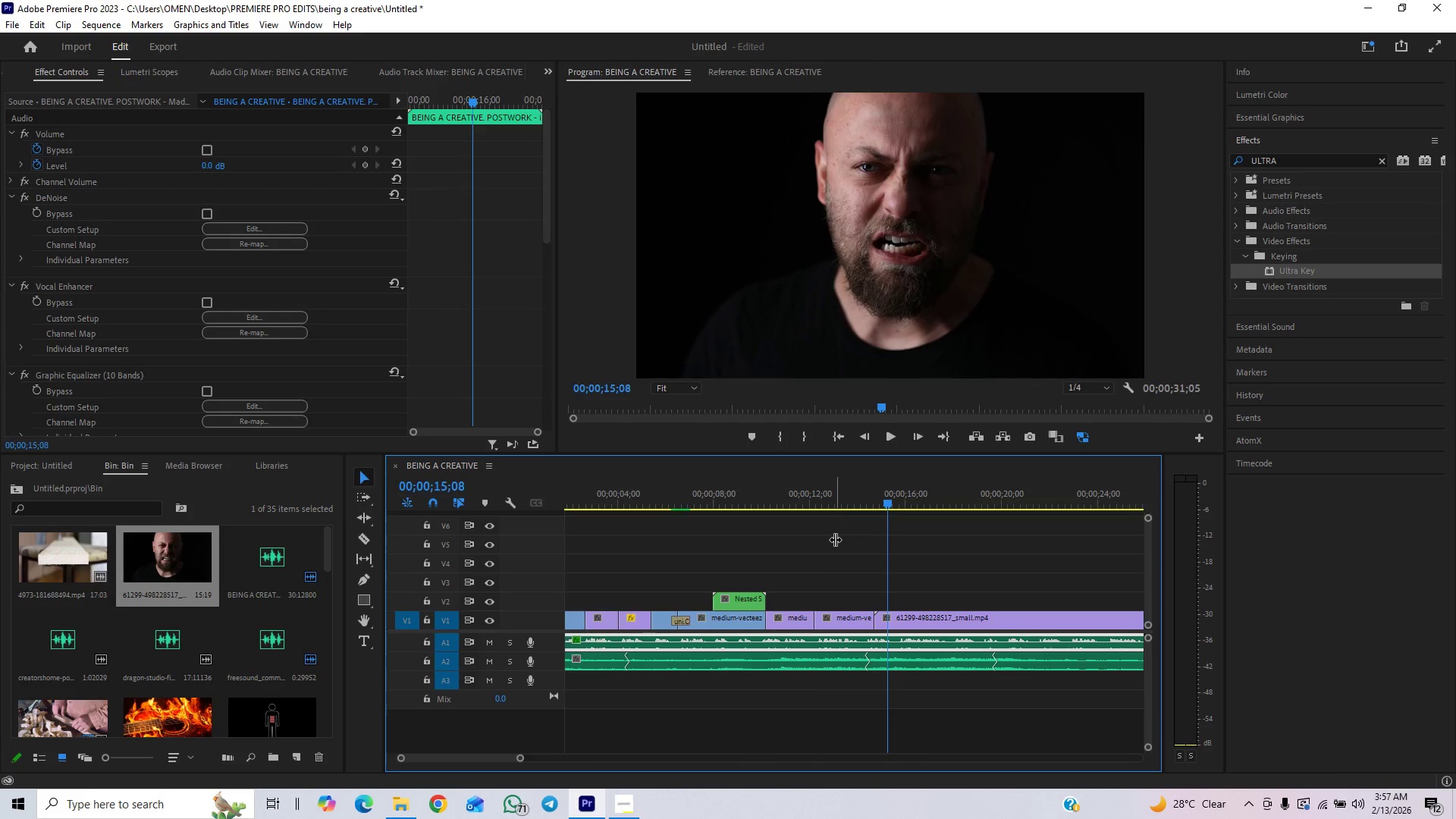 
key(Control+S)
 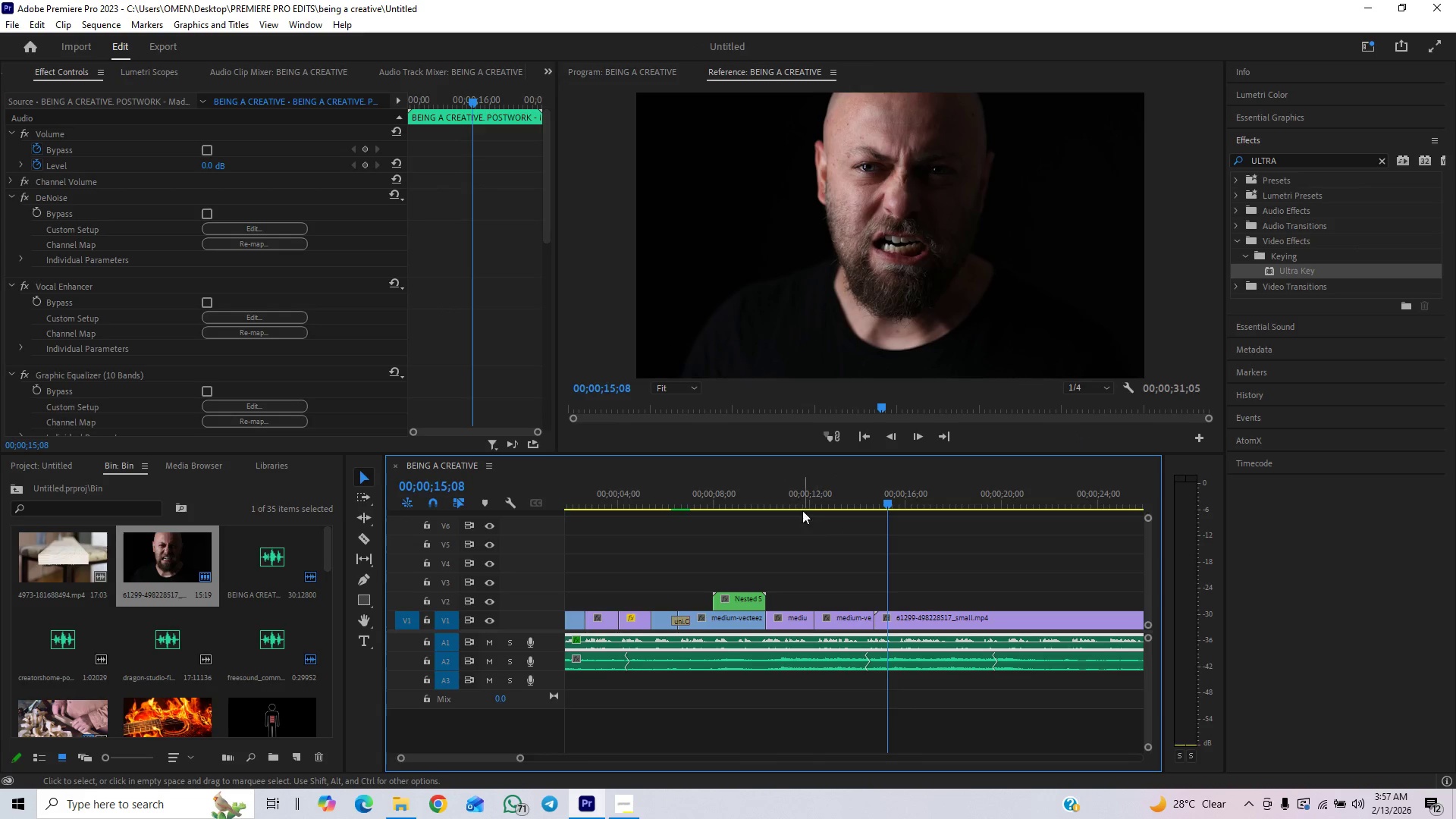 
left_click([792, 497])
 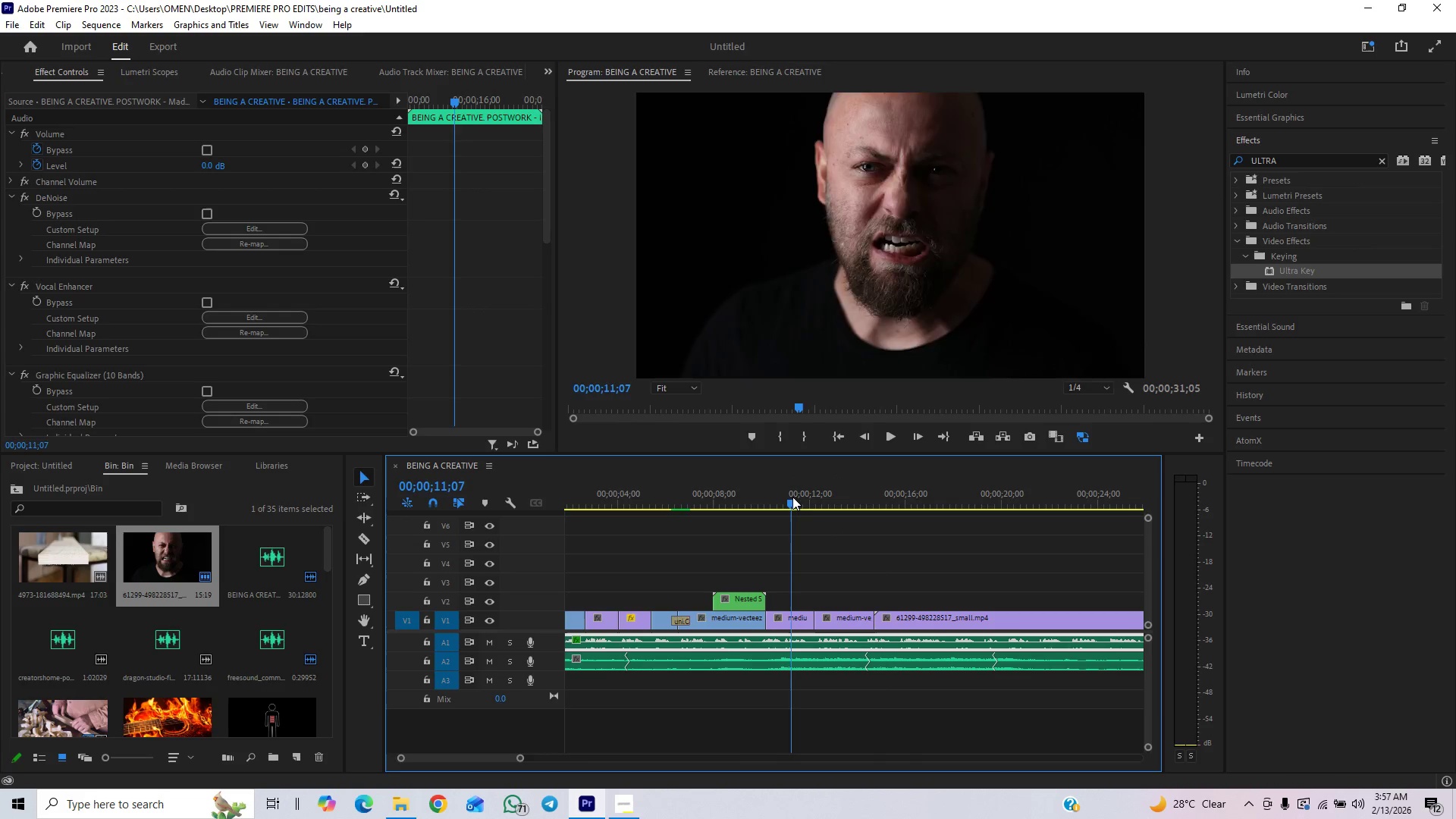 
key(Space)
 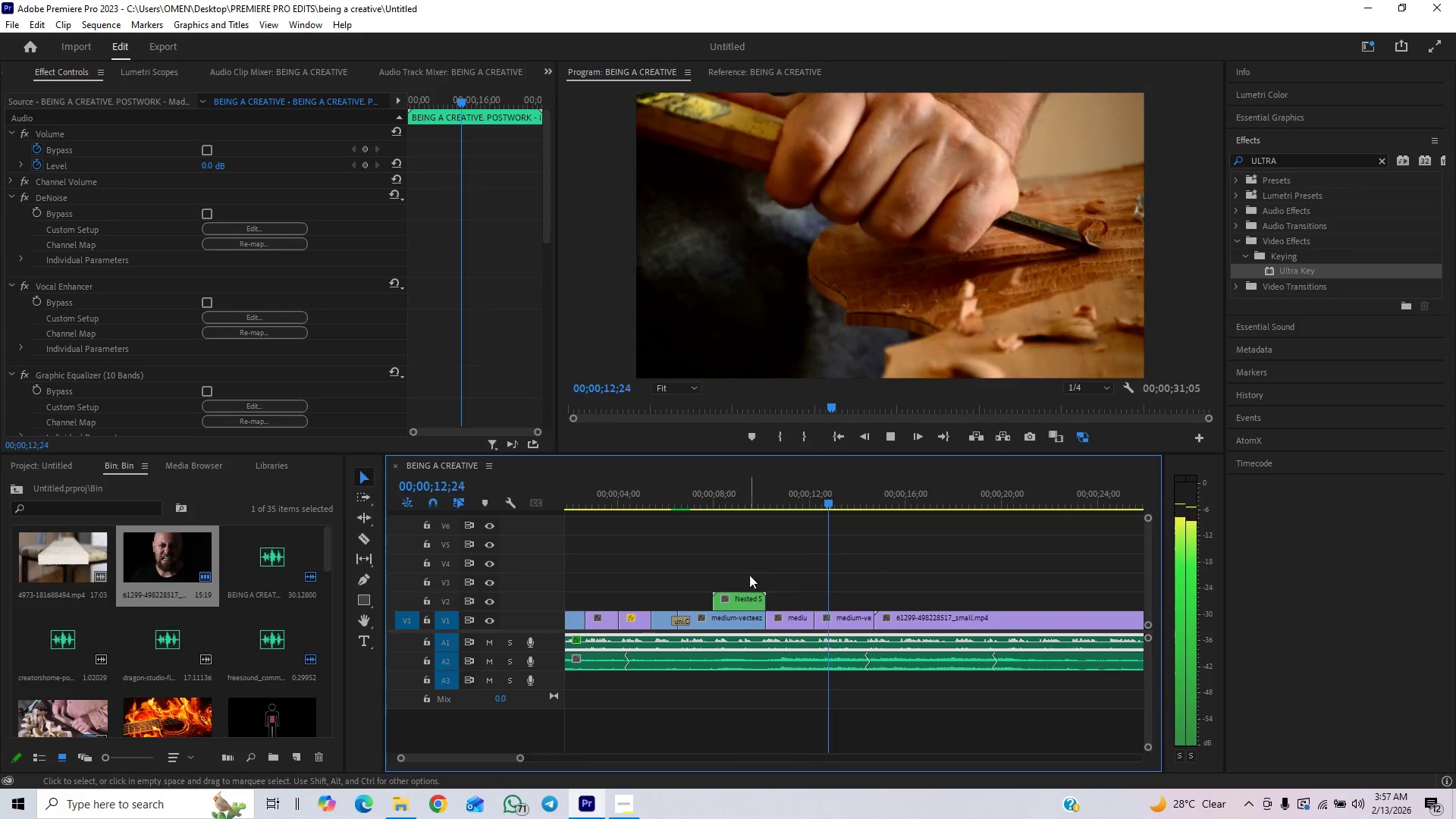 
key(Space)
 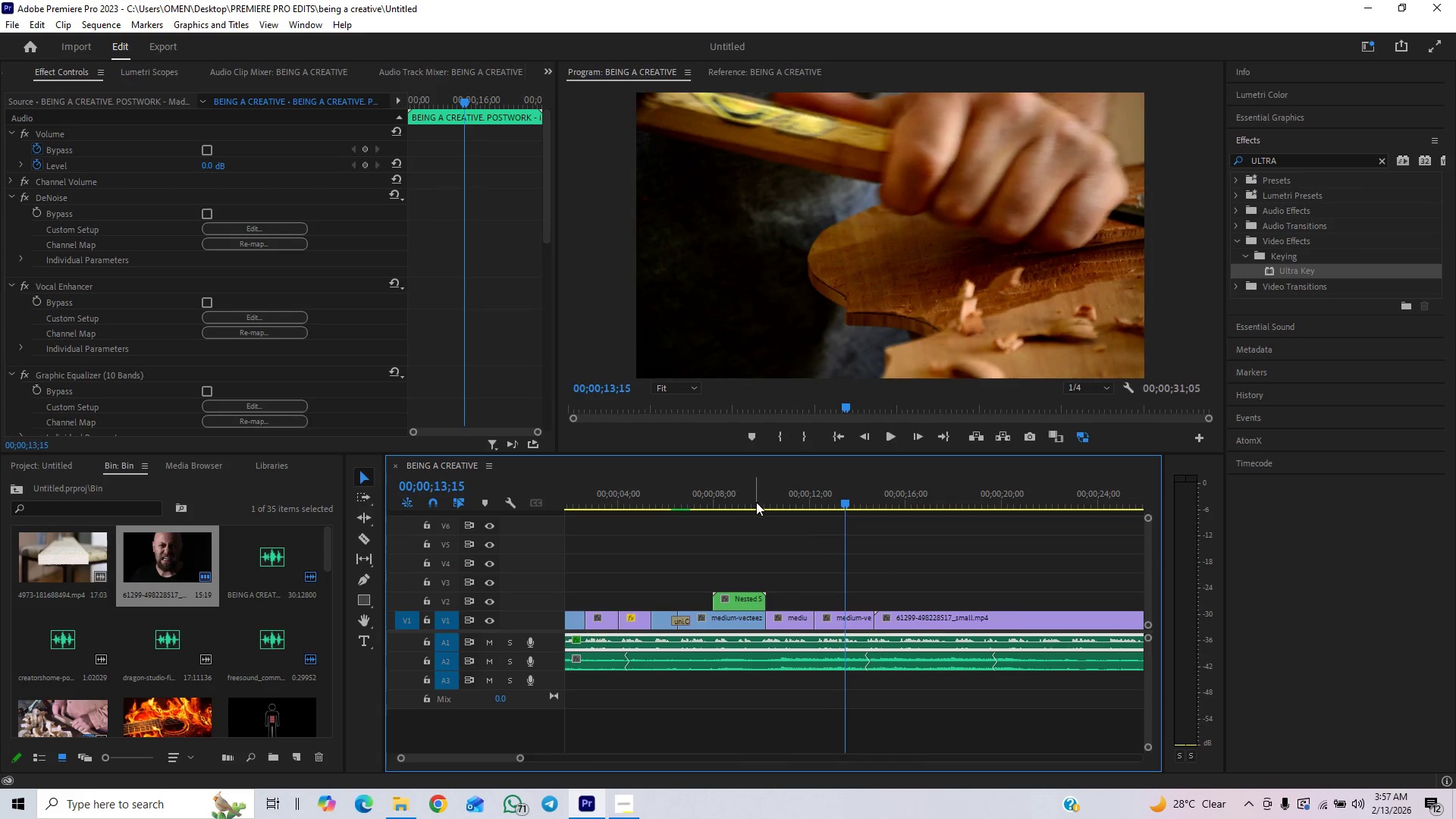 
left_click([756, 500])
 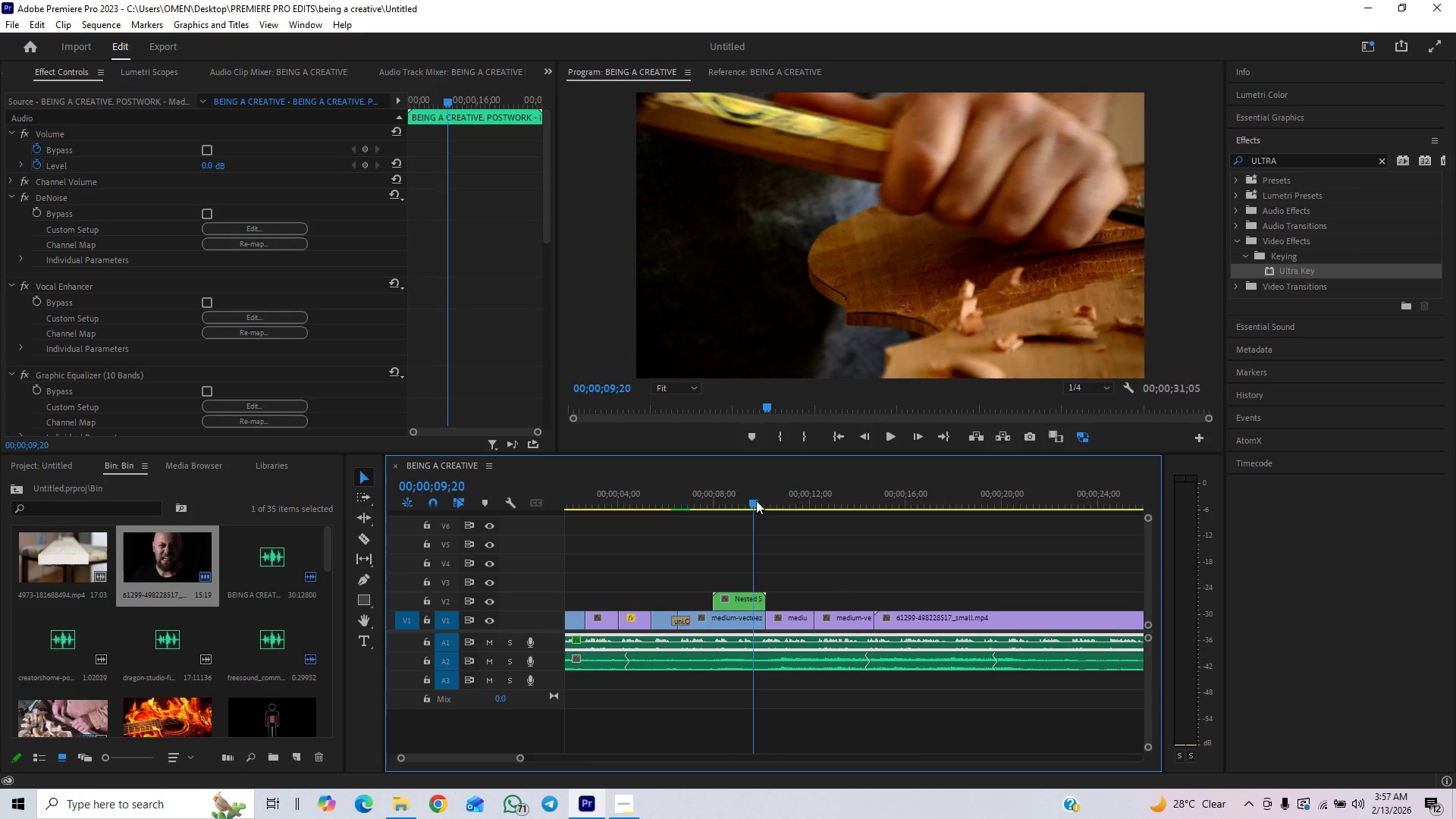 
key(Space)
 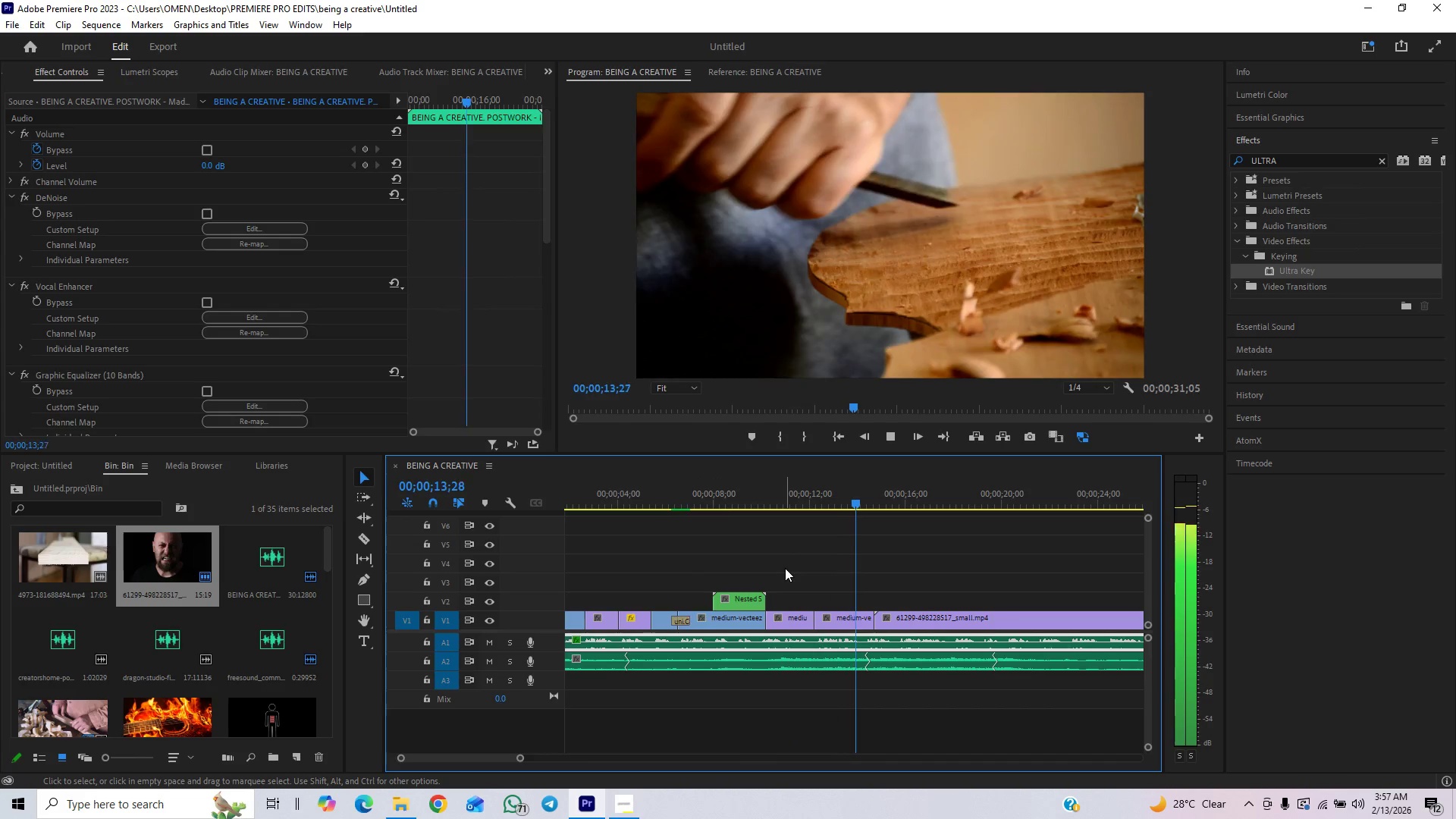 
wait(7.52)
 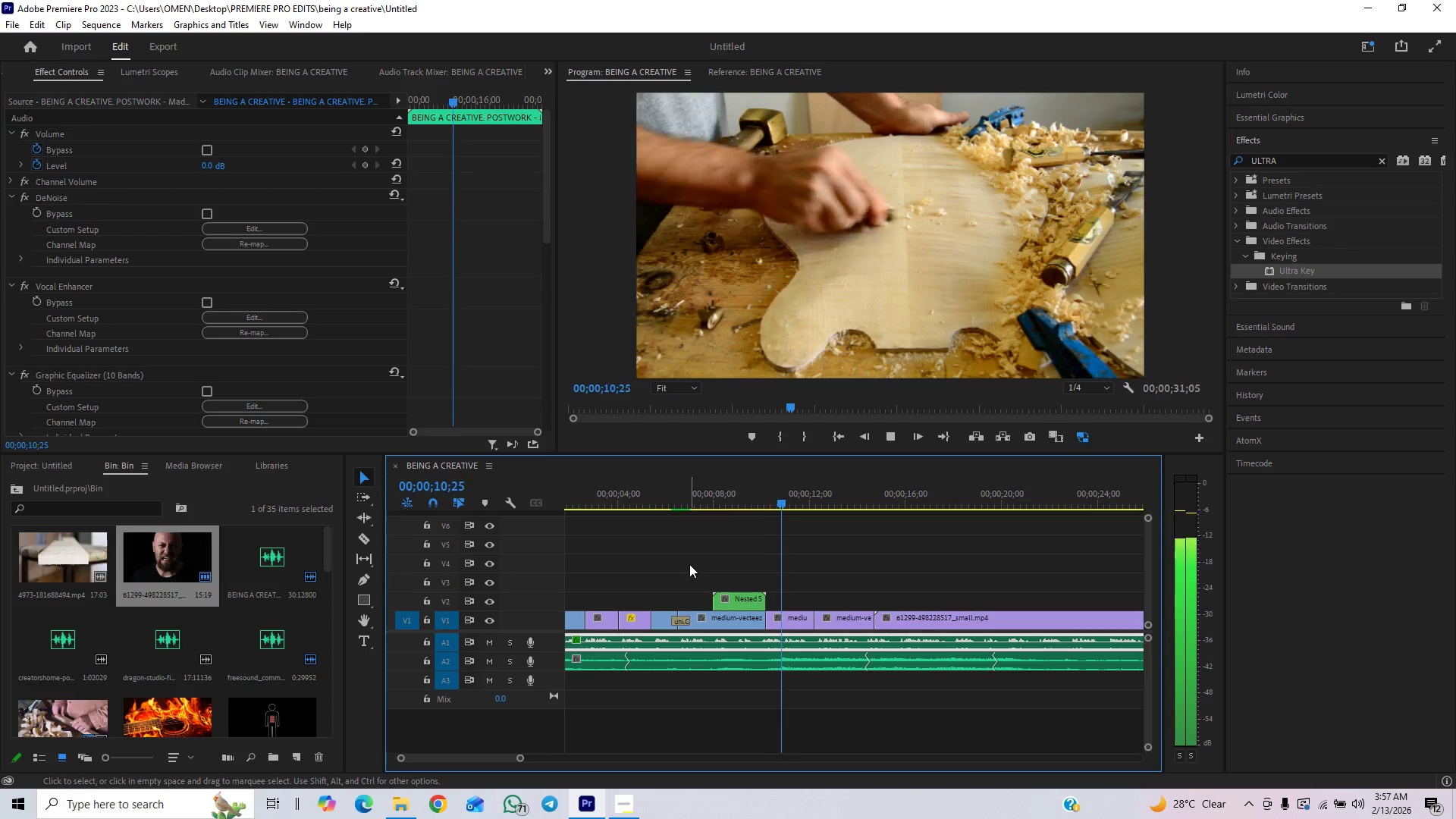 
key(Space)
 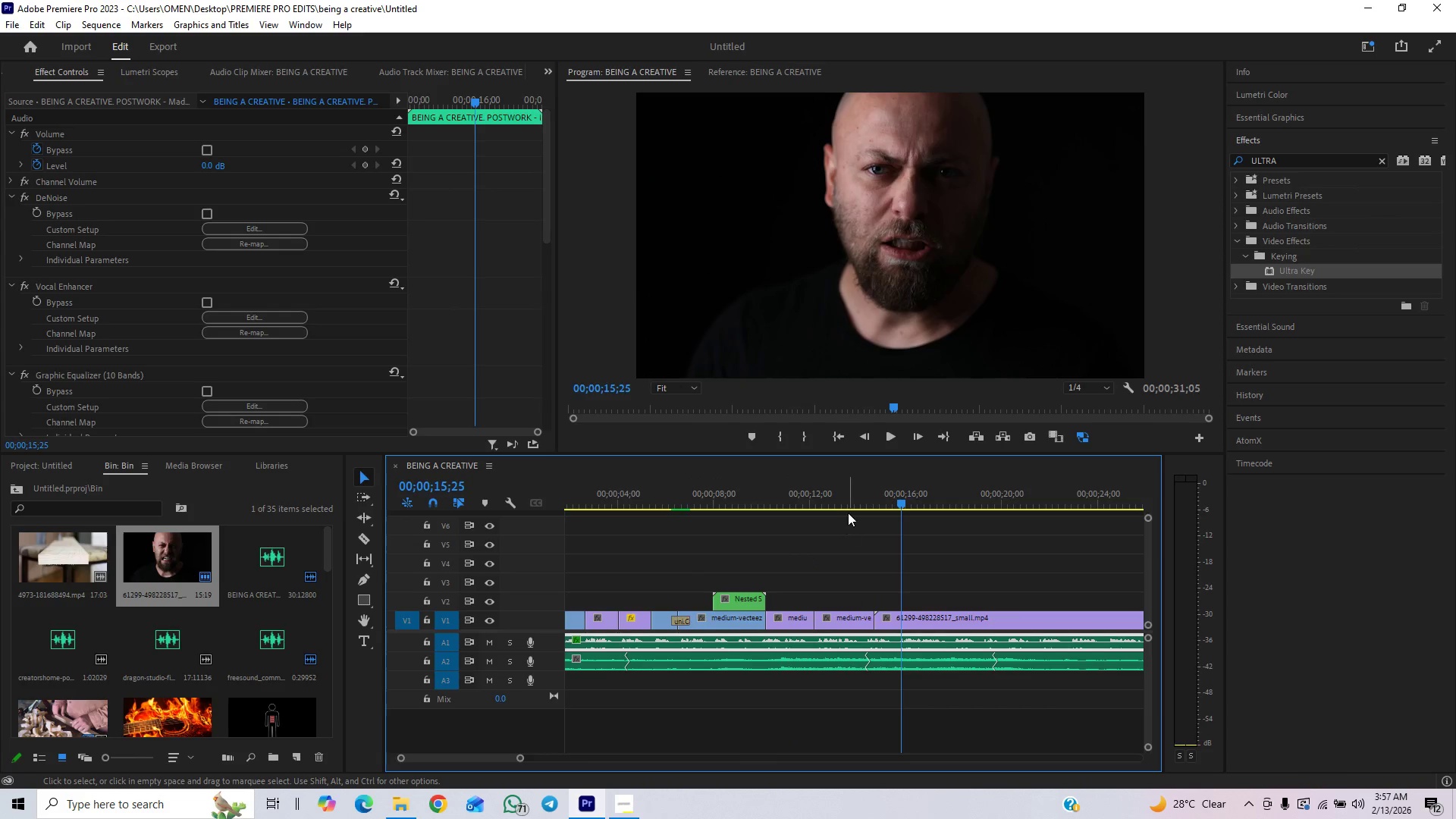 
left_click([853, 497])
 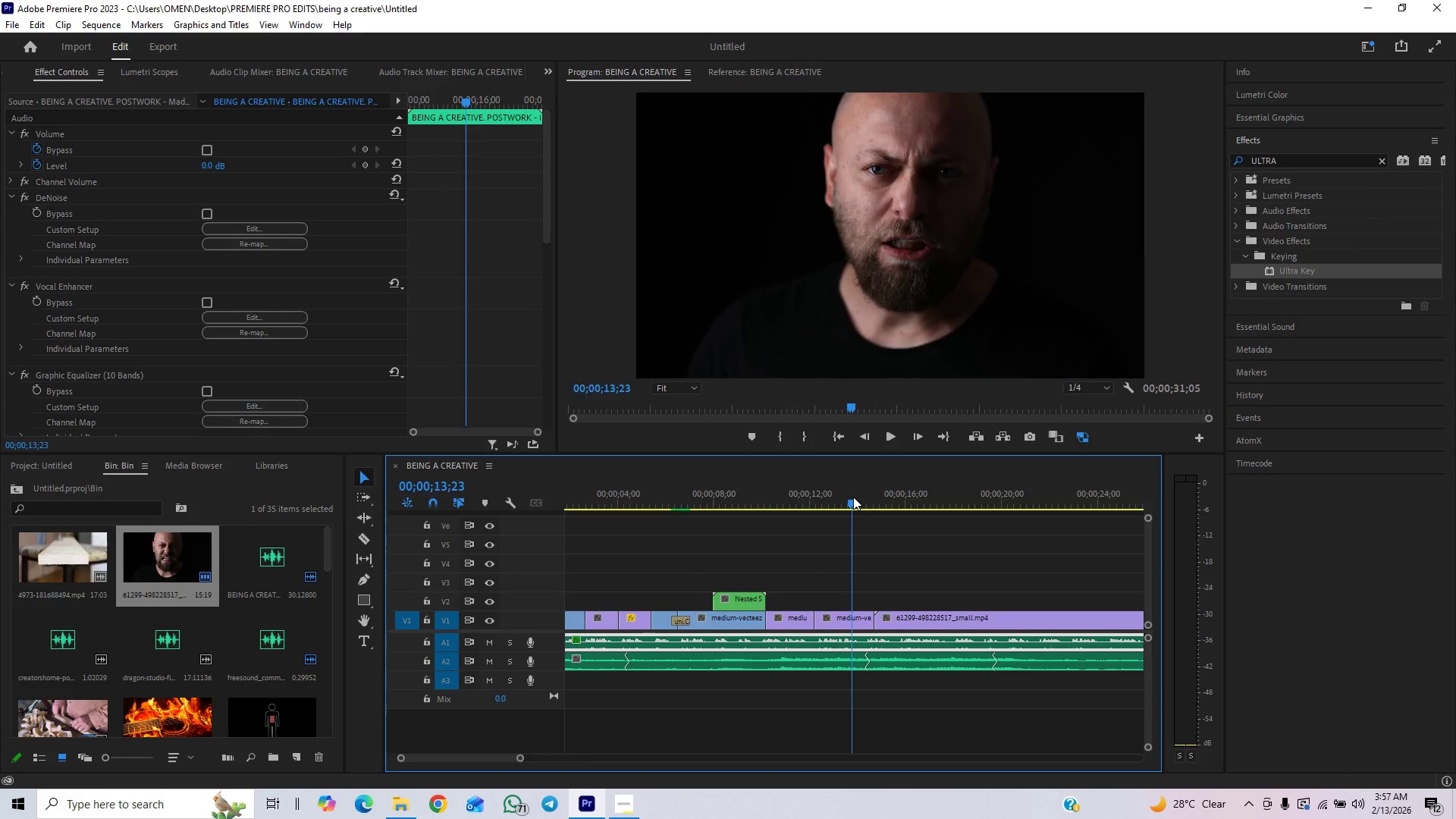 
key(Space)
 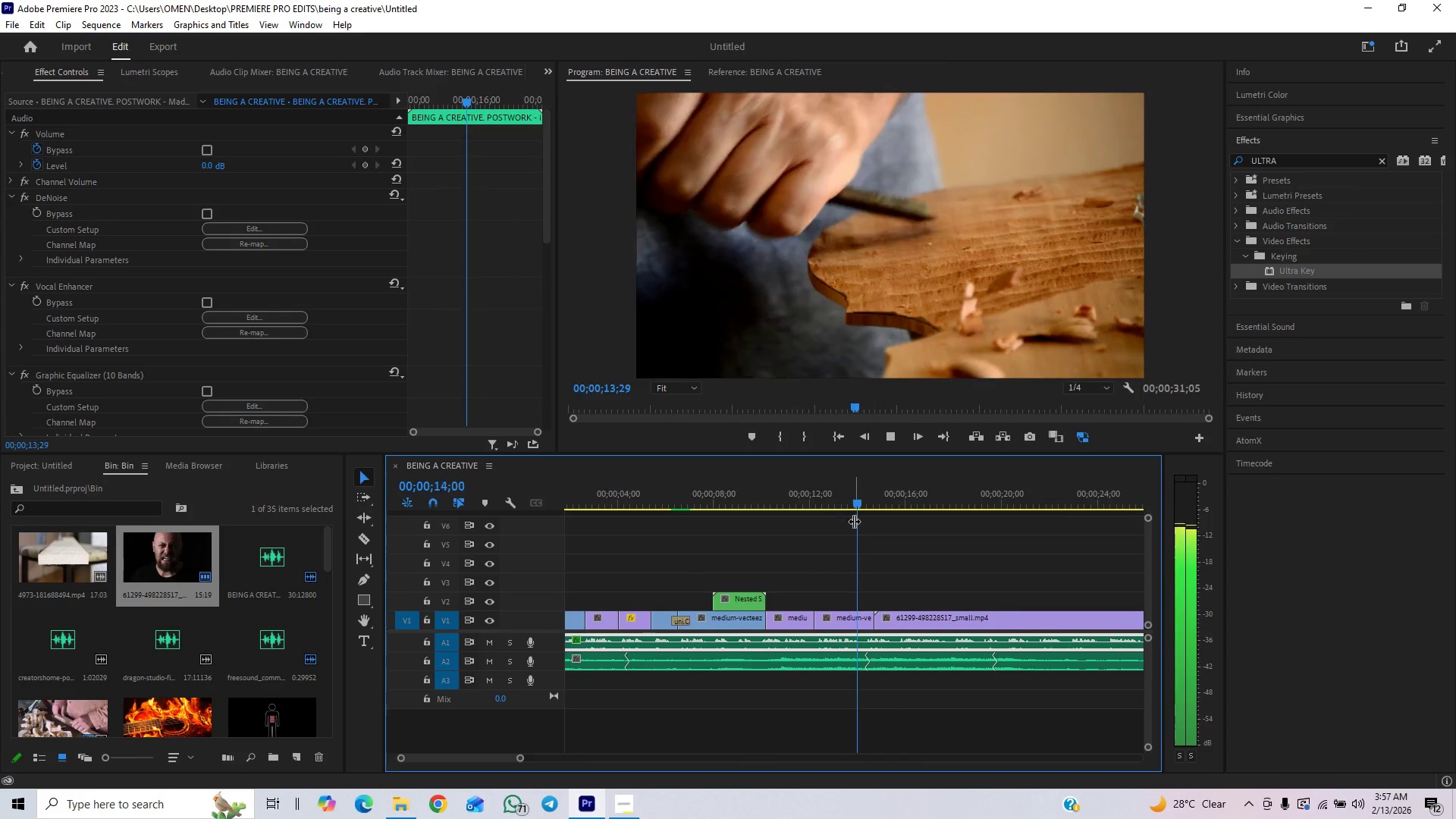 
key(Space)
 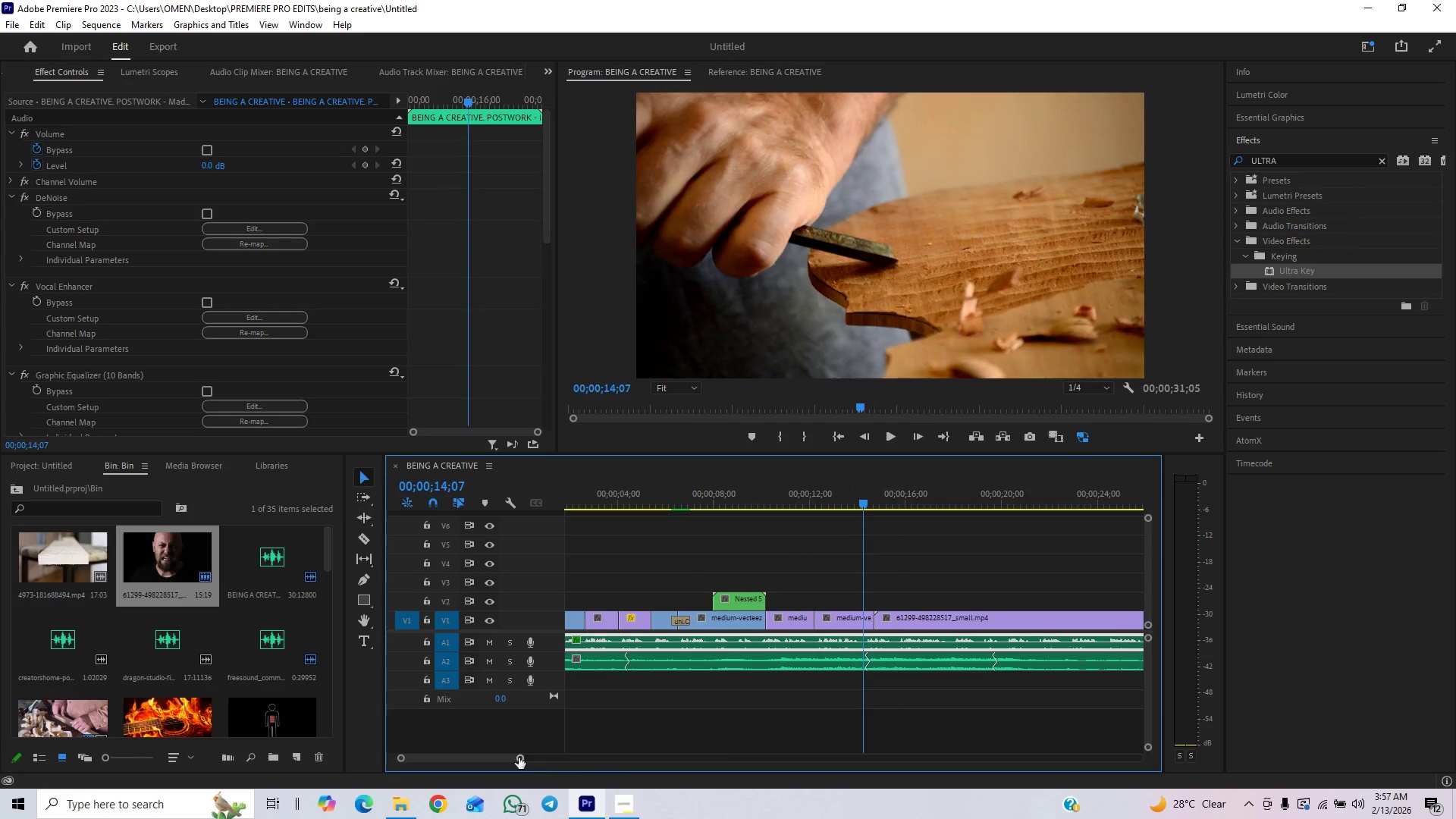 
left_click_drag(start_coordinate=[518, 758], to_coordinate=[482, 782])
 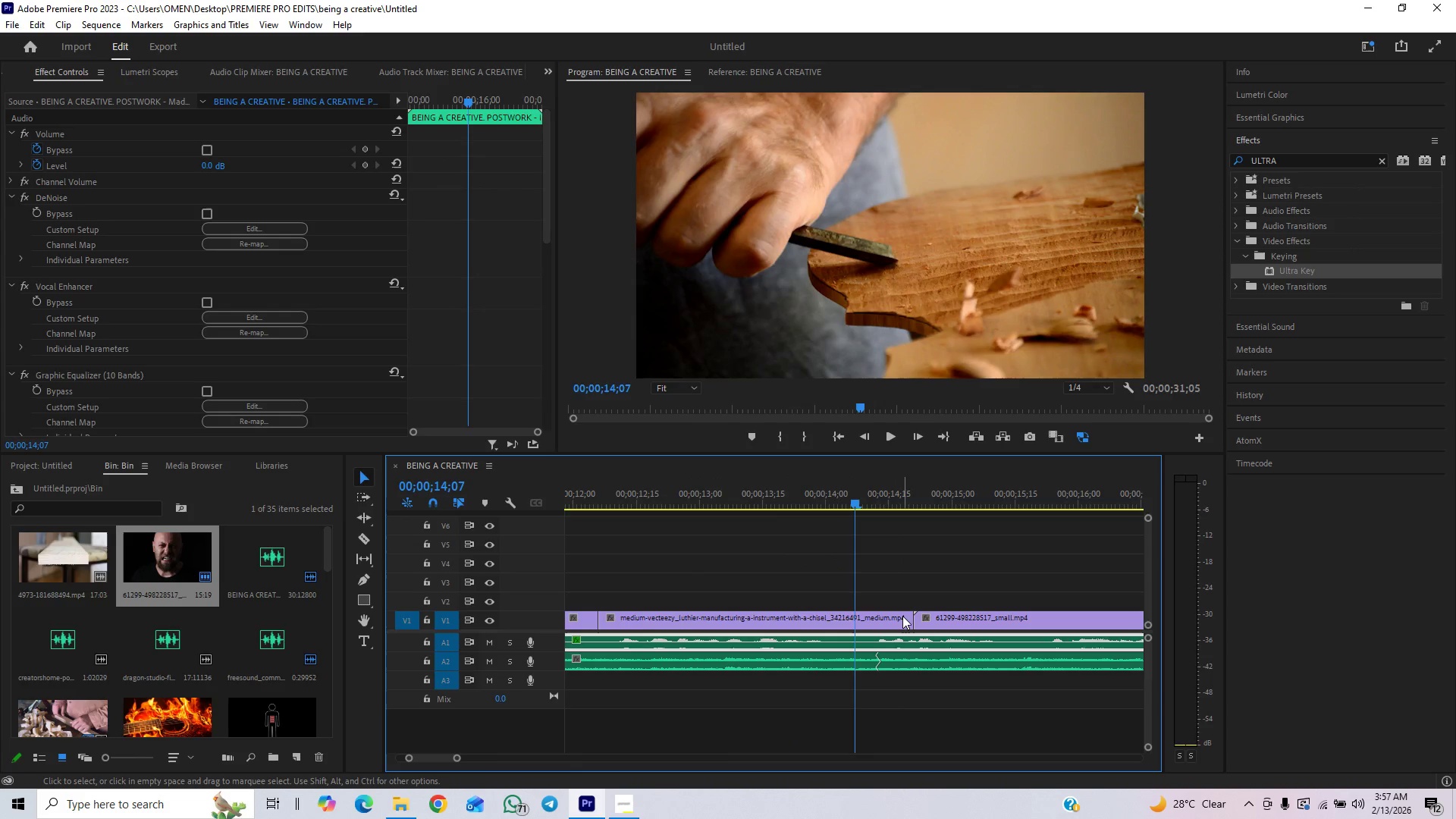 
left_click_drag(start_coordinate=[905, 616], to_coordinate=[871, 642])
 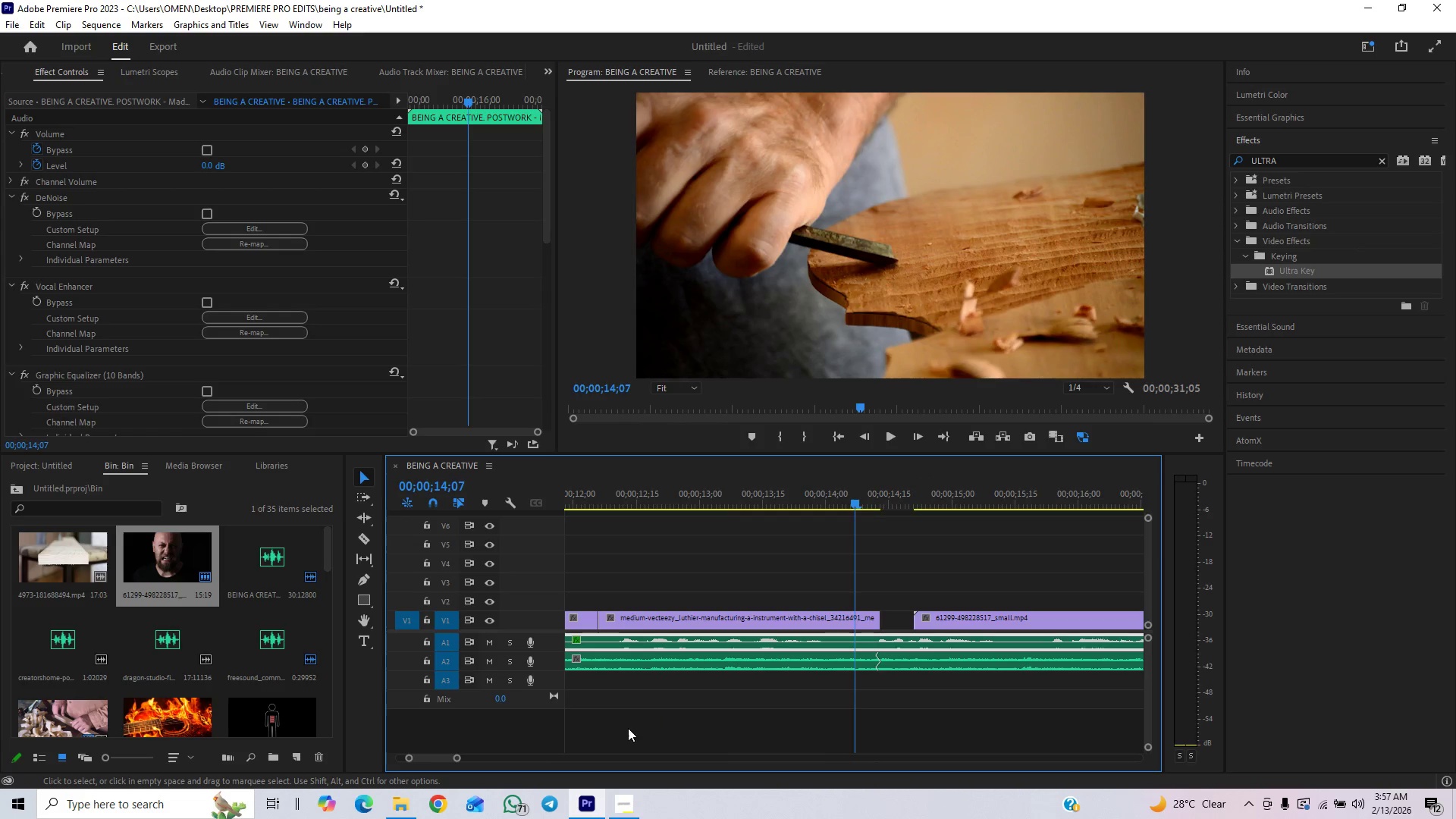 
left_click_drag(start_coordinate=[461, 760], to_coordinate=[506, 754])
 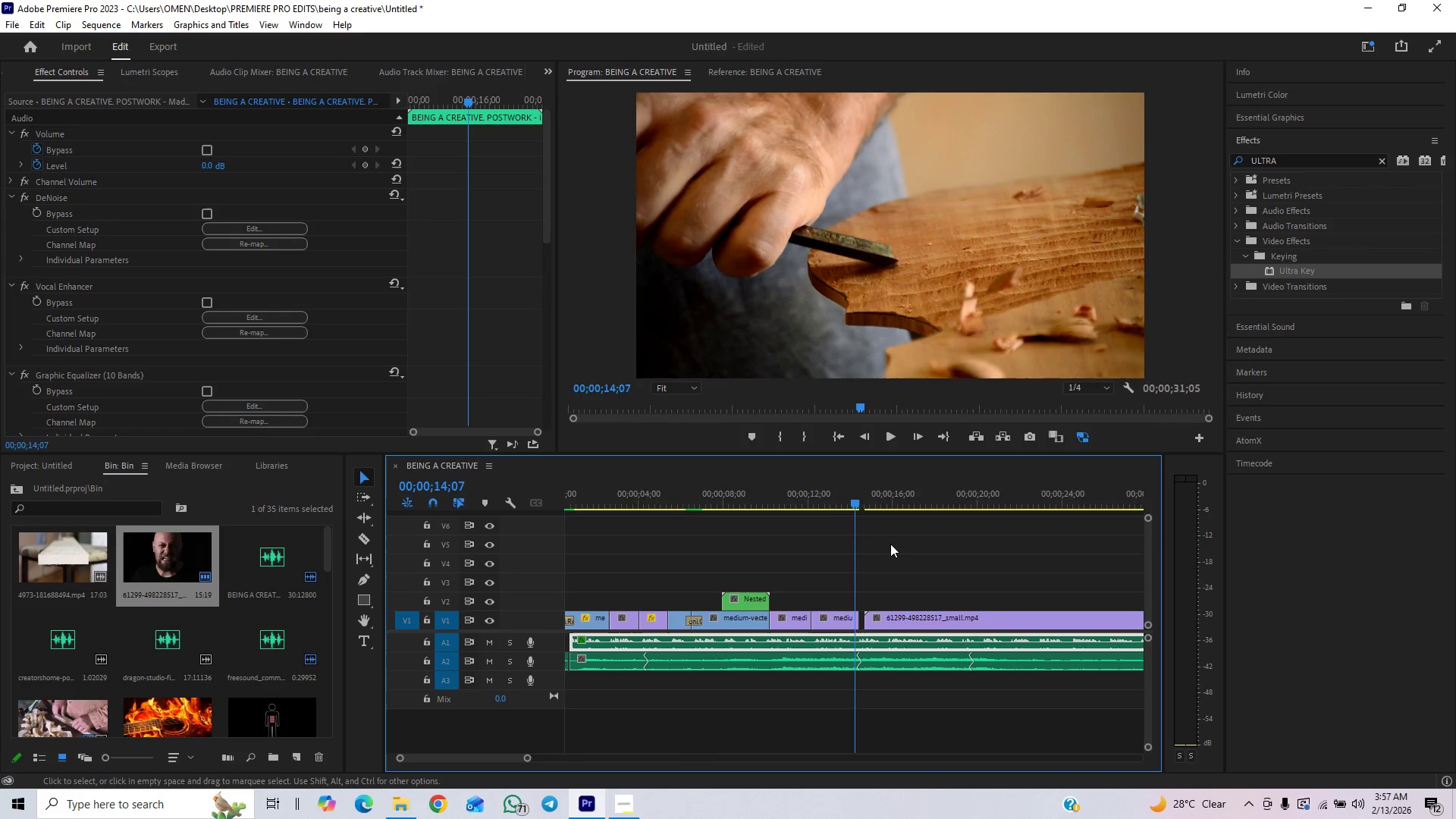 
key(Space)
 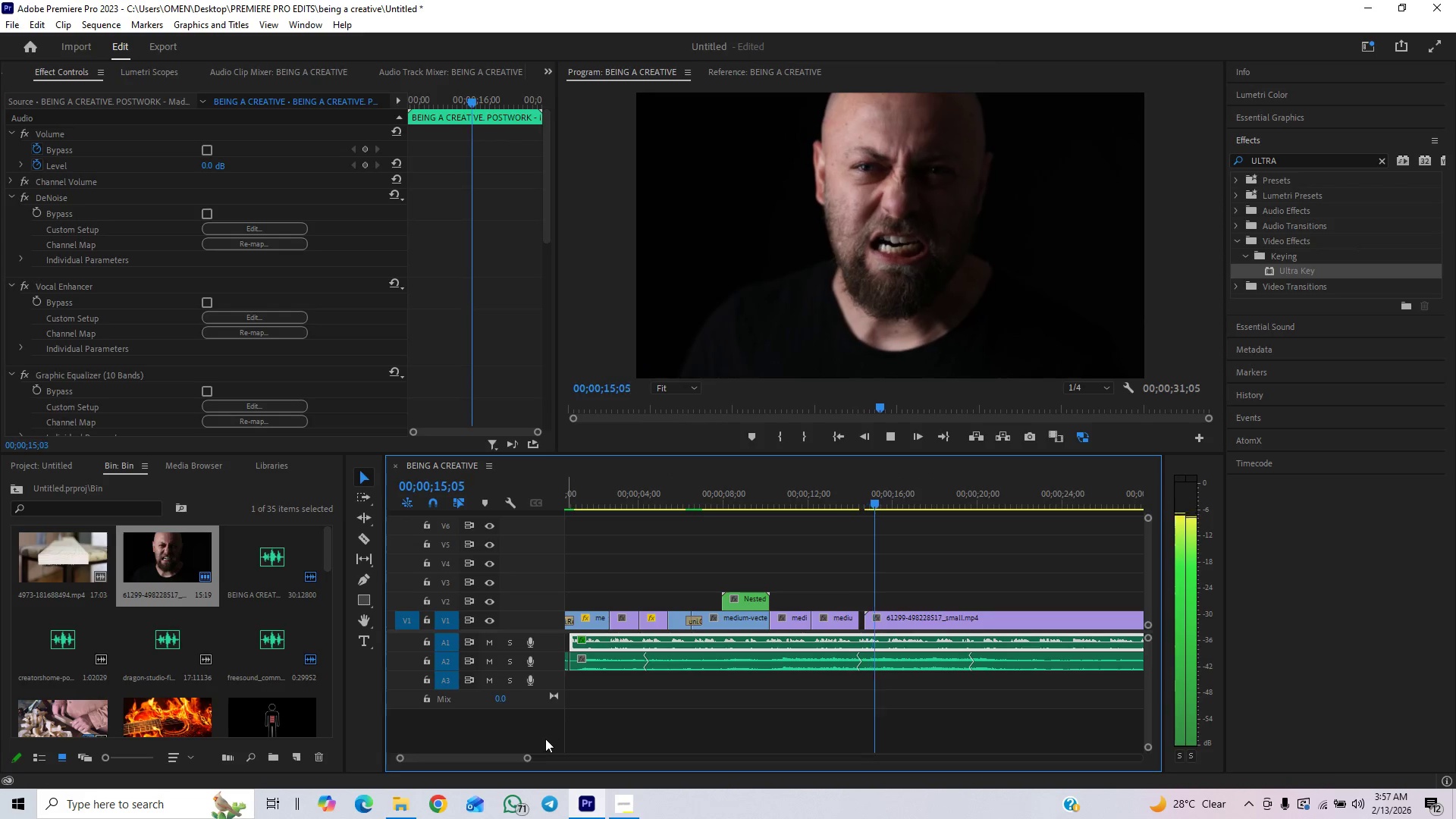 
left_click_drag(start_coordinate=[526, 757], to_coordinate=[579, 738])
 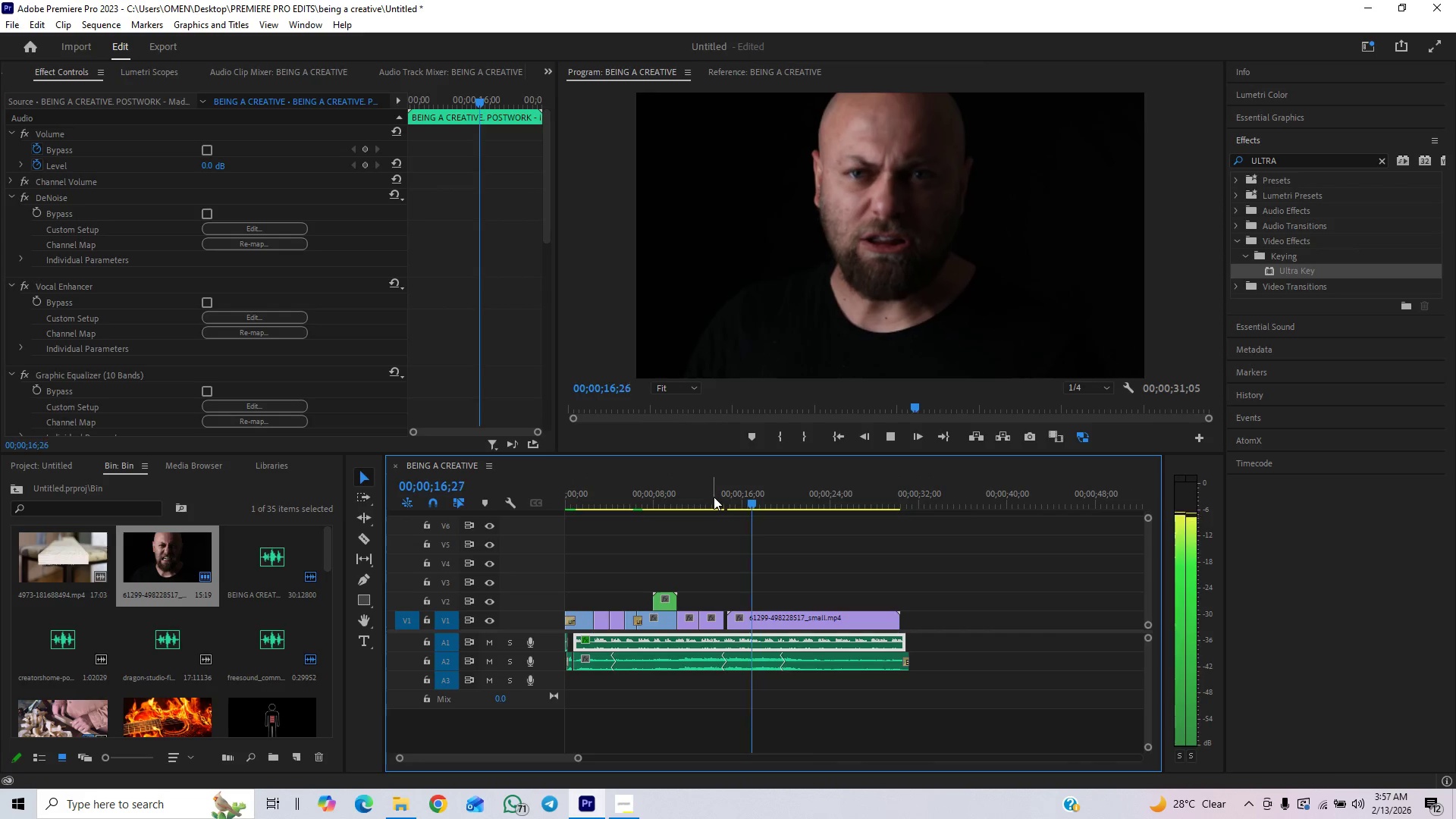 
key(Space)
 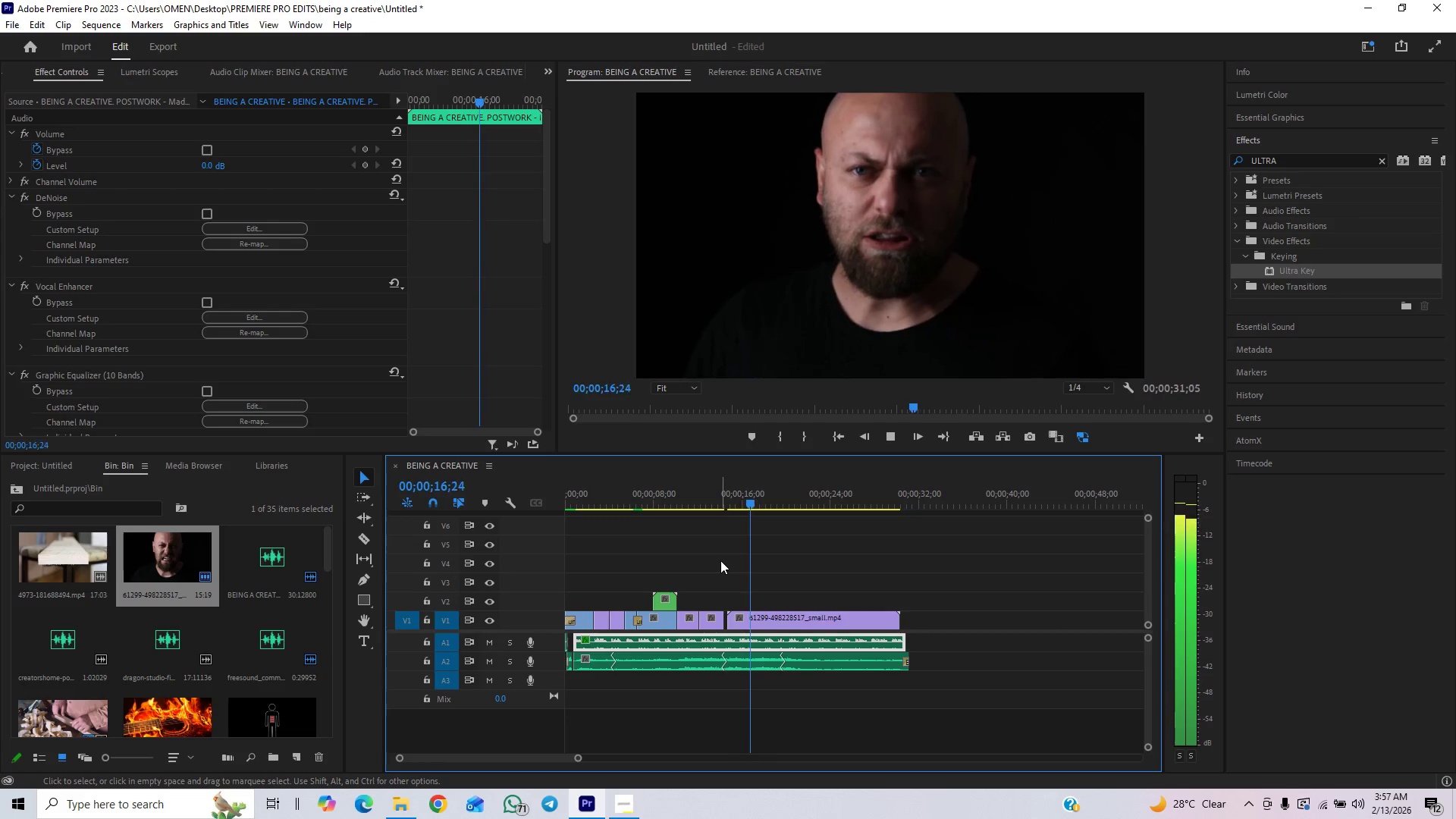 
wait(5.02)
 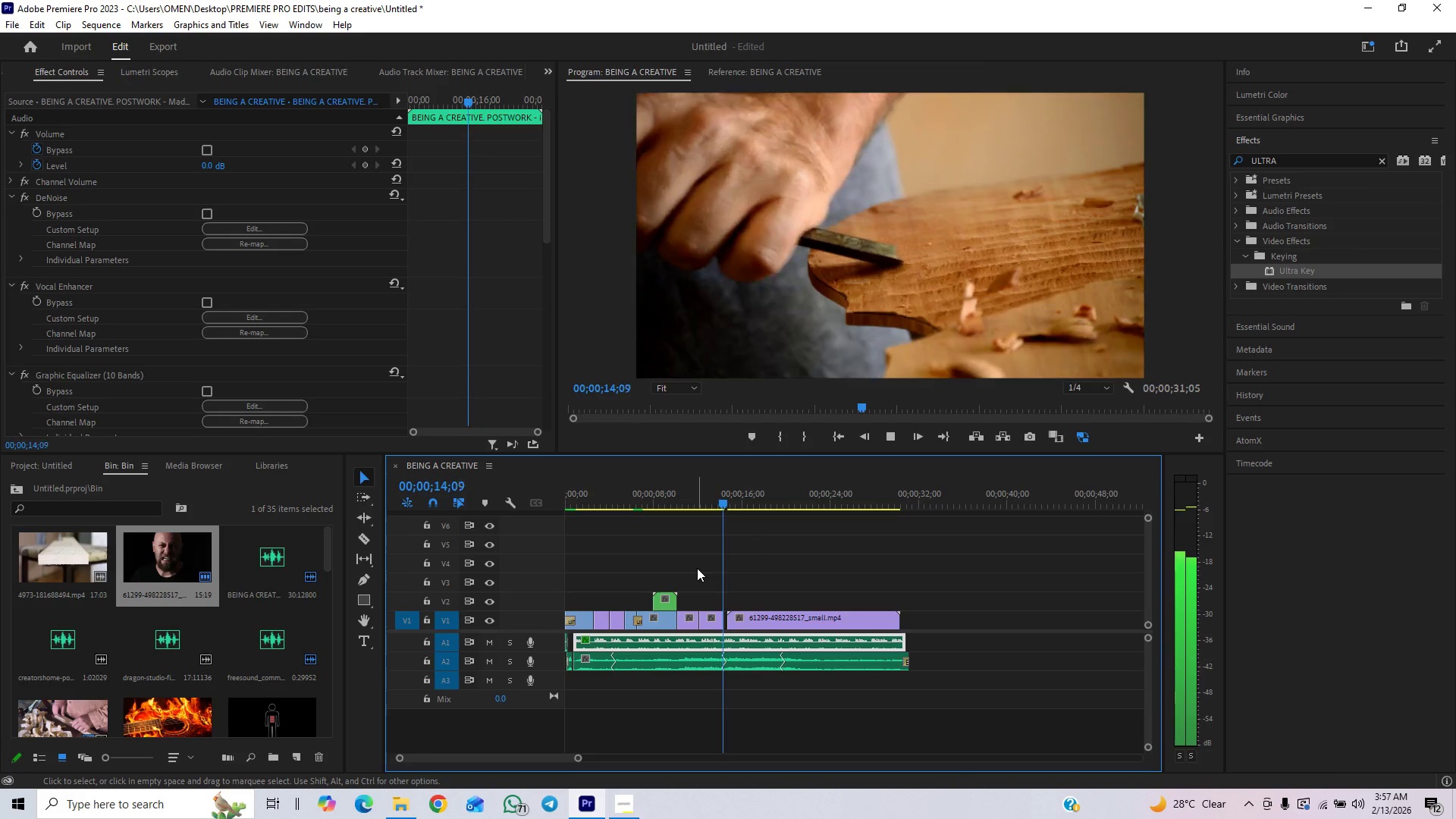 
key(Space)
 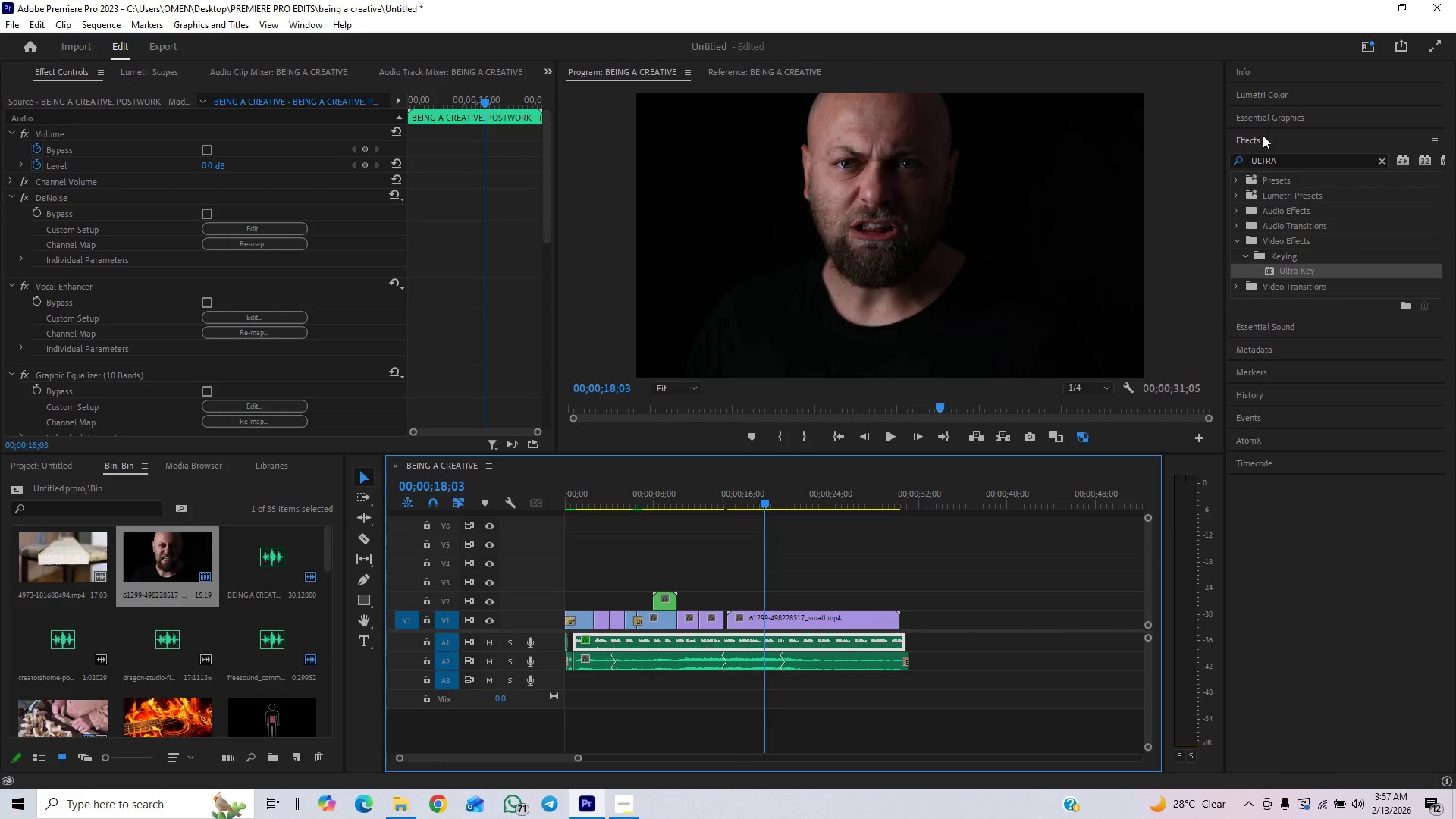 
left_click([1261, 140])
 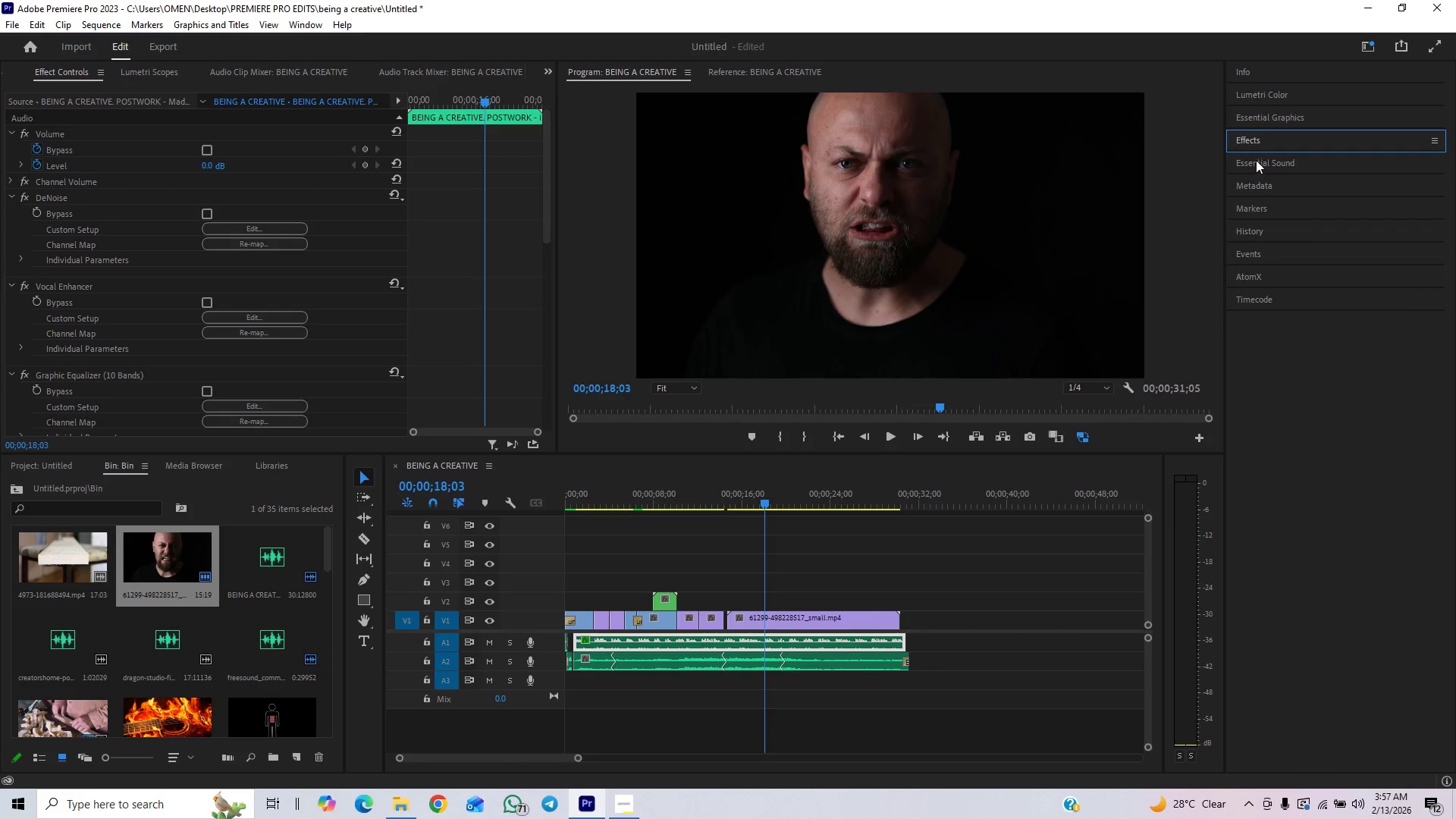 
left_click([1256, 143])
 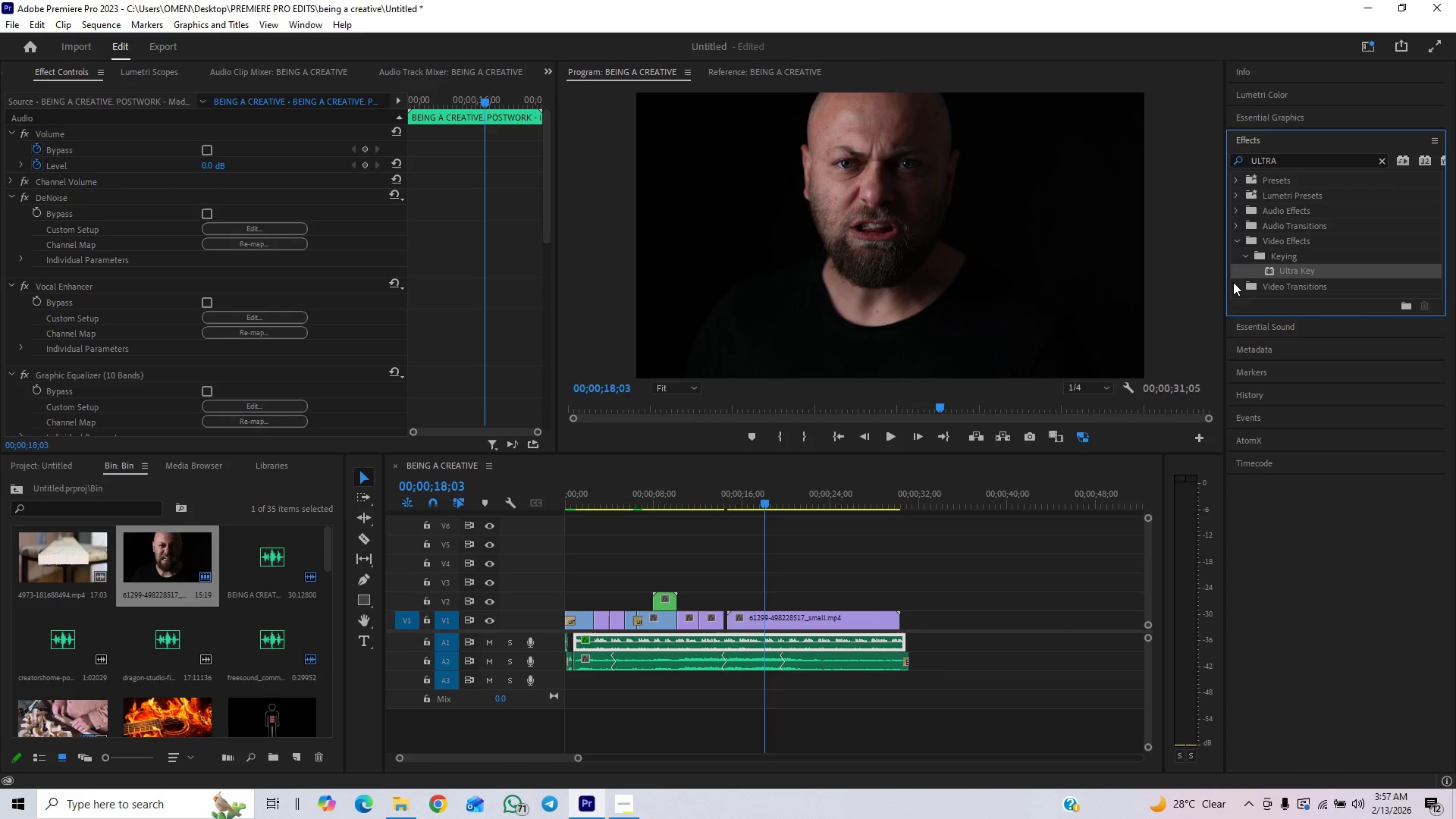 
left_click([1230, 287])
 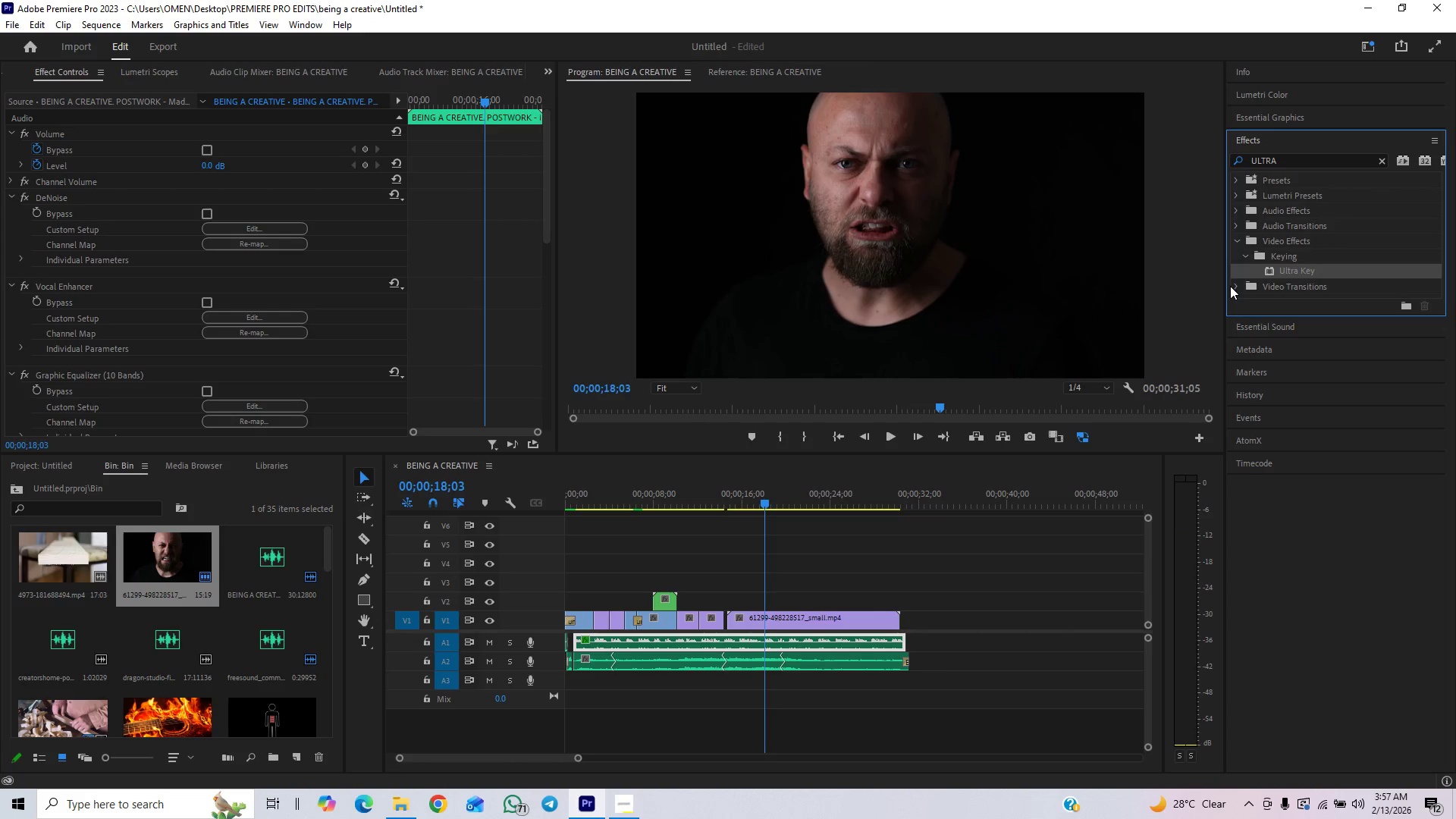 
left_click([1231, 286])
 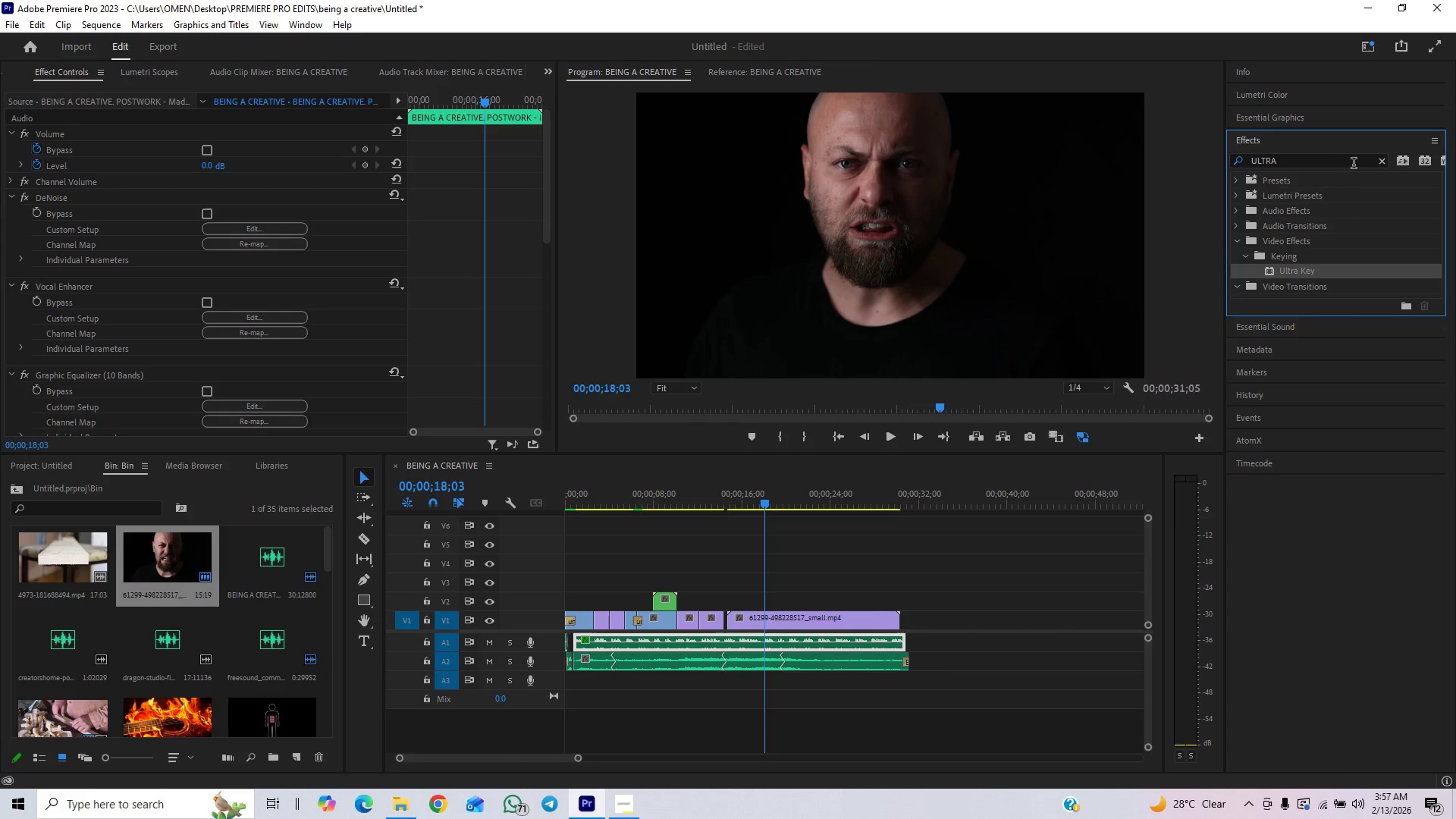 
left_click([1379, 158])
 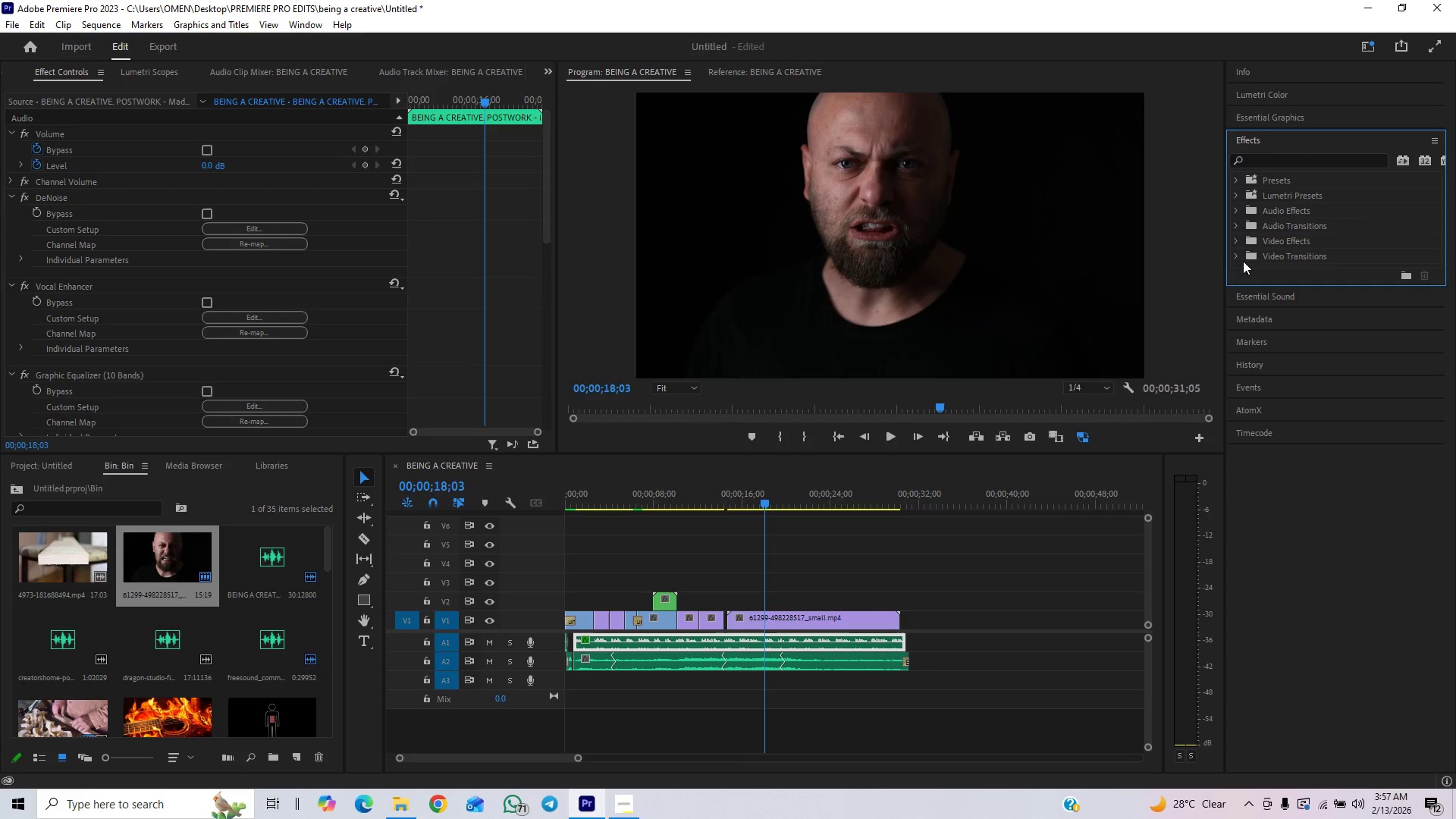 
left_click([1237, 253])
 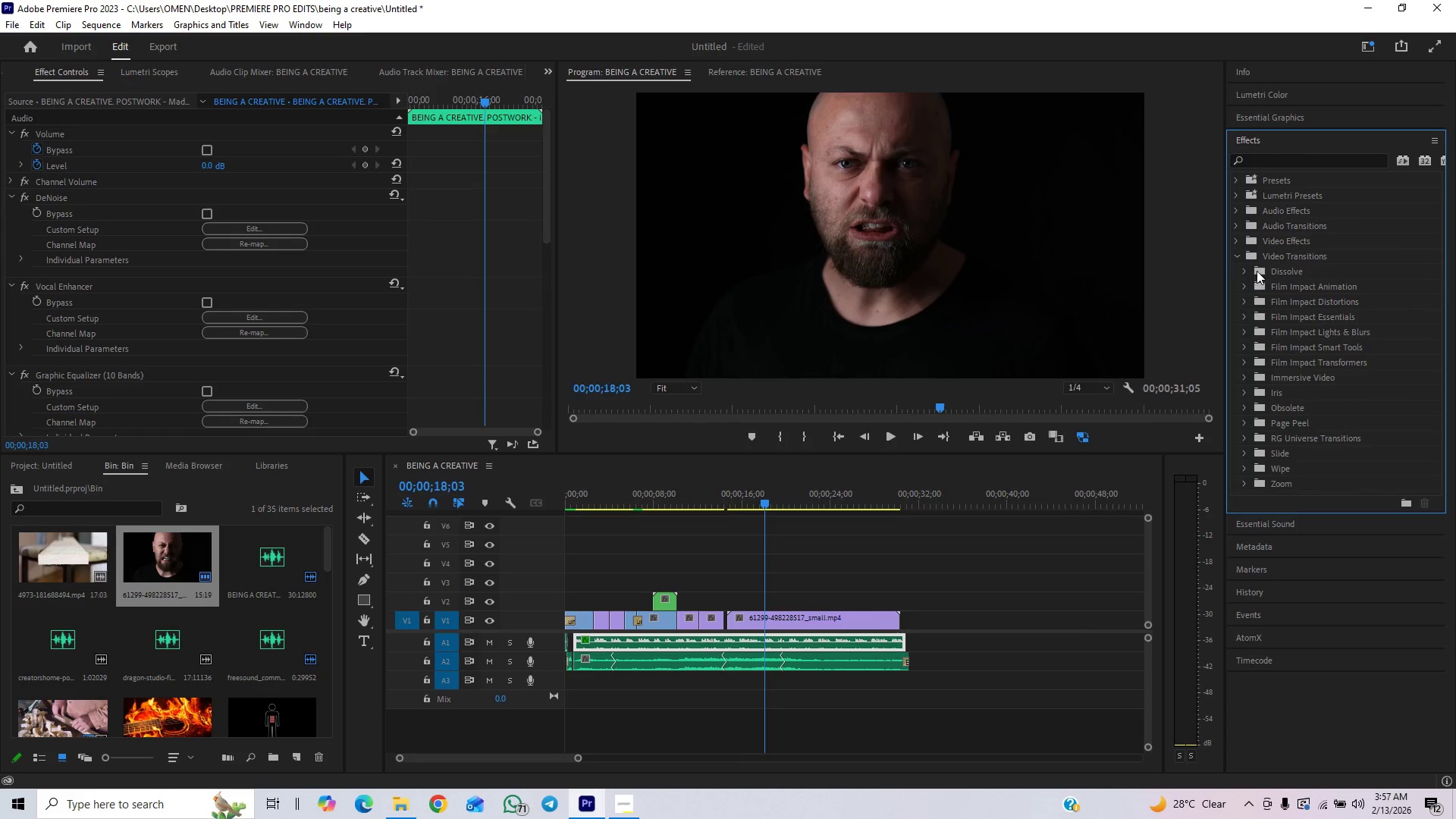 
left_click([1248, 269])
 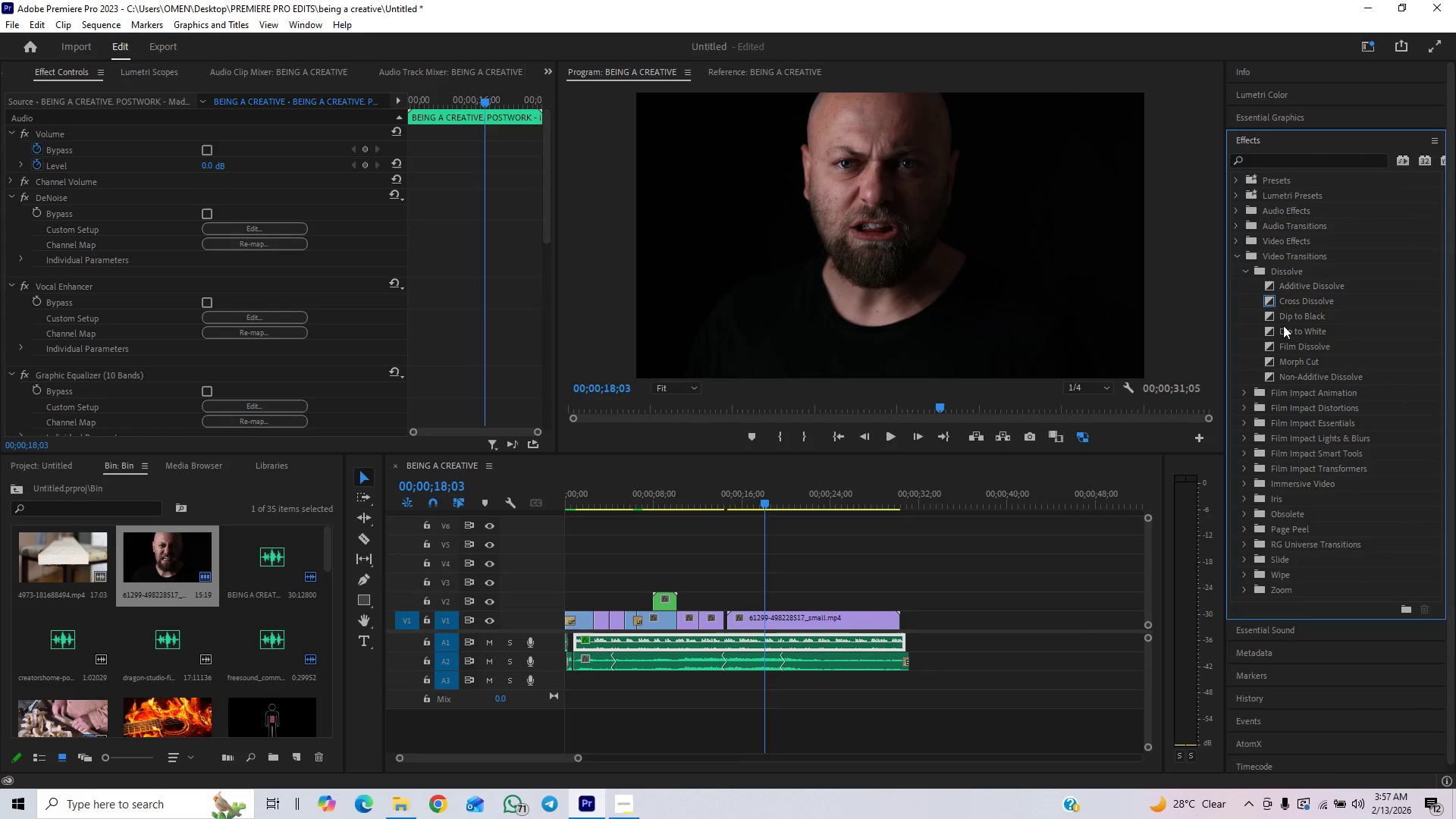 
left_click_drag(start_coordinate=[1285, 312], to_coordinate=[717, 612])
 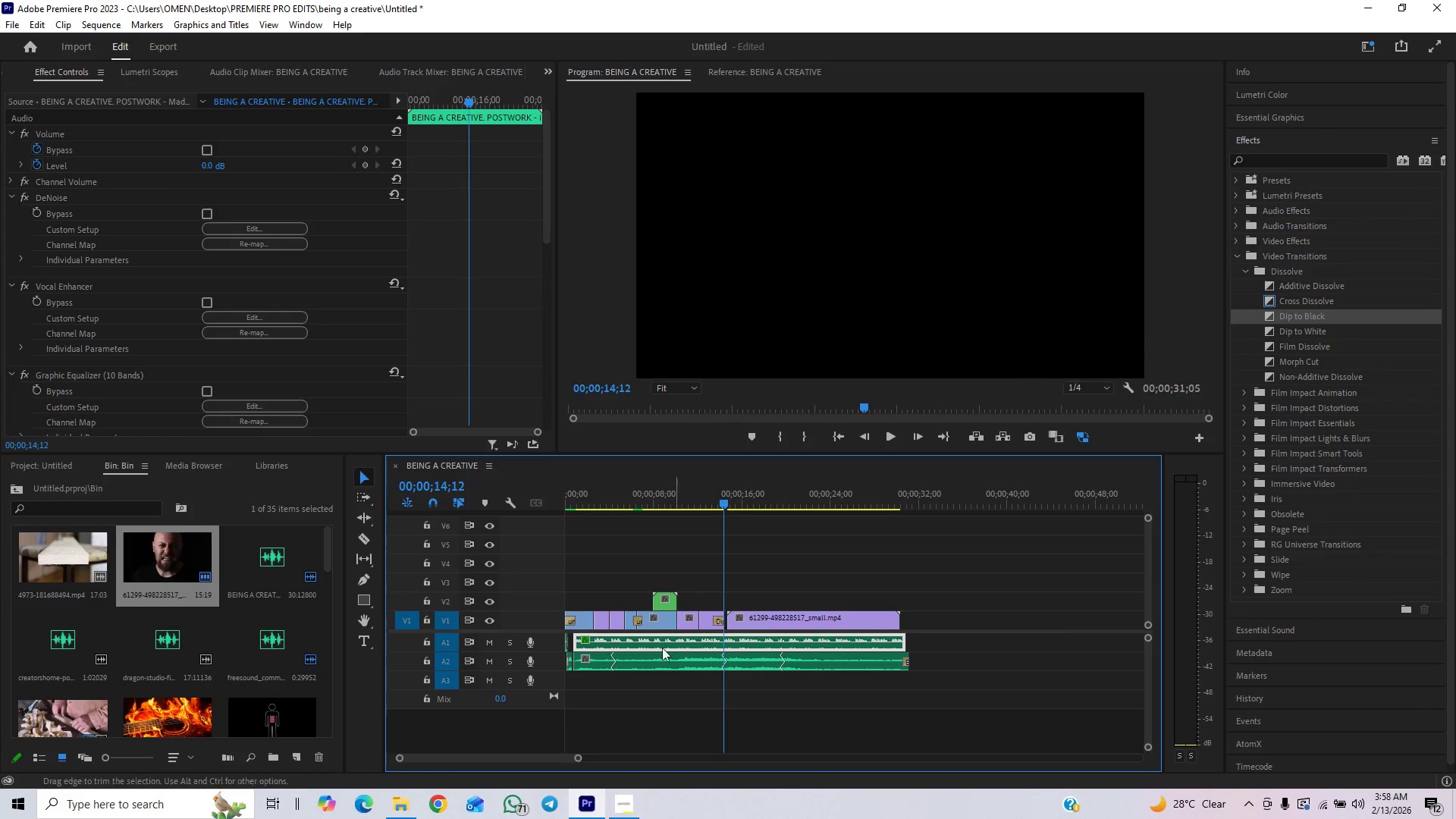 
left_click([573, 756])
 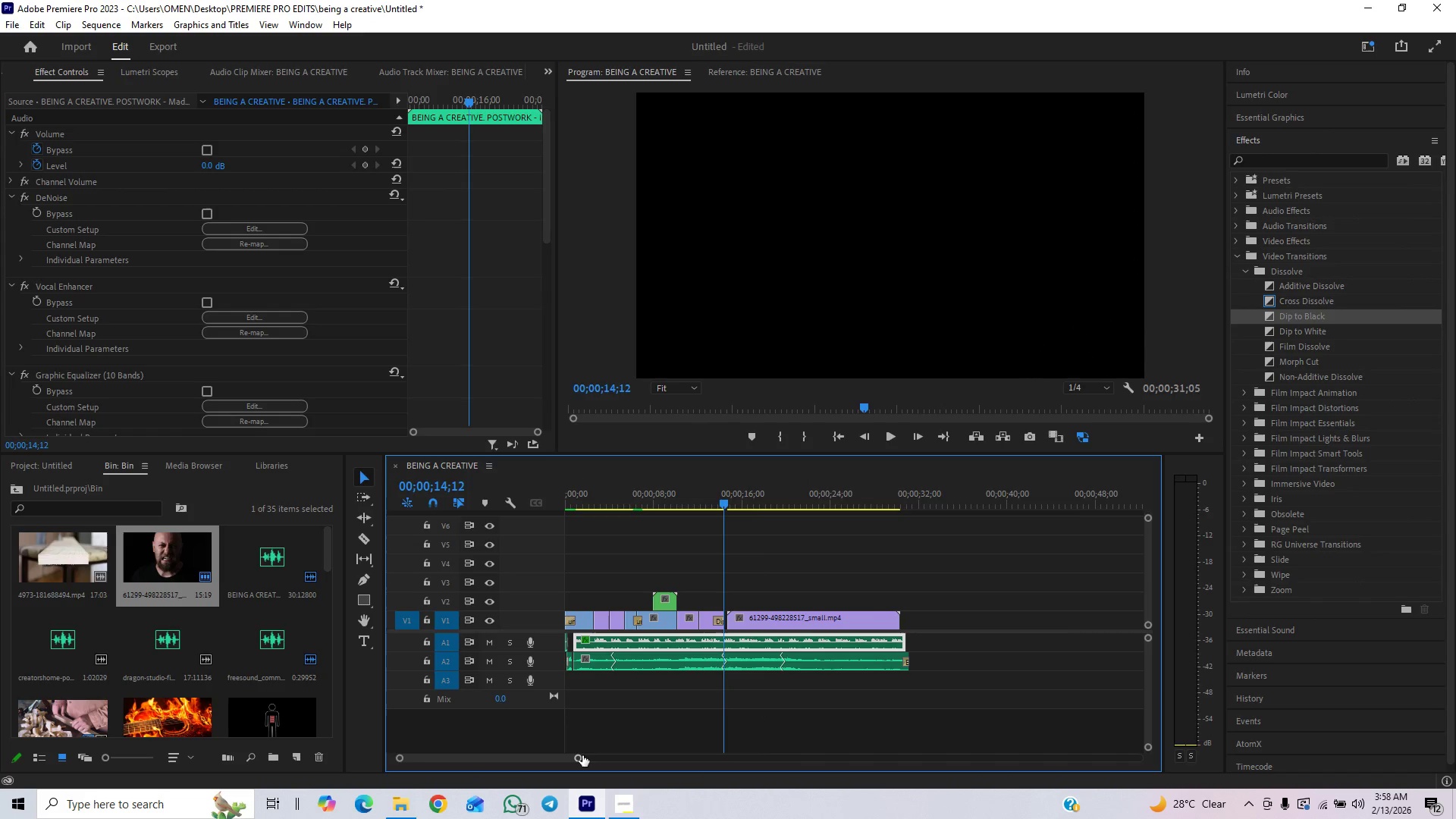 
left_click_drag(start_coordinate=[582, 755], to_coordinate=[523, 783])
 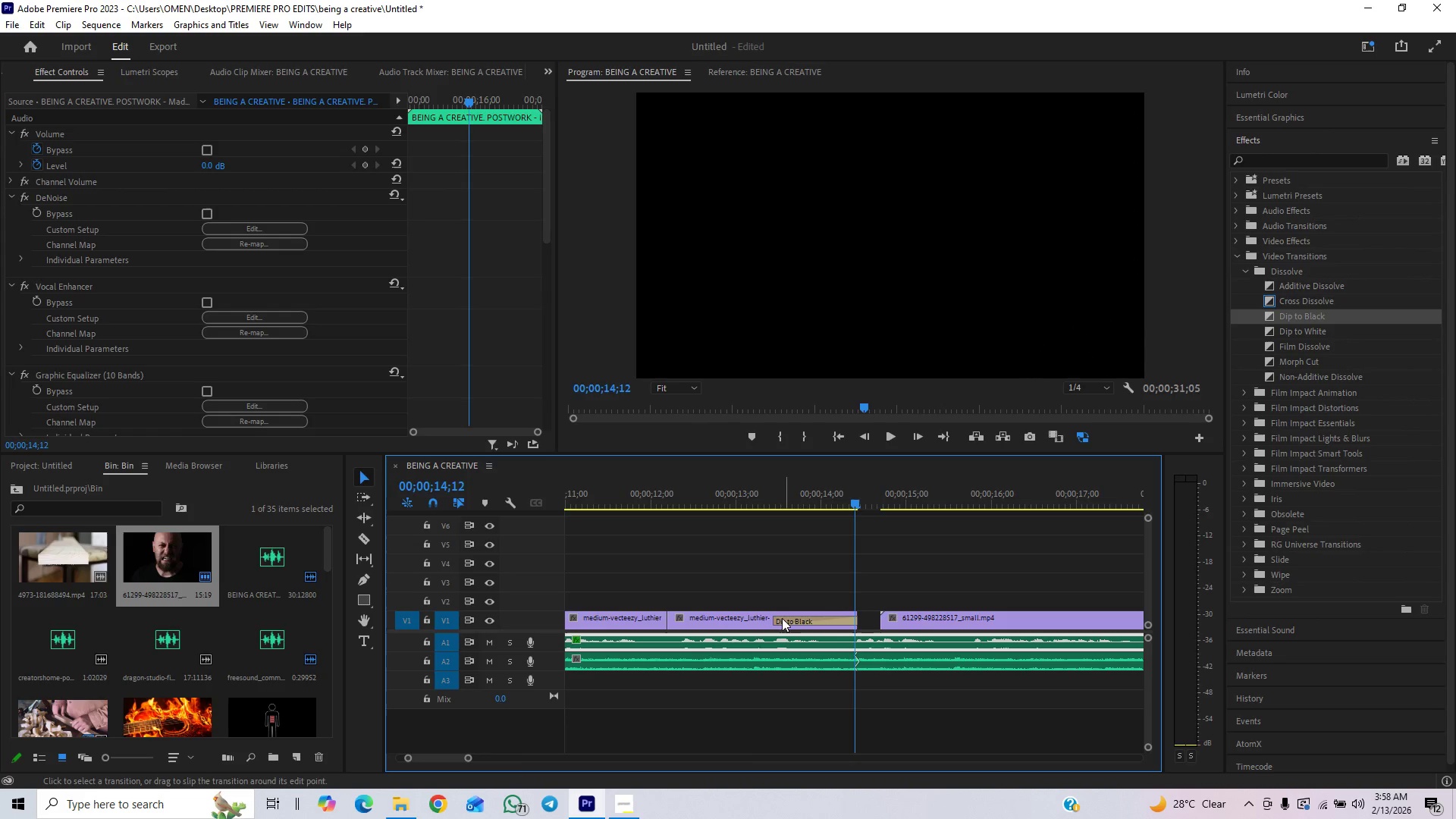 
left_click_drag(start_coordinate=[775, 620], to_coordinate=[808, 616])
 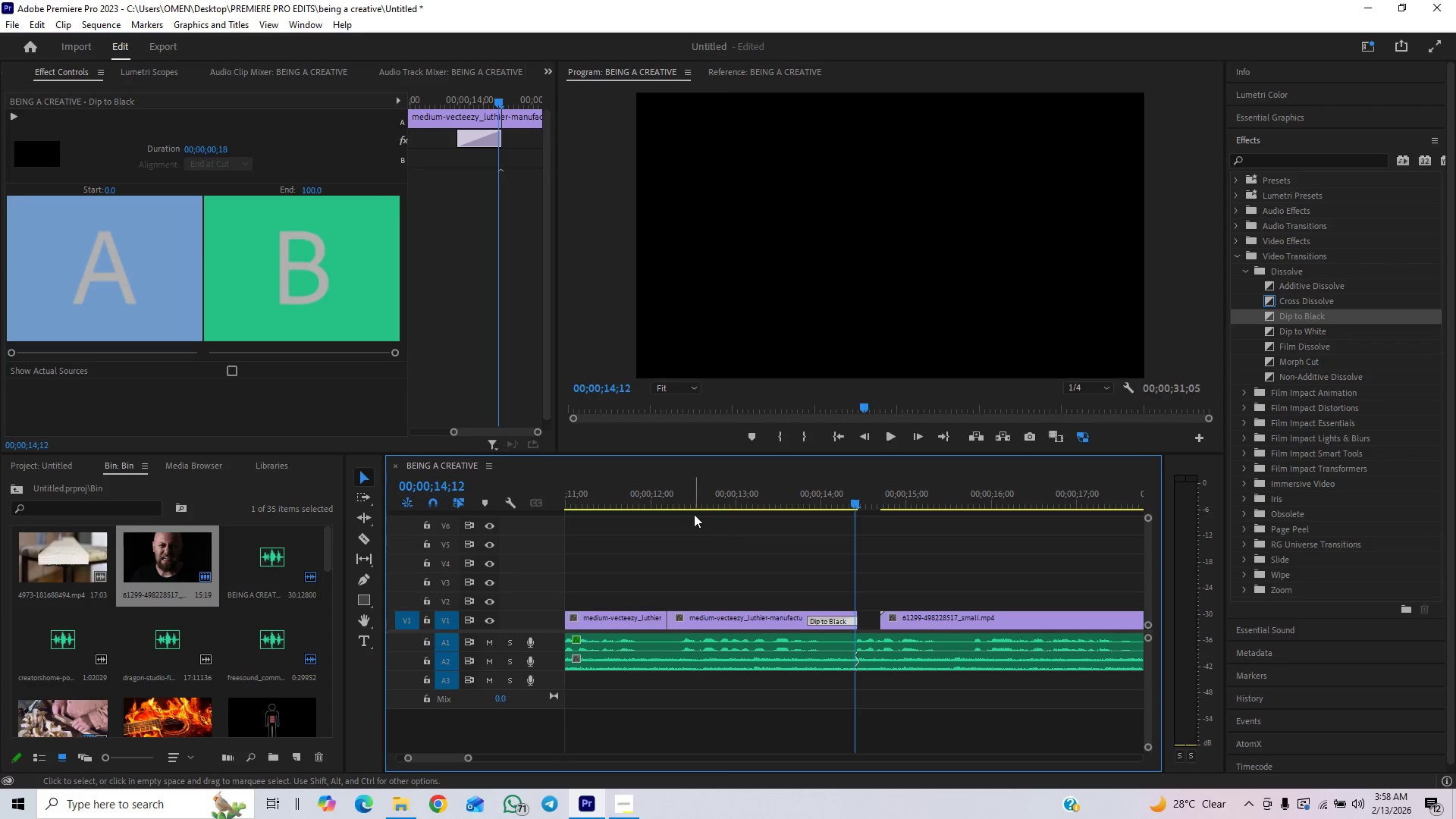 
left_click([689, 507])
 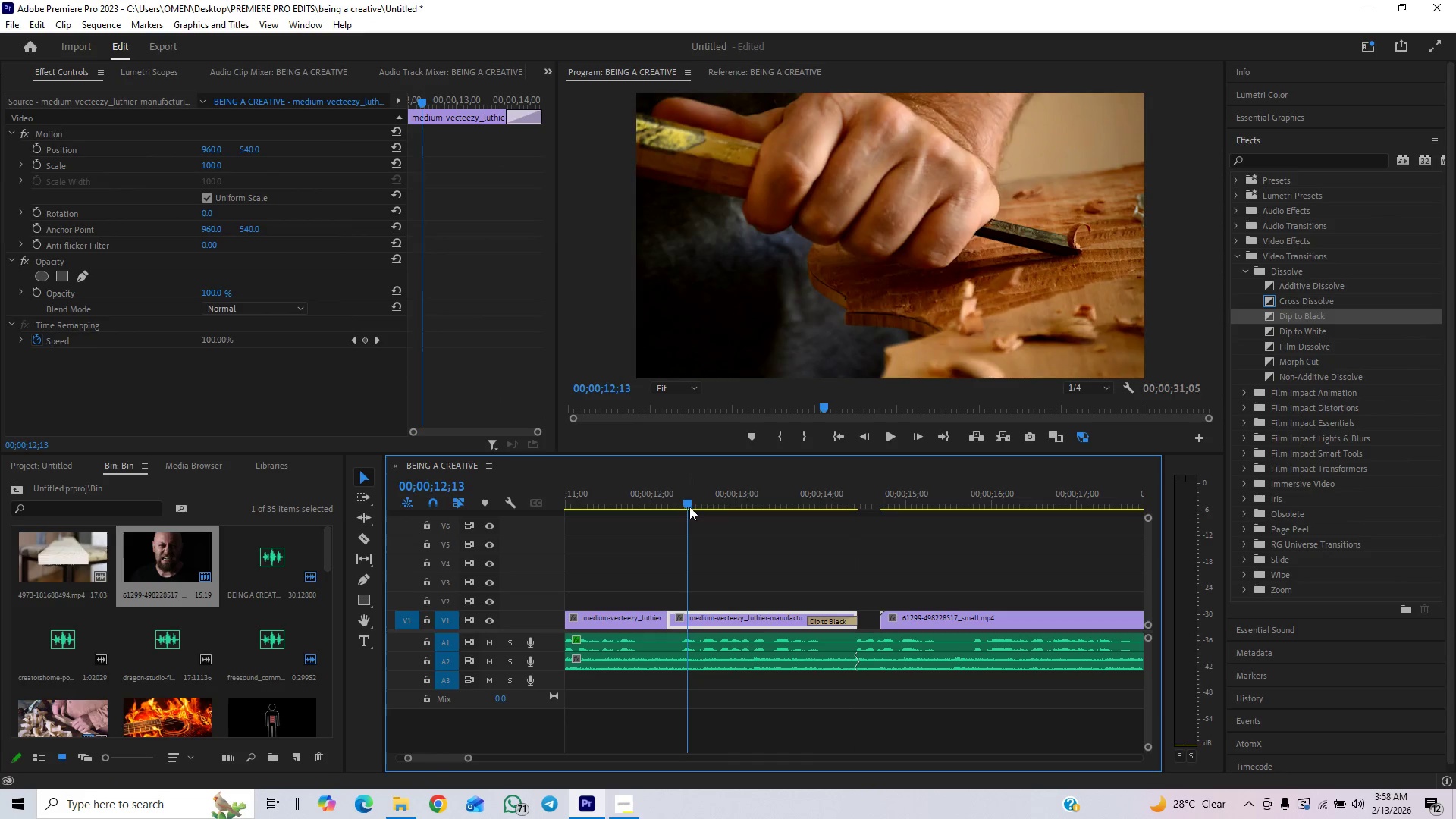 
key(Space)
 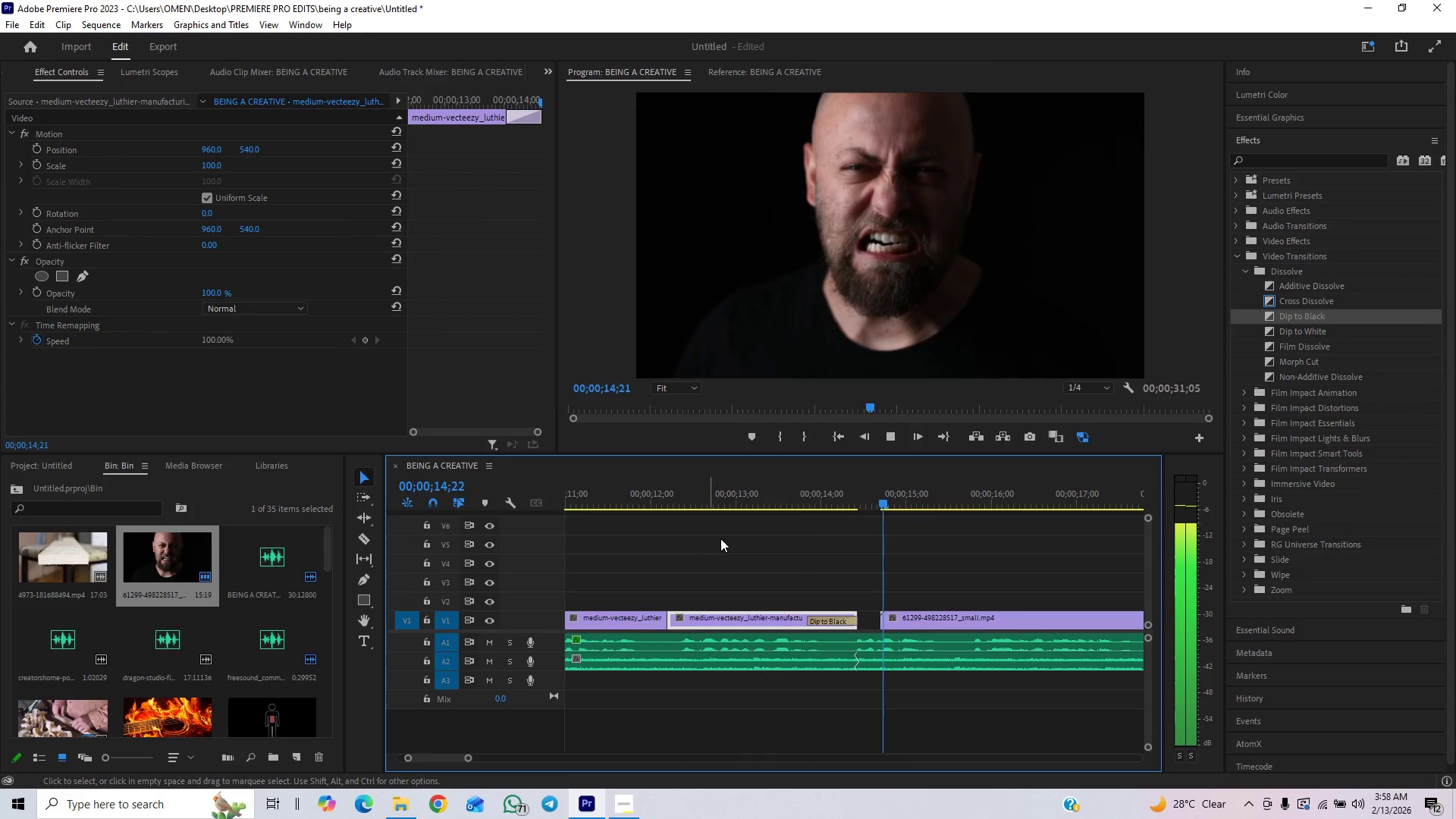 
key(Space)
 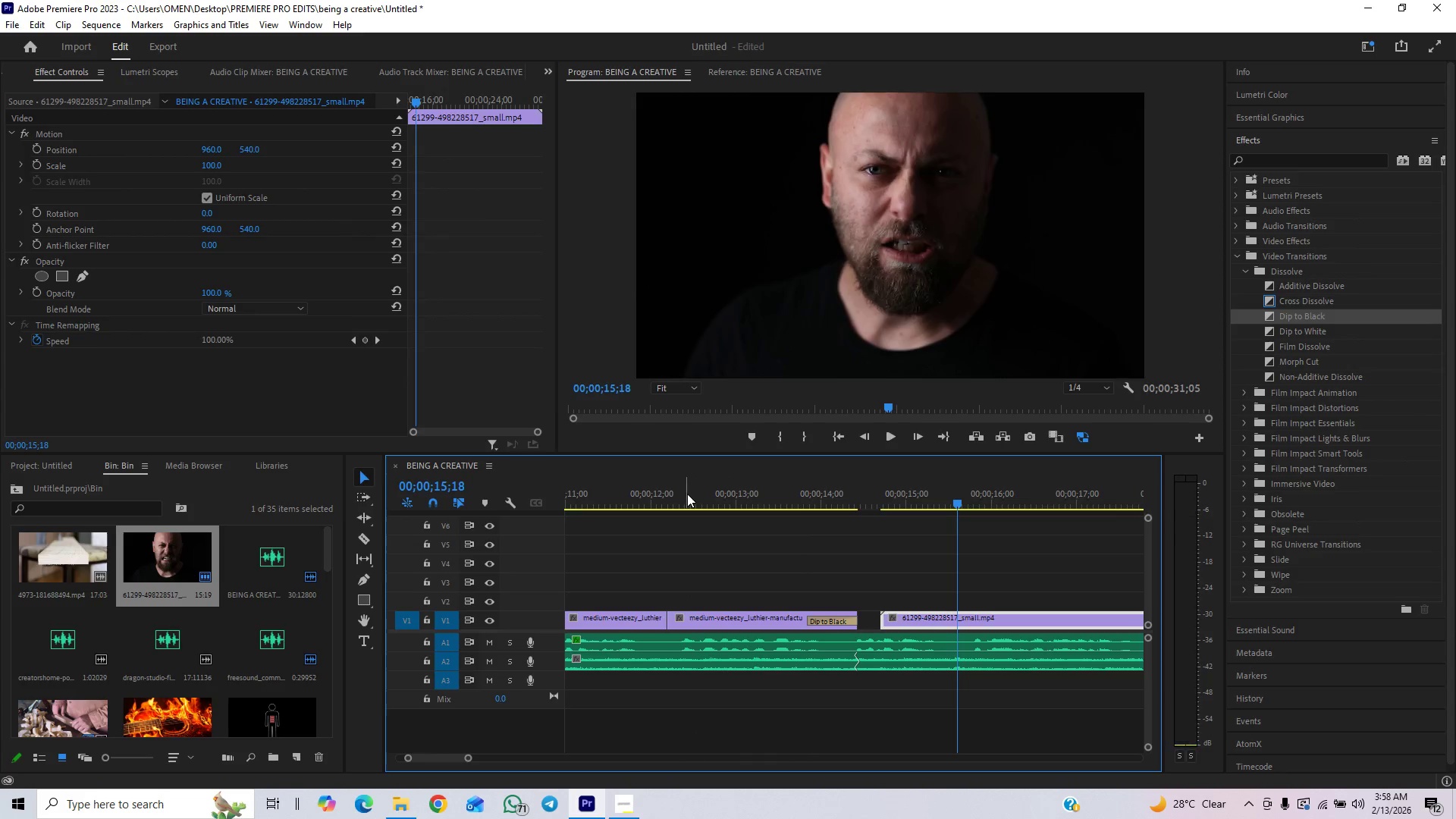 
left_click([686, 494])
 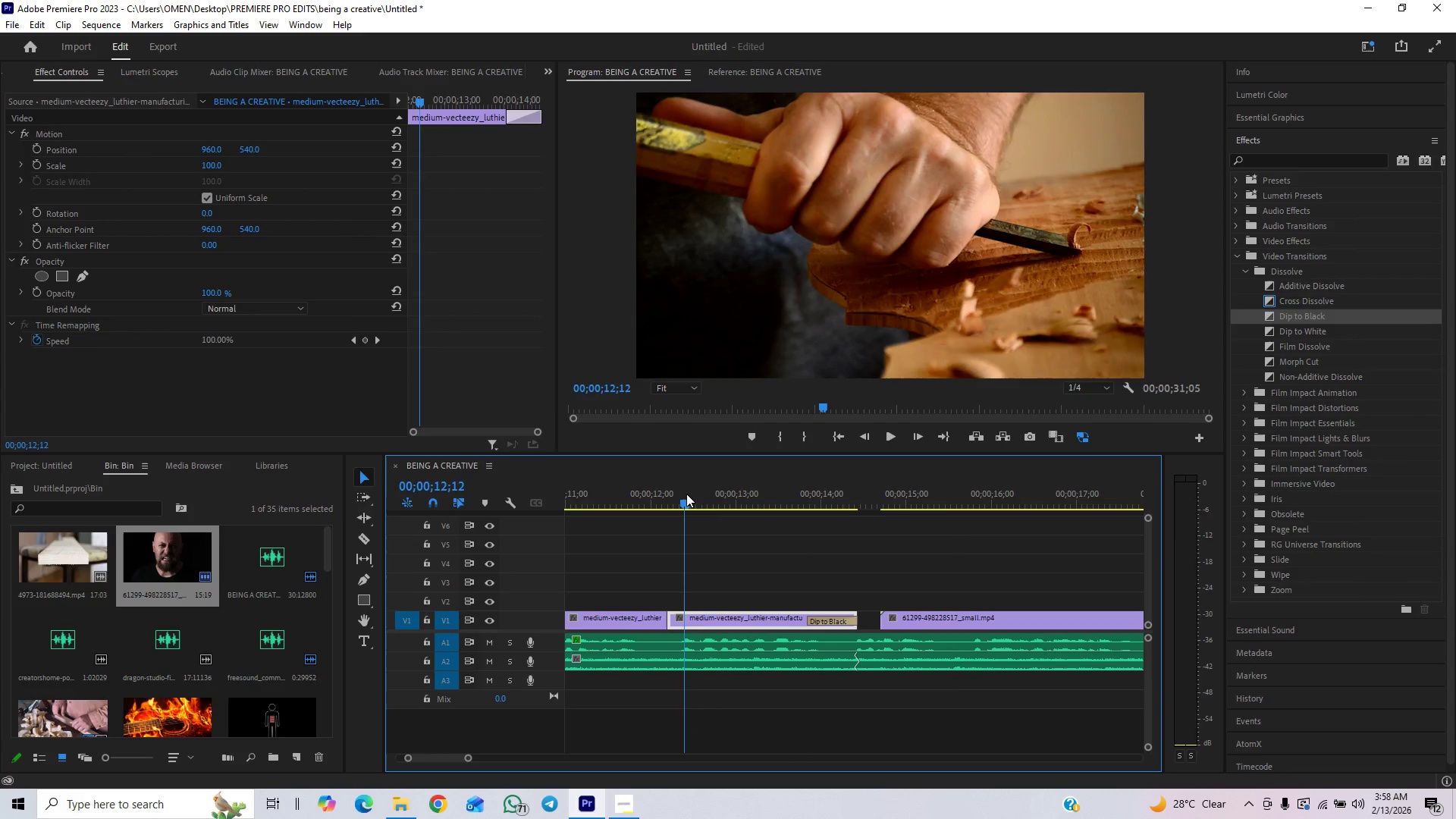 
key(Space)
 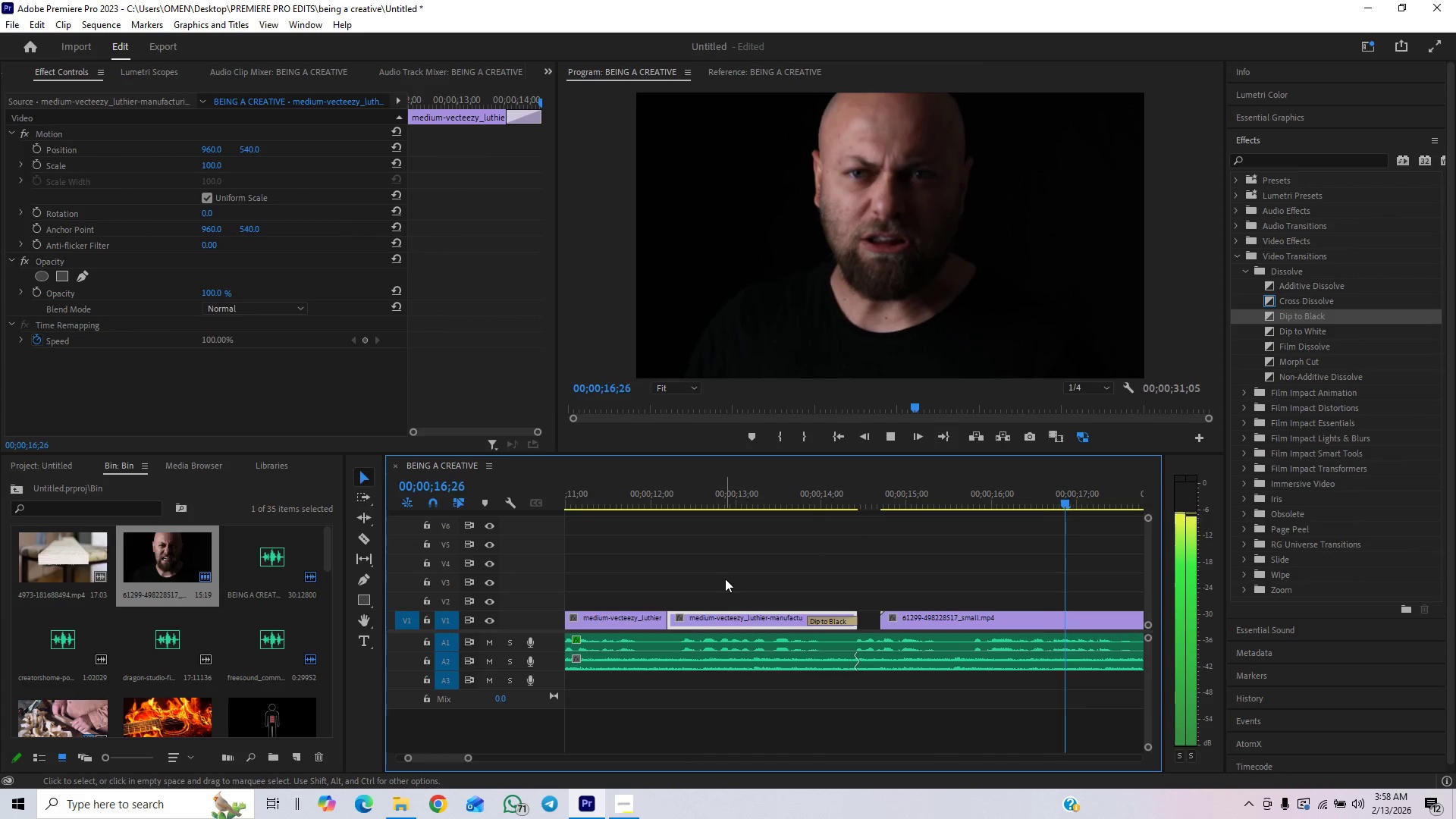 
wait(6.16)
 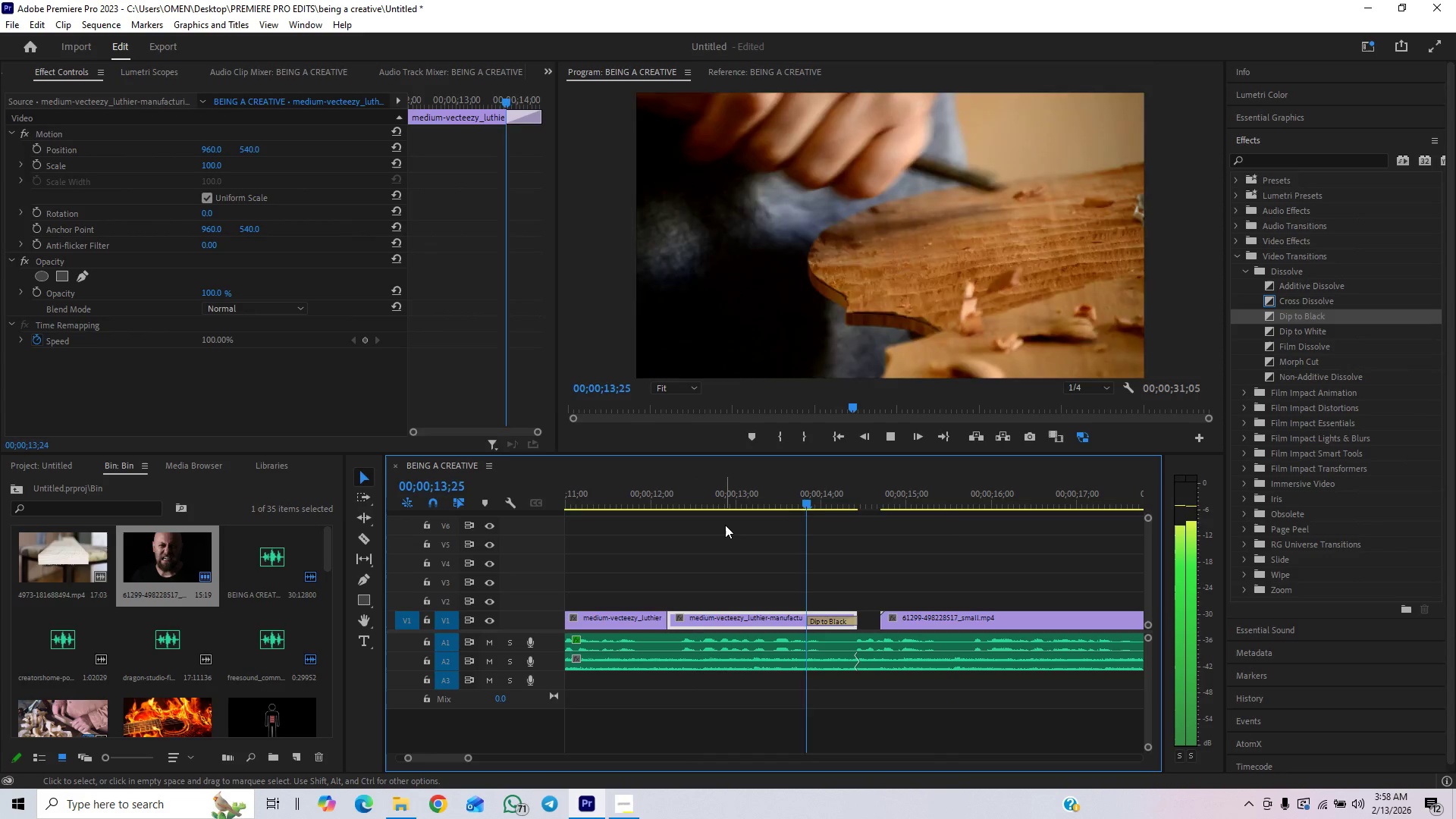 
key(Space)
 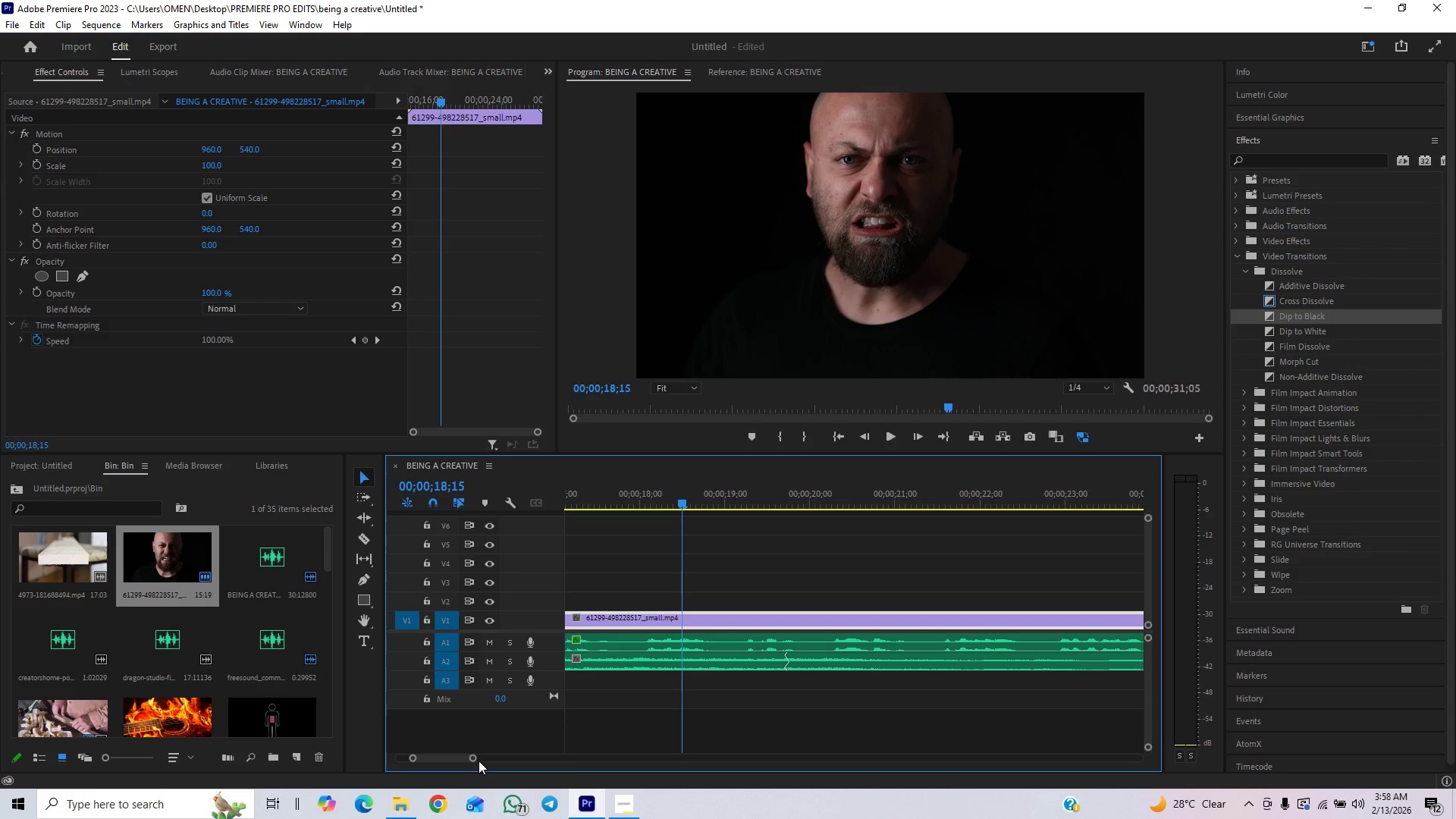 
left_click_drag(start_coordinate=[475, 761], to_coordinate=[515, 742])
 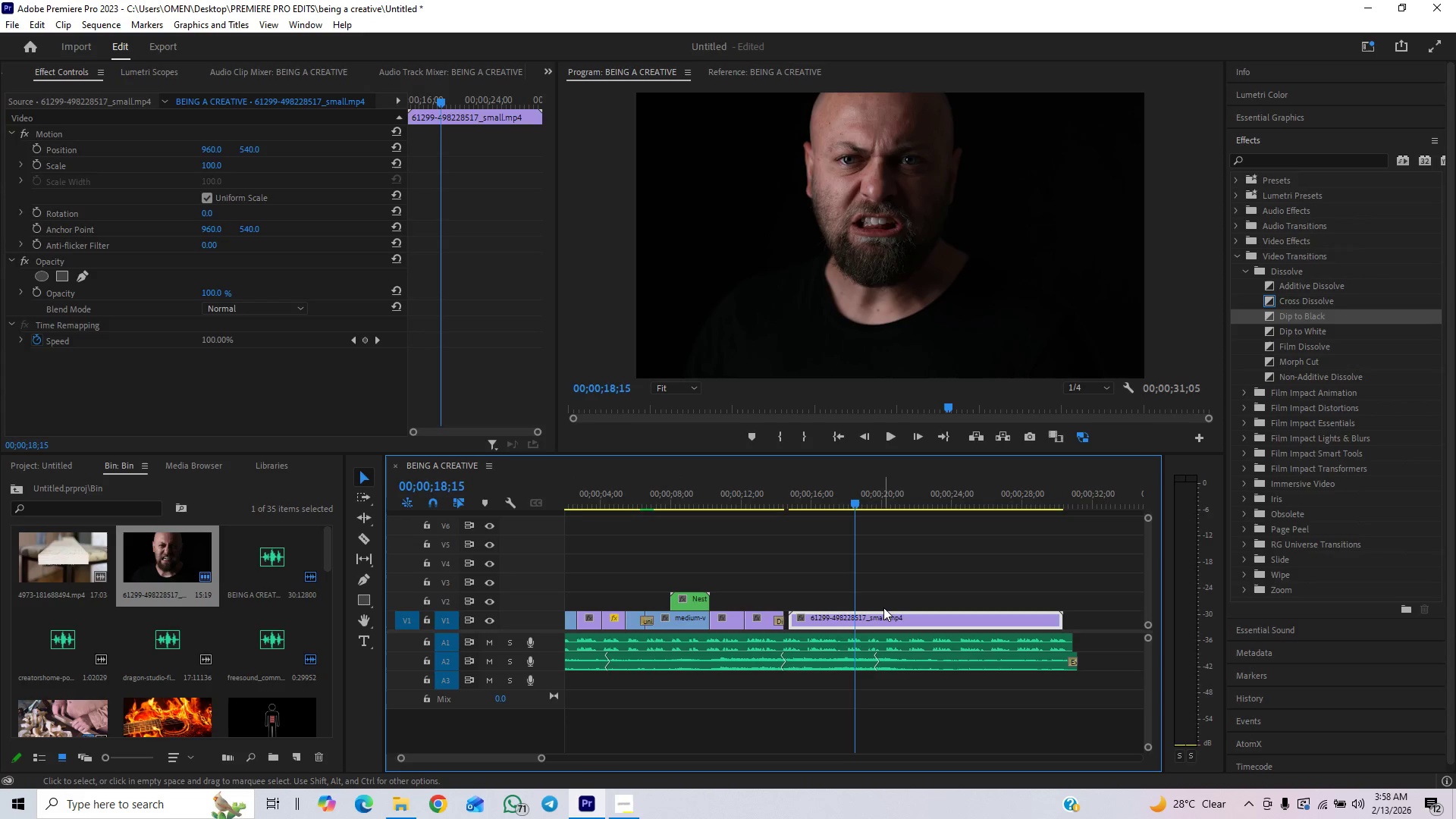 
key(Delete)
 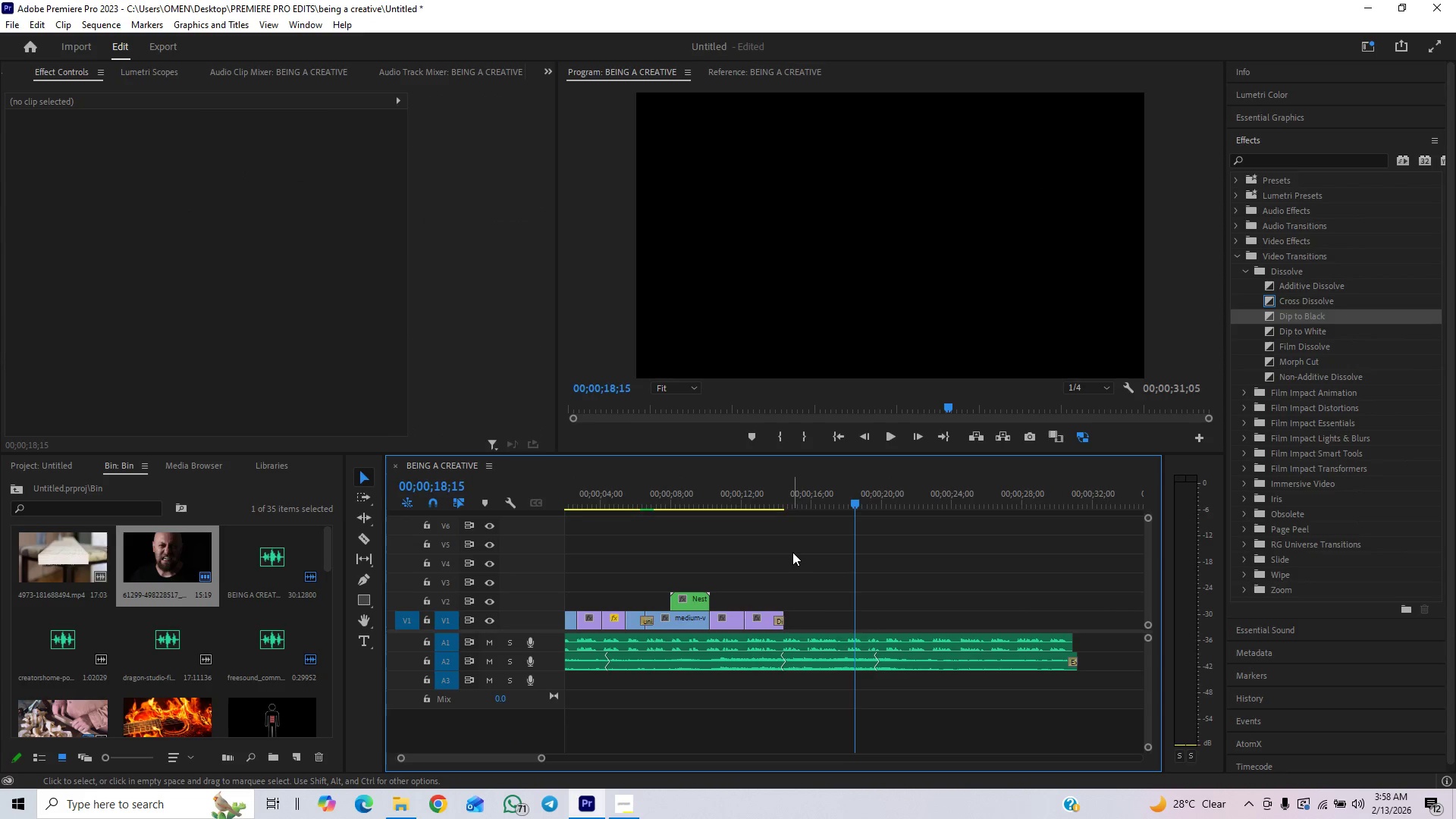 
key(Control+Z)
 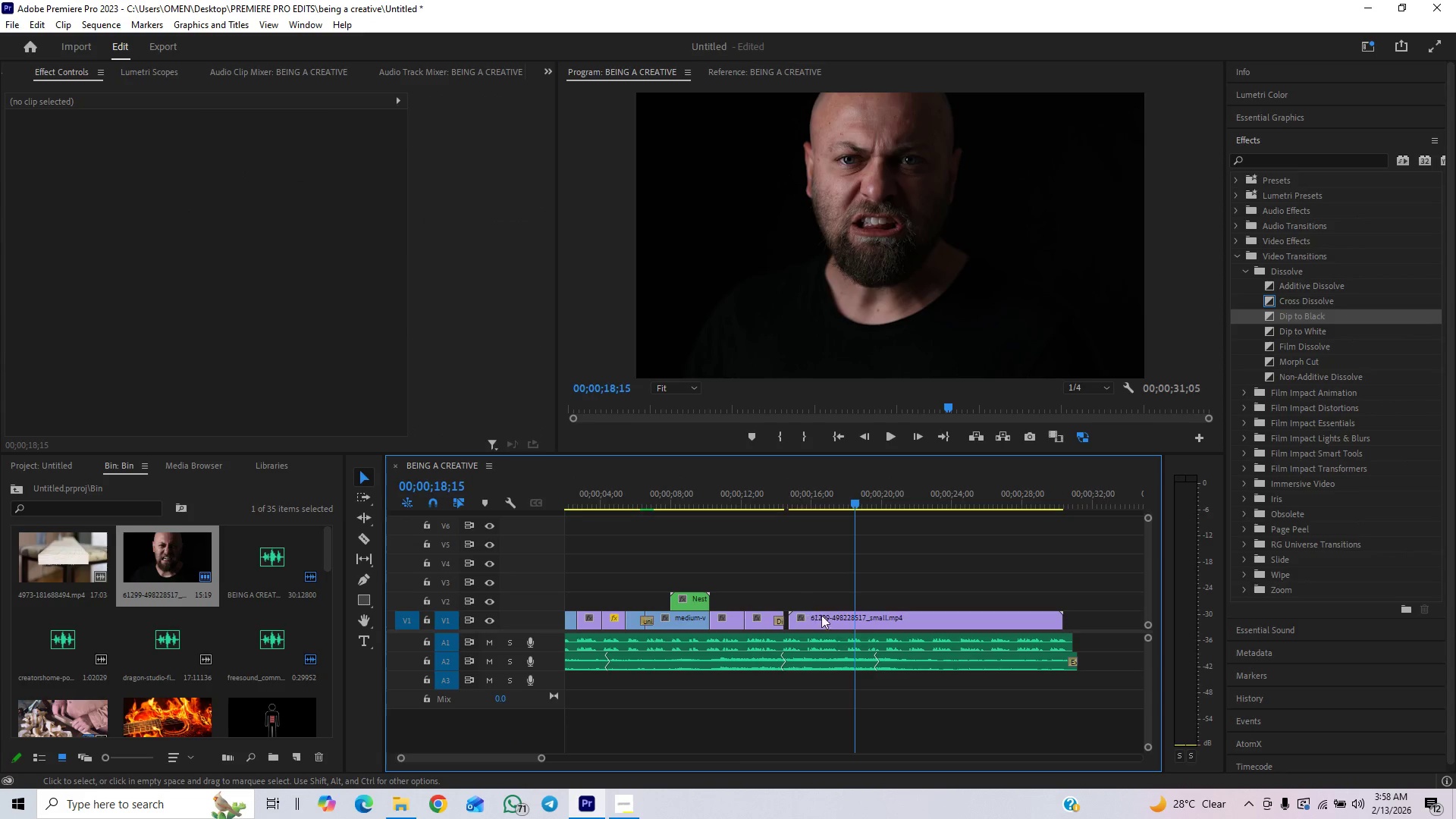 
left_click([826, 615])
 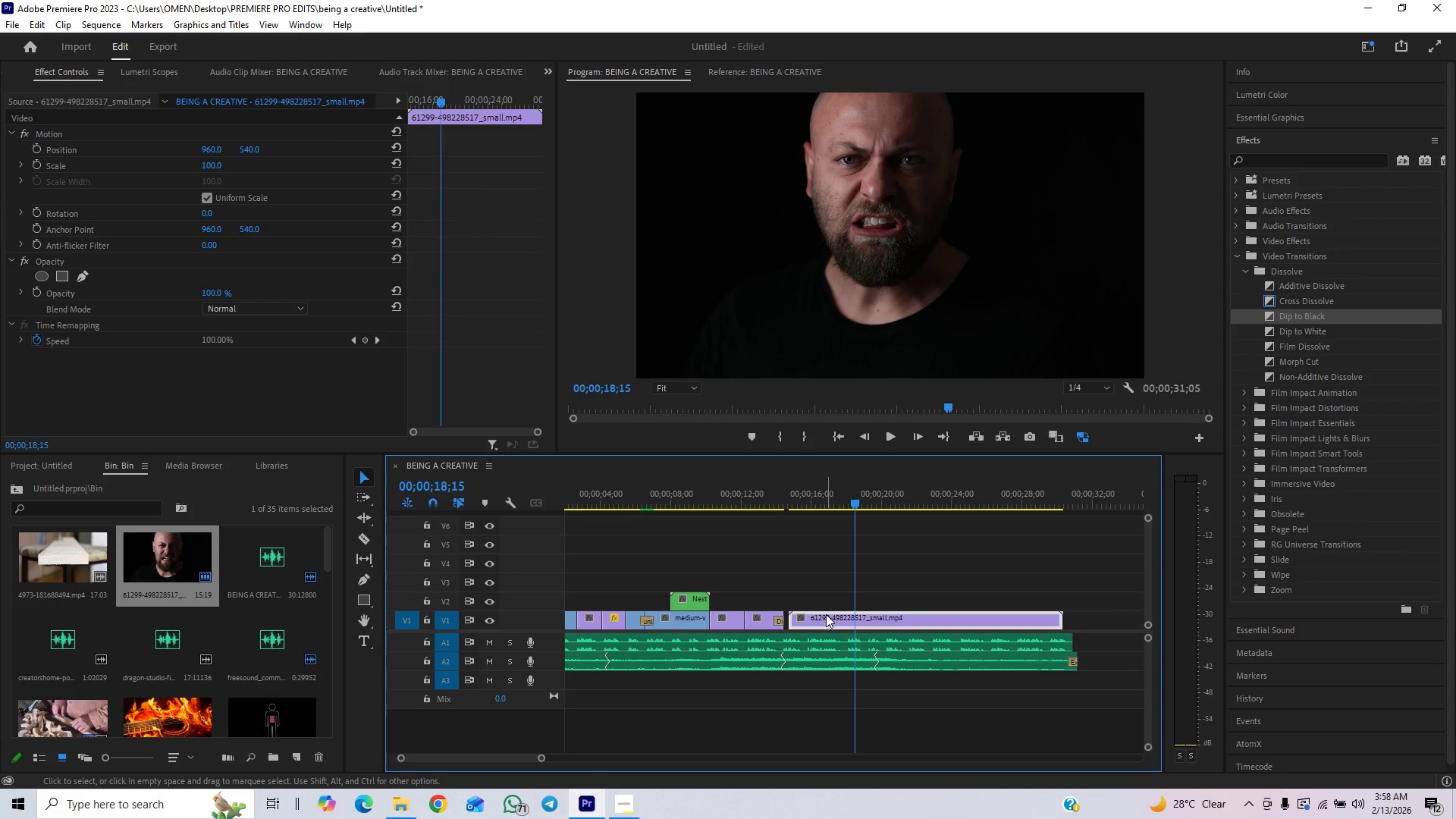 
key(Delete)
 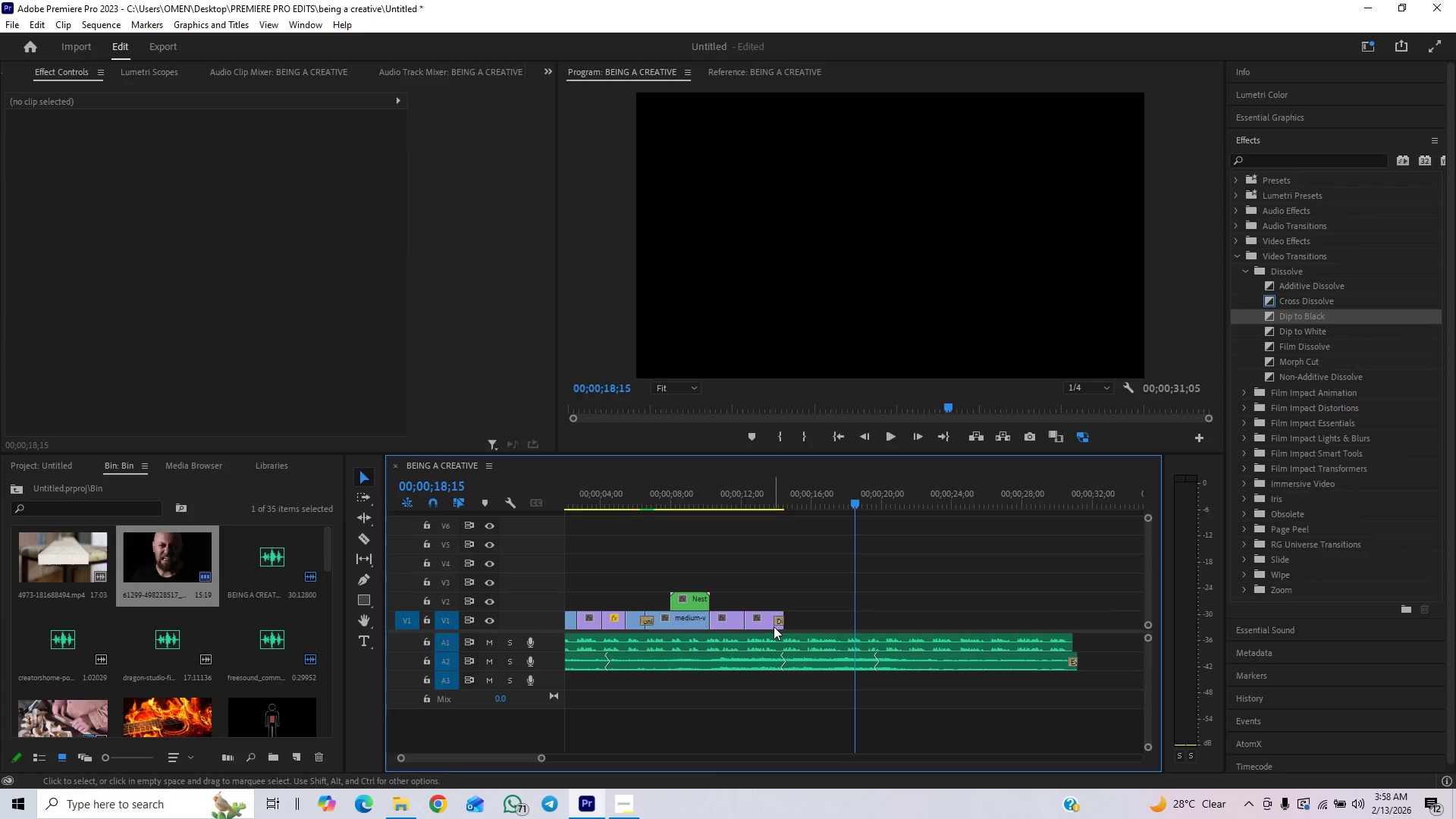 
left_click([780, 620])
 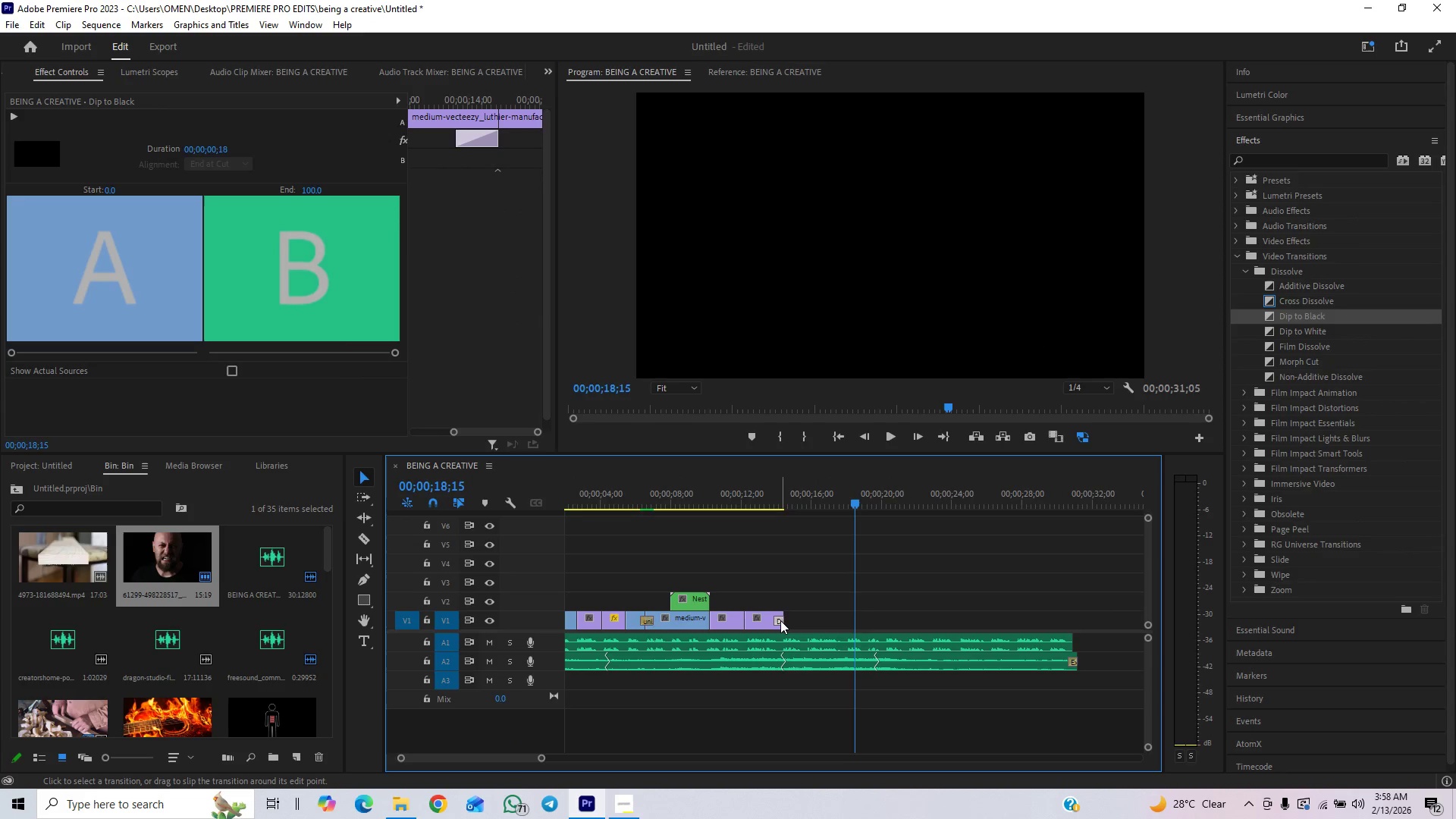 
key(Delete)
 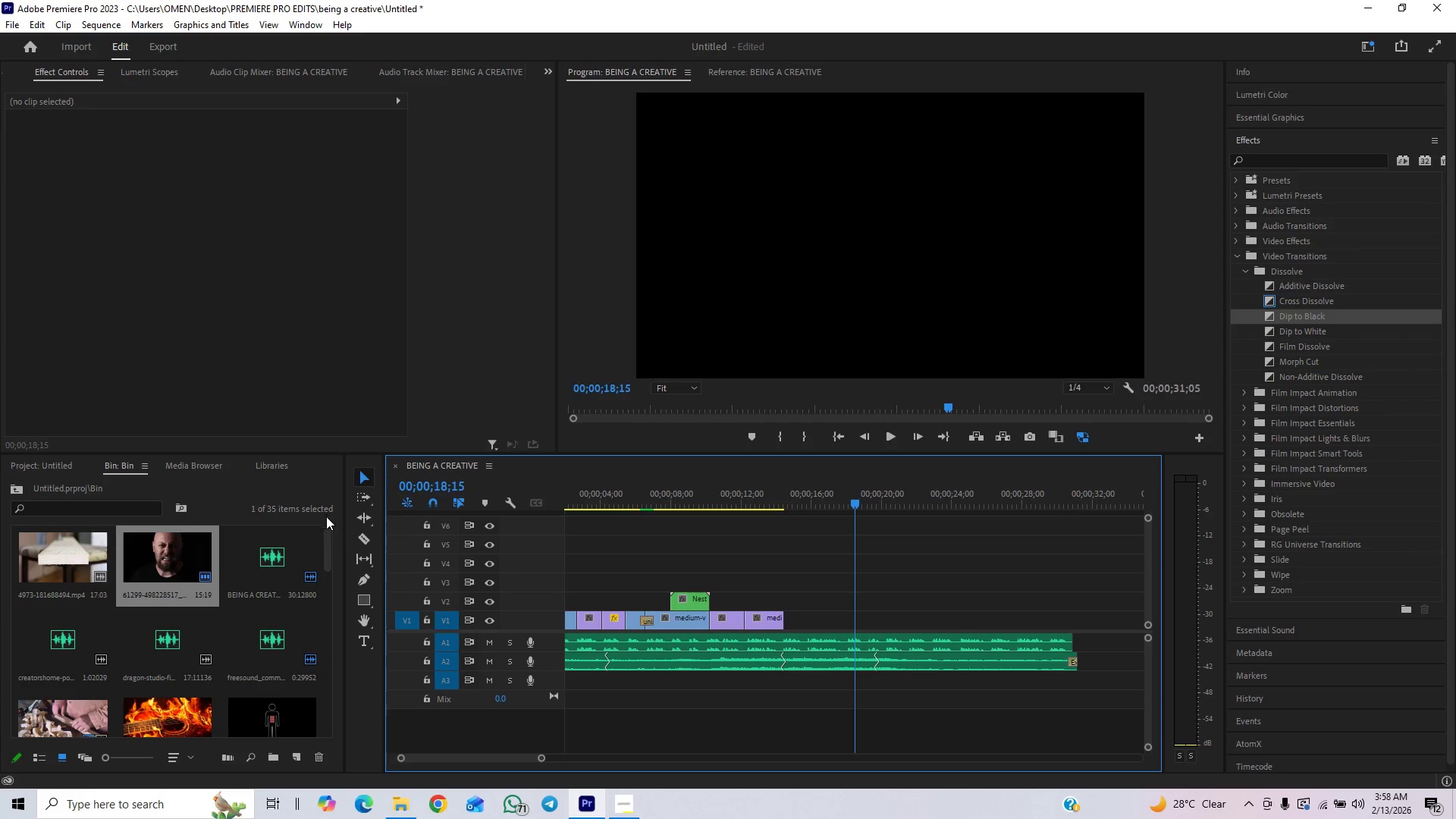 
left_click_drag(start_coordinate=[328, 539], to_coordinate=[293, 672])
 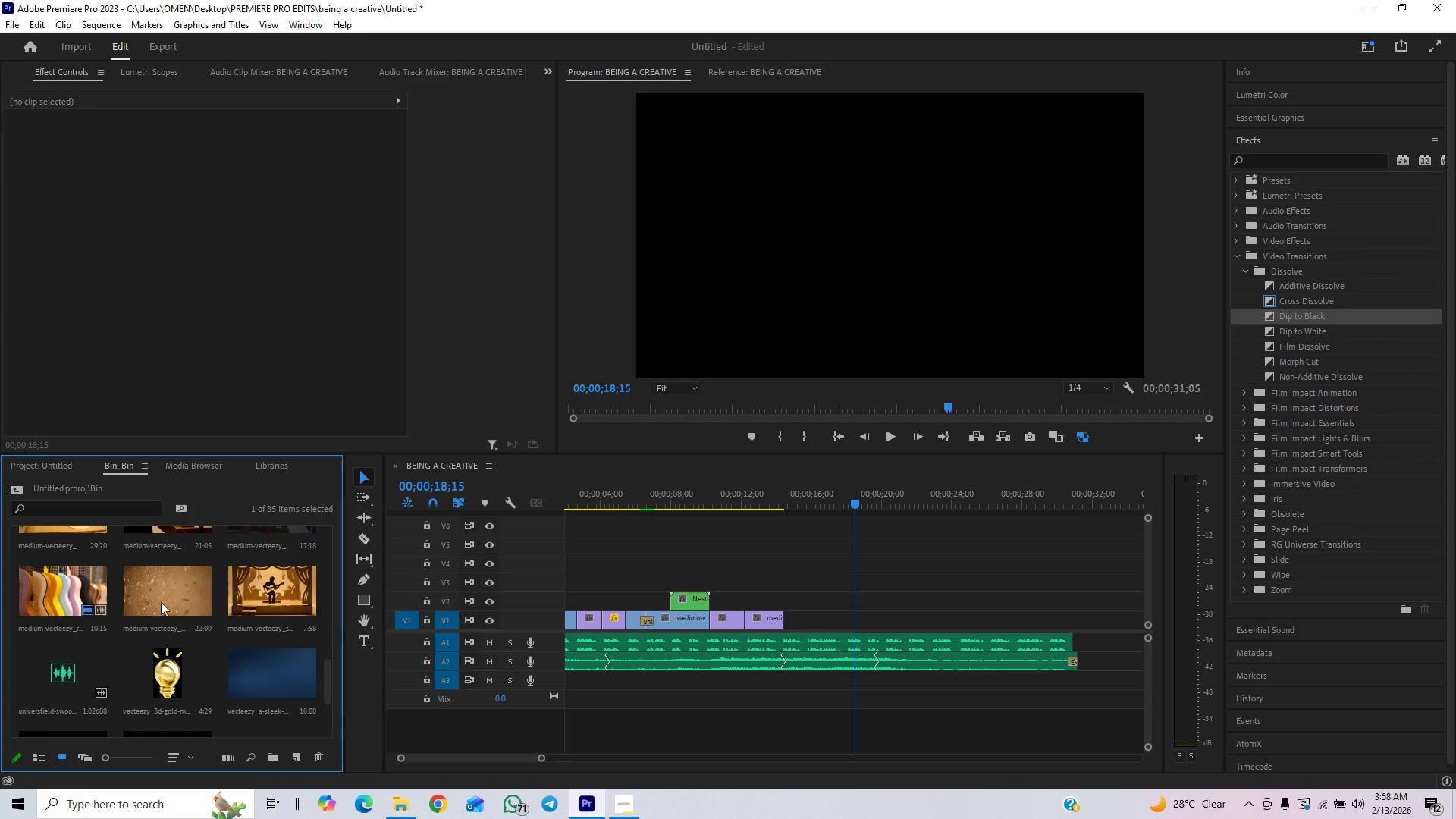 
left_click_drag(start_coordinate=[158, 600], to_coordinate=[783, 621])
 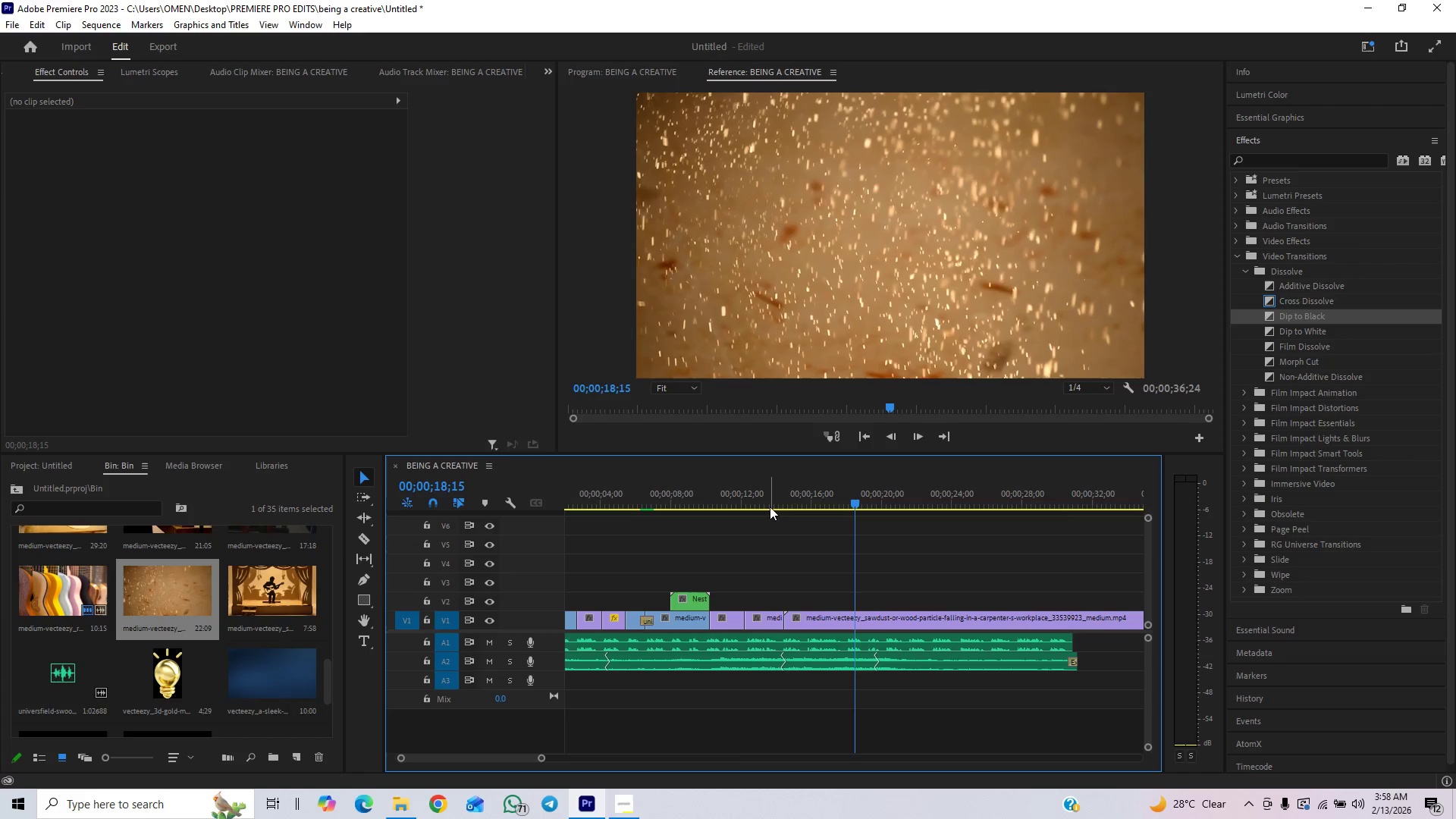 
left_click([764, 496])
 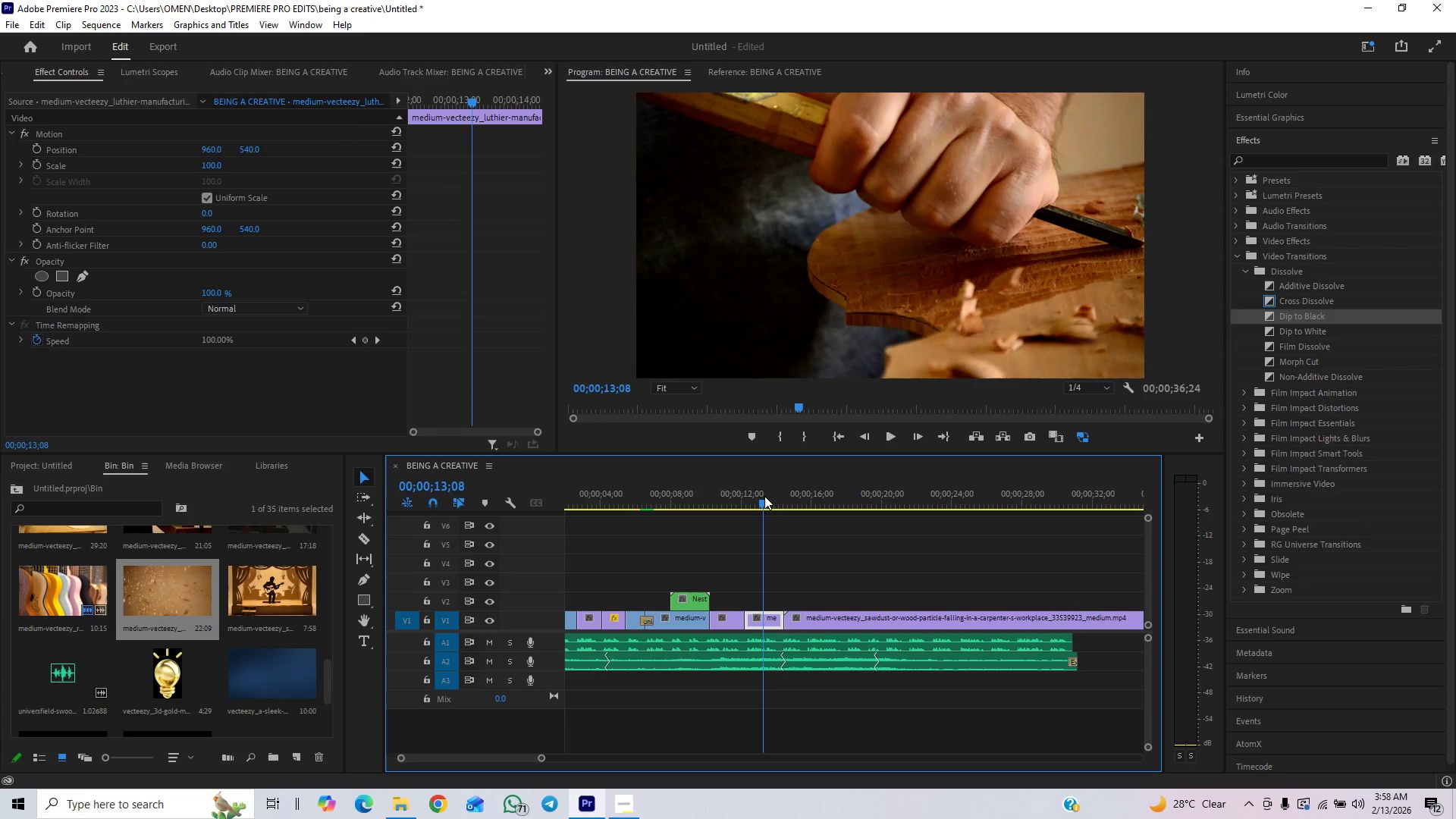 
key(Space)
 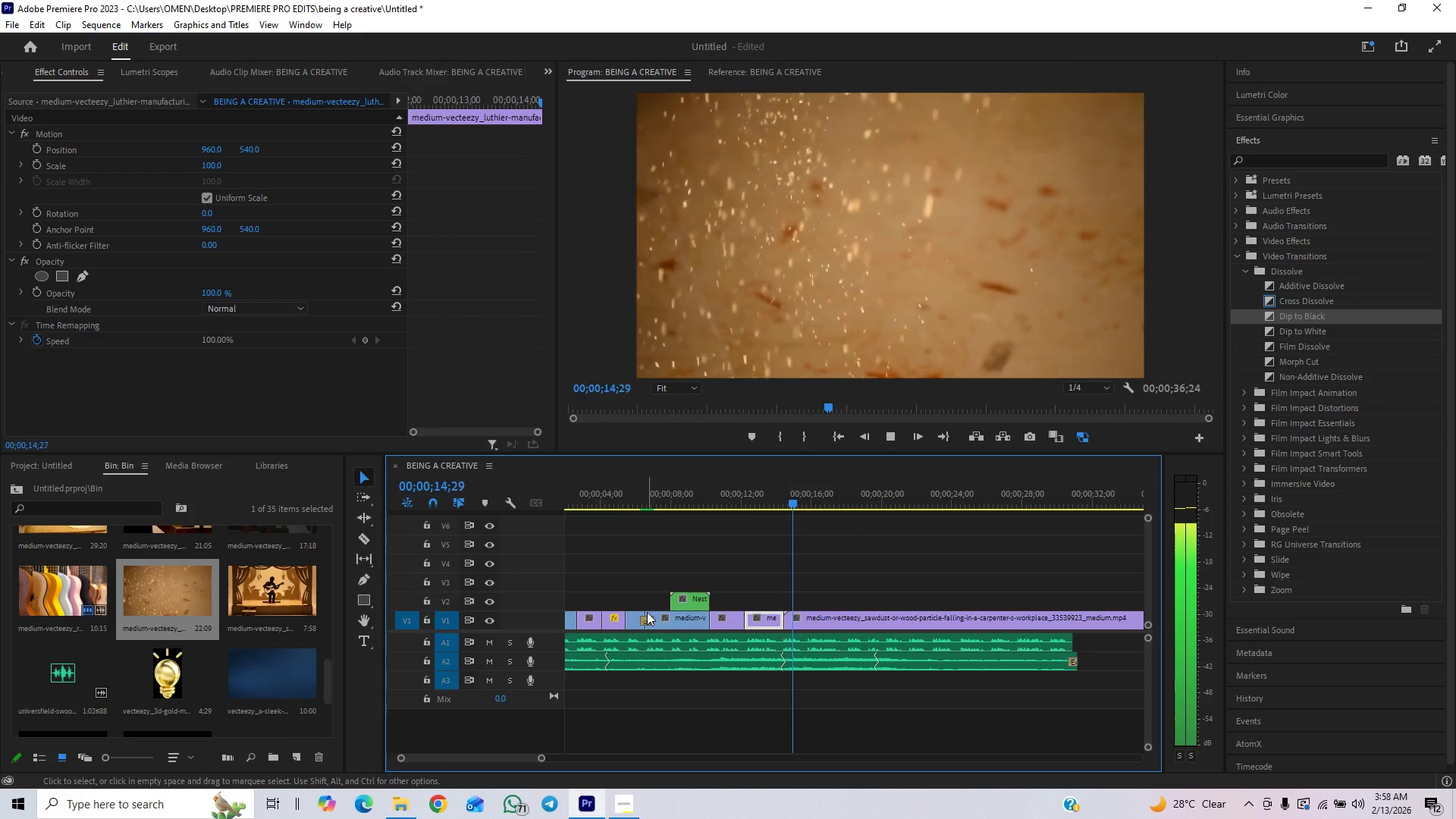 
key(Space)
 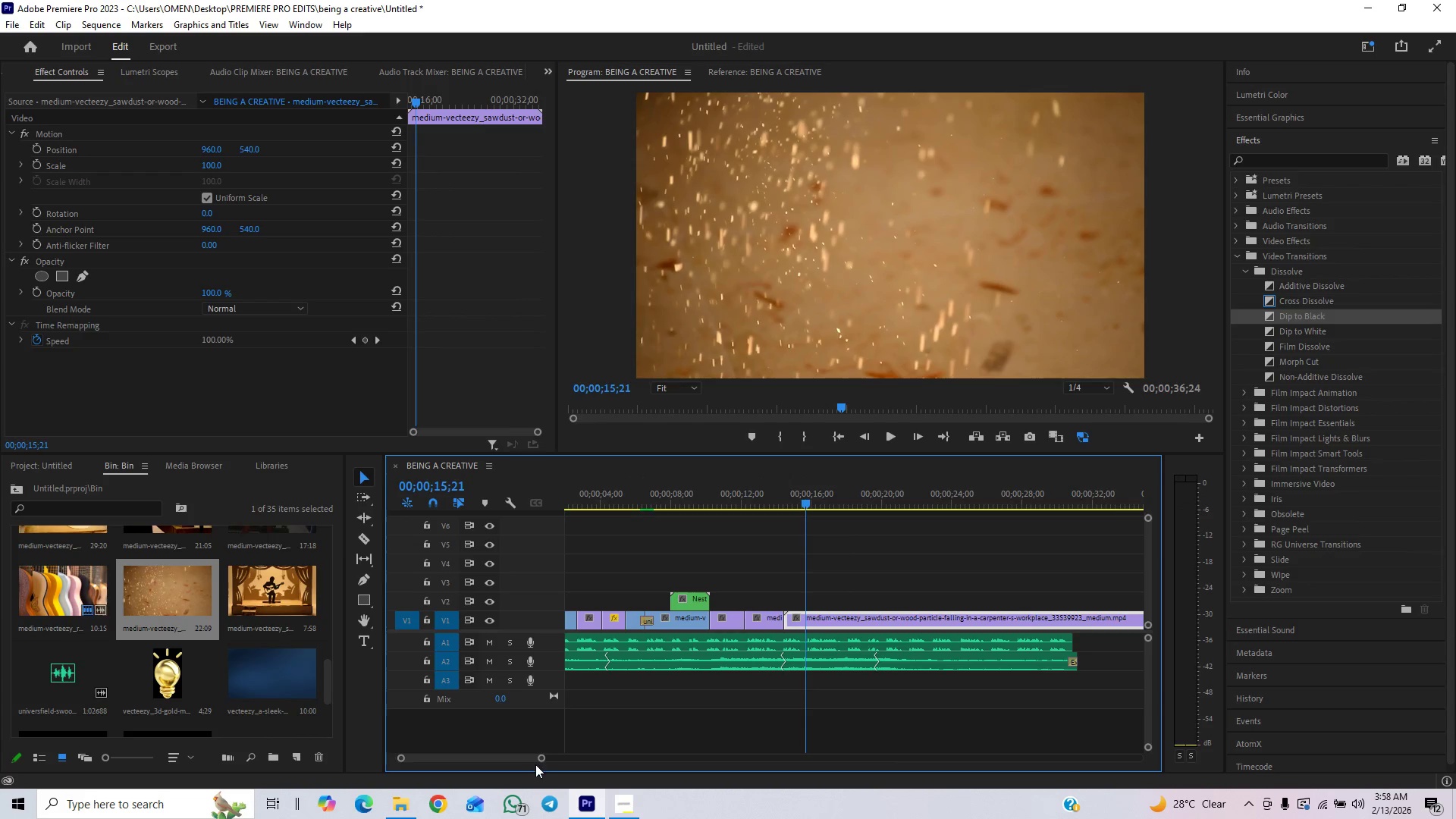 
left_click_drag(start_coordinate=[540, 756], to_coordinate=[503, 767])
 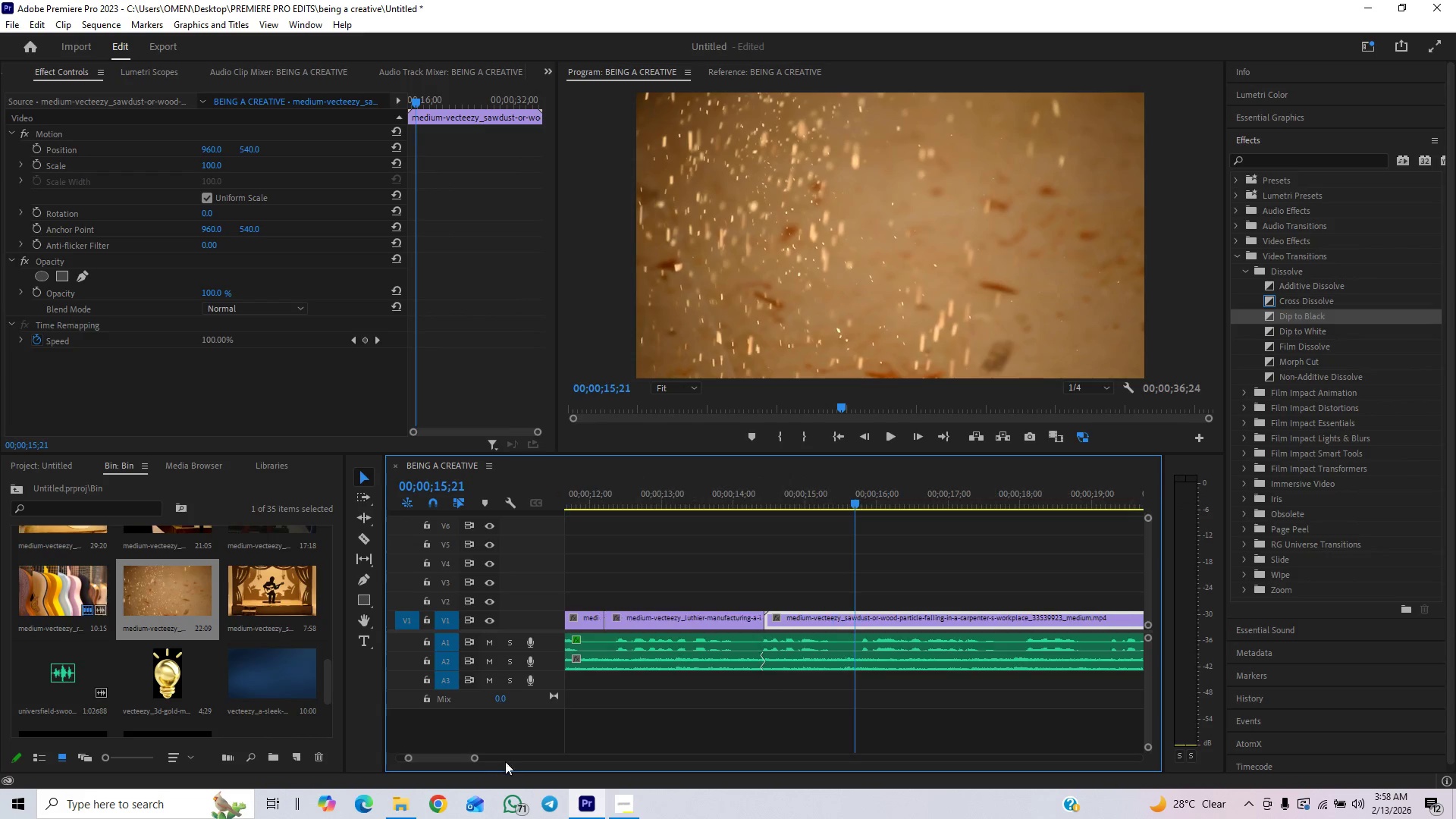 
key(Space)
 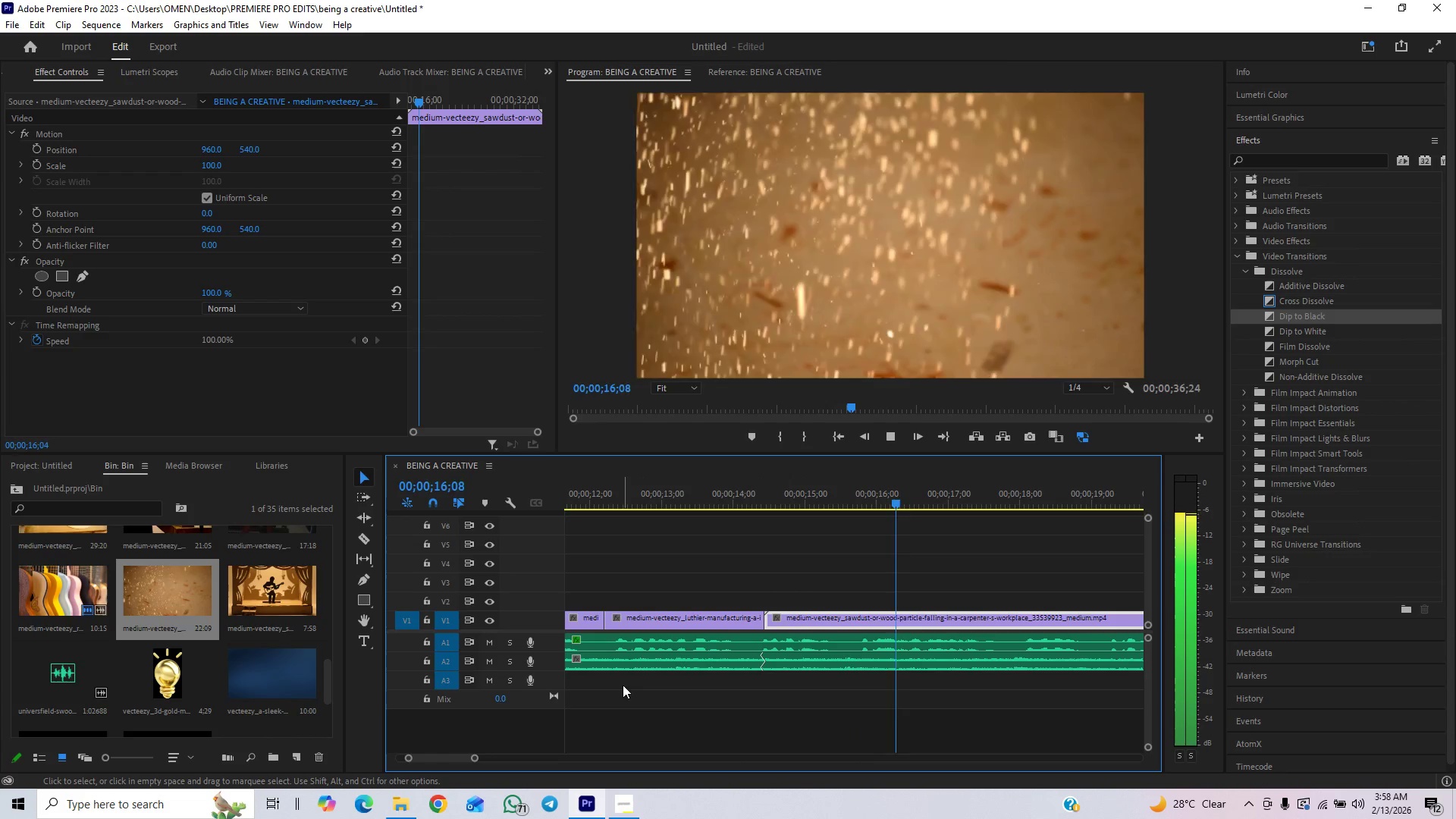 
key(Space)
 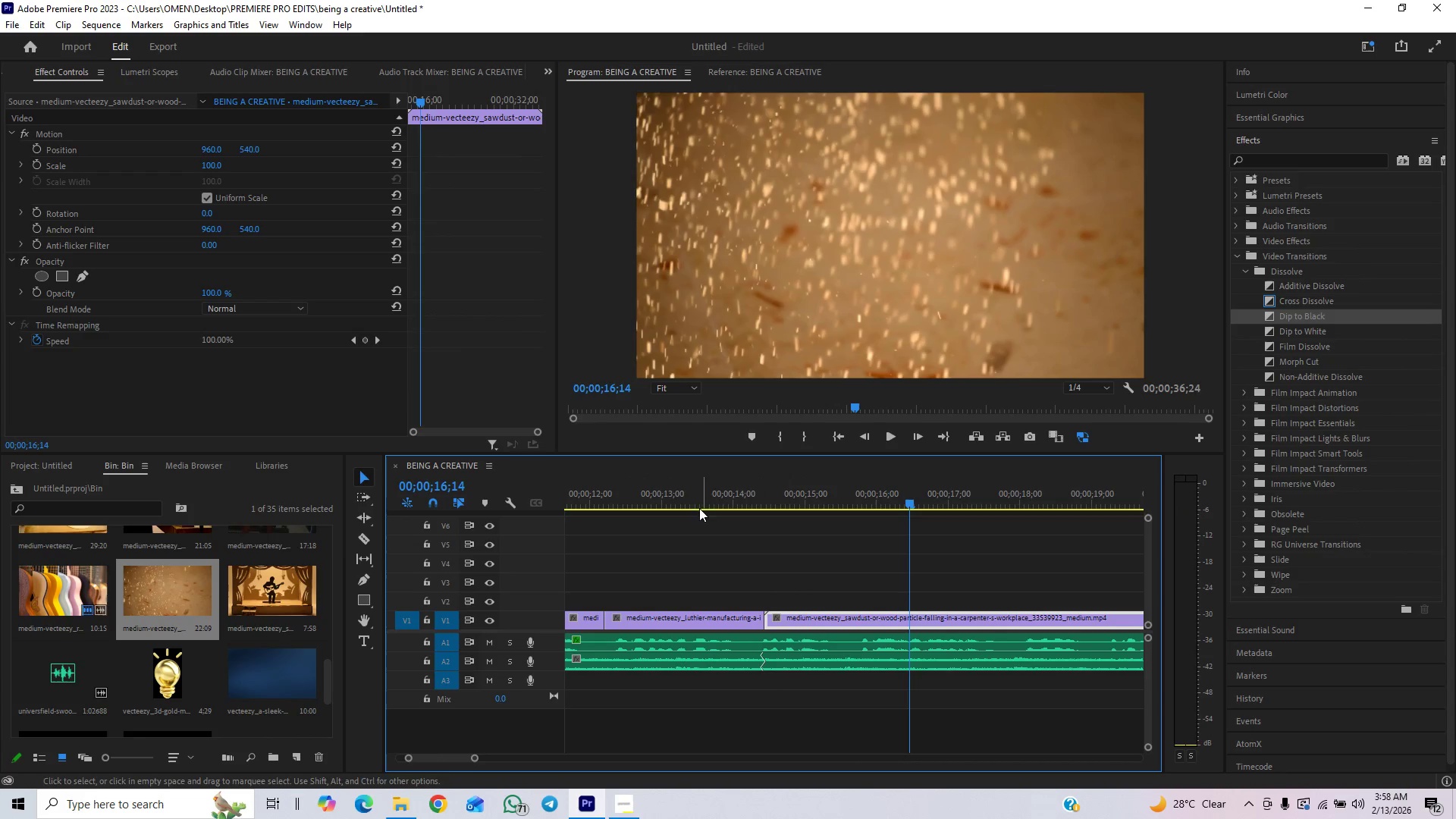 
left_click([684, 497])
 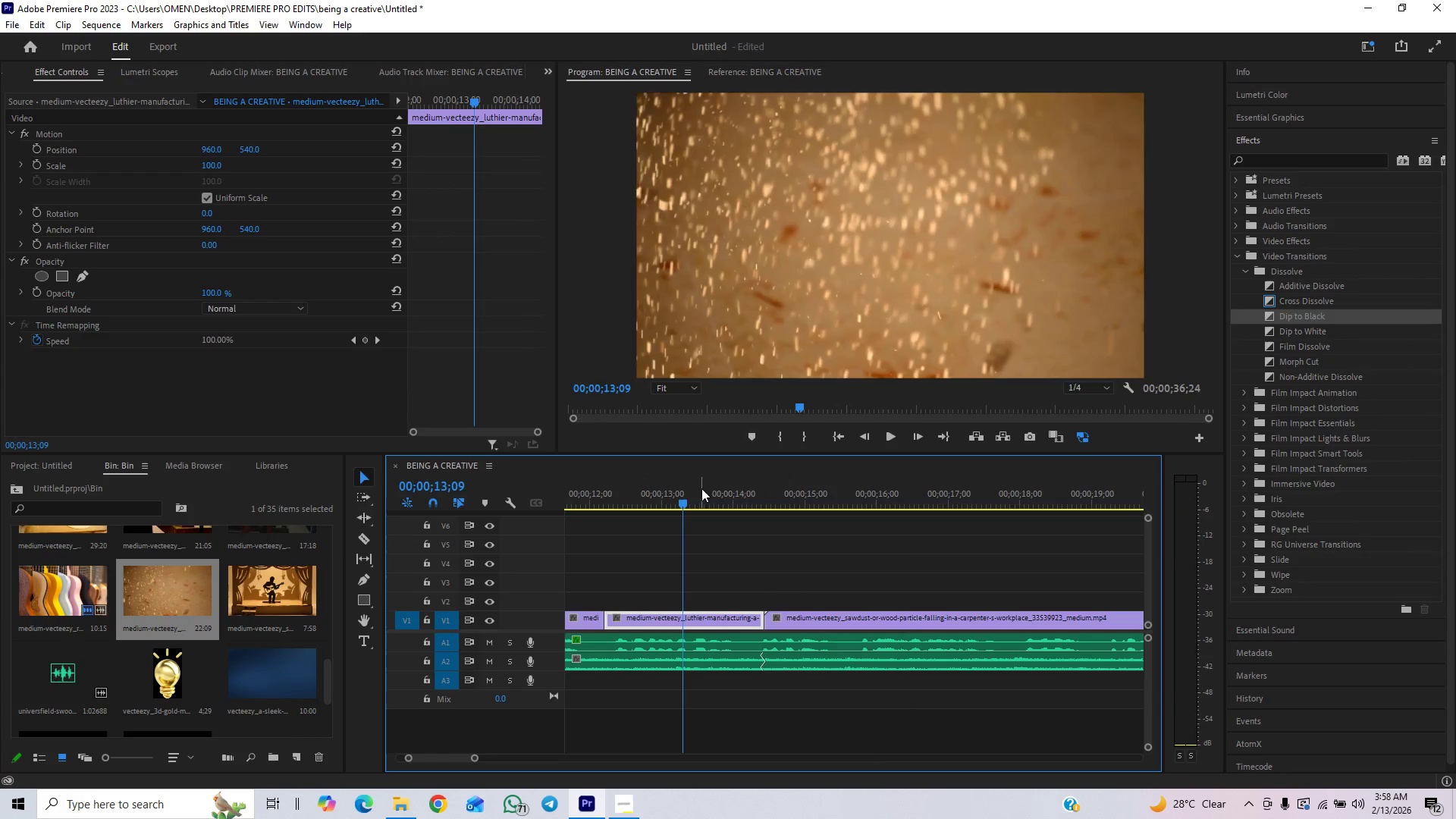 
key(Space)
 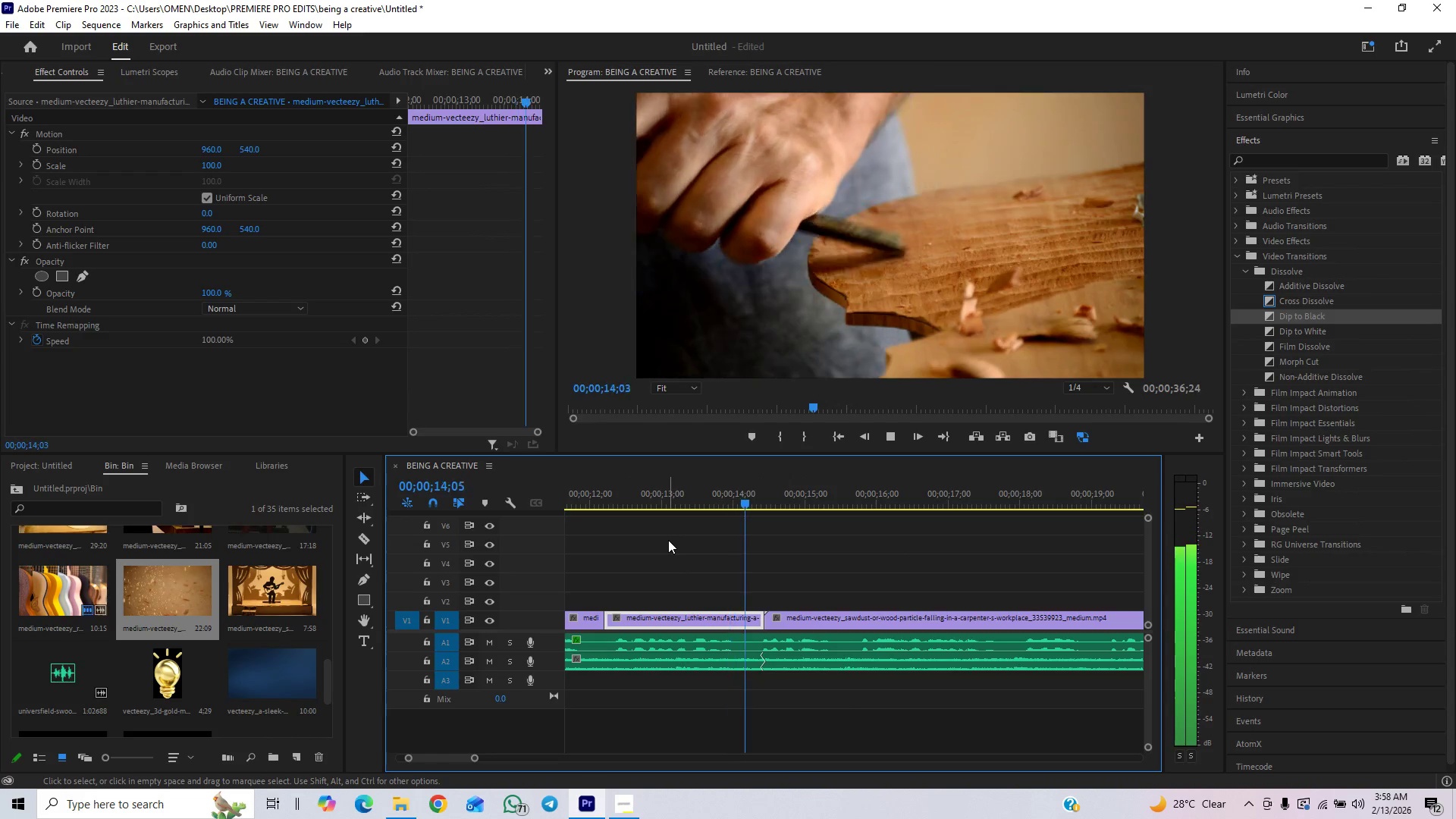 
key(Space)
 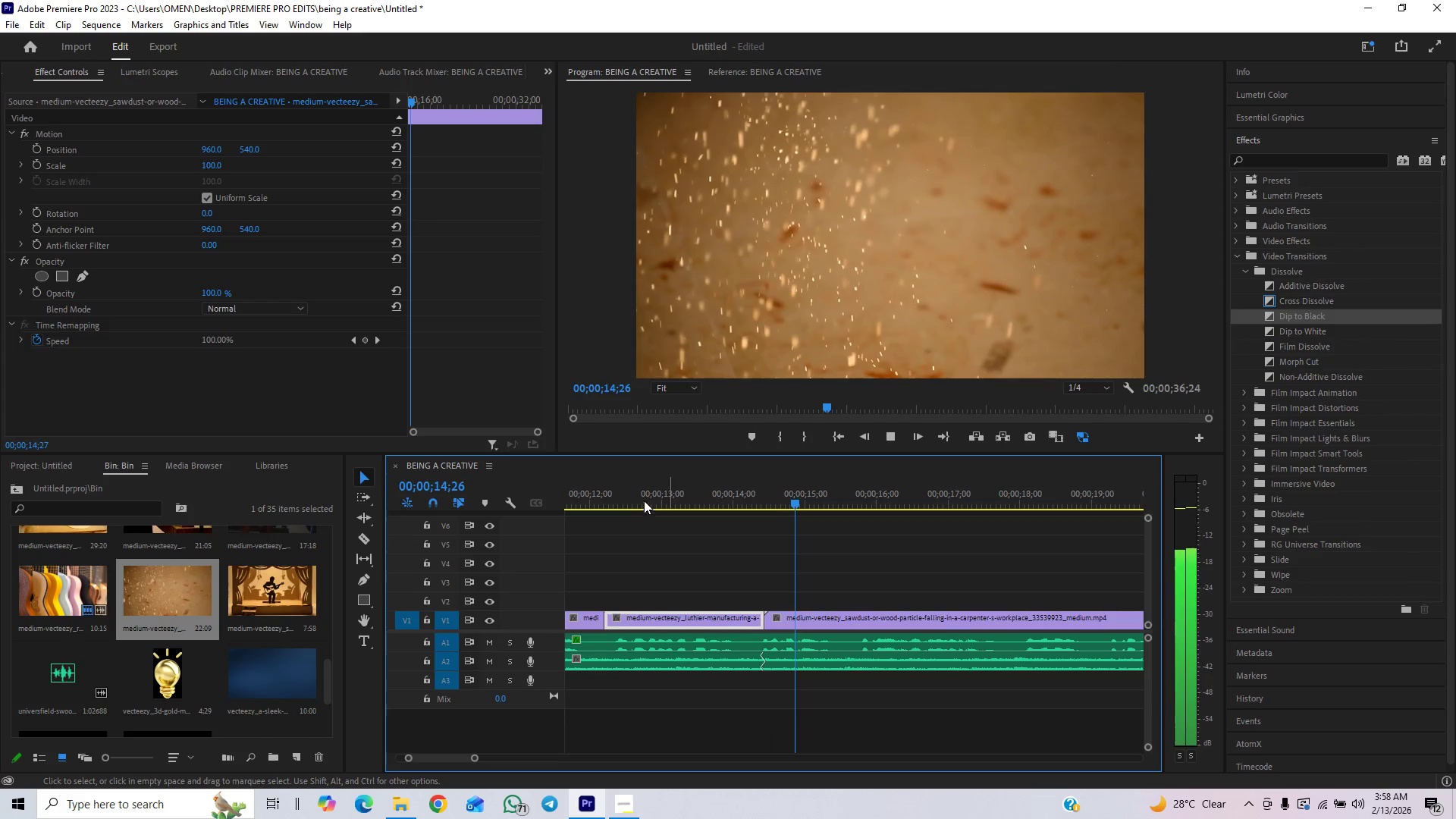 
left_click([641, 495])
 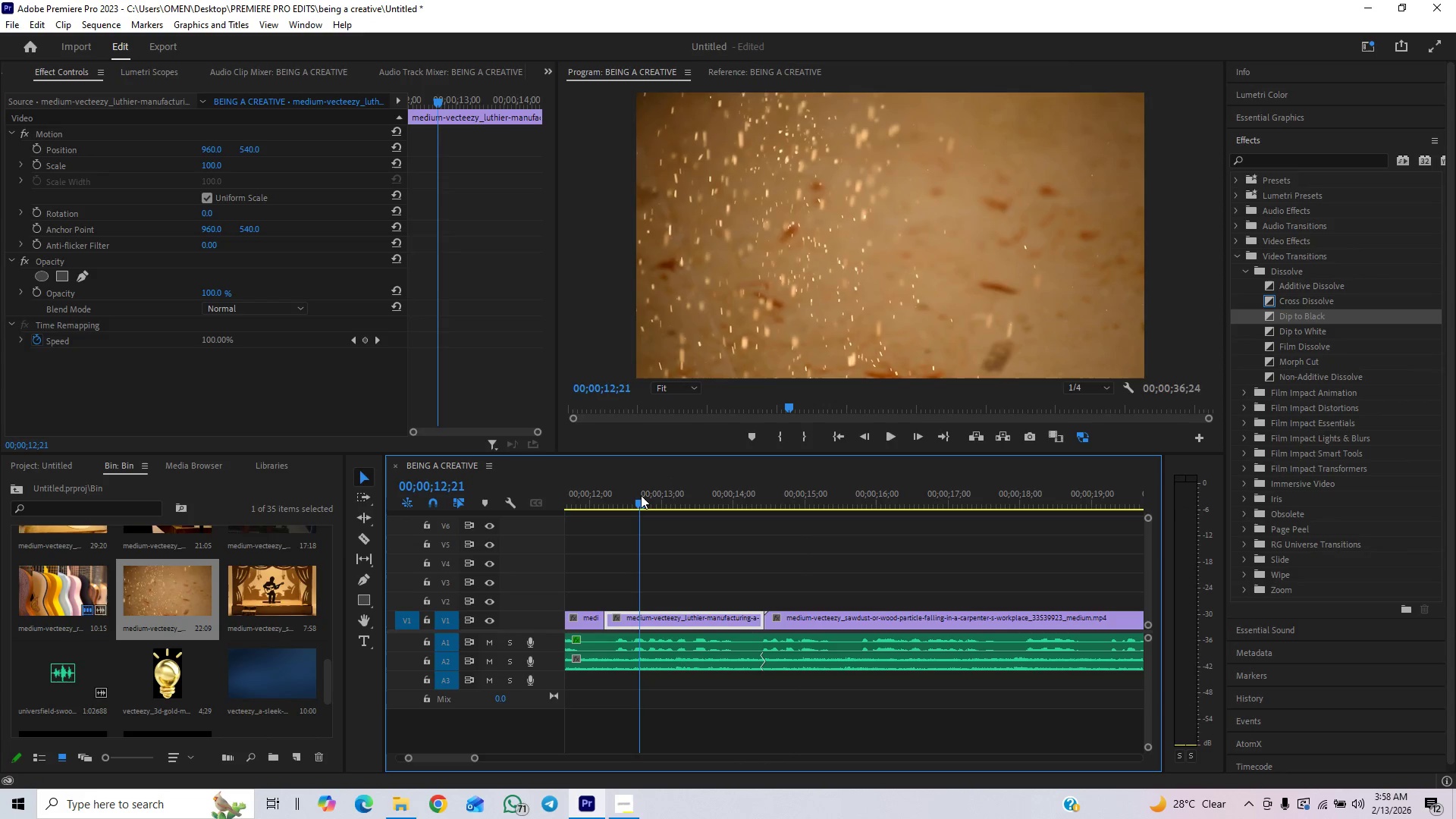 
key(Space)
 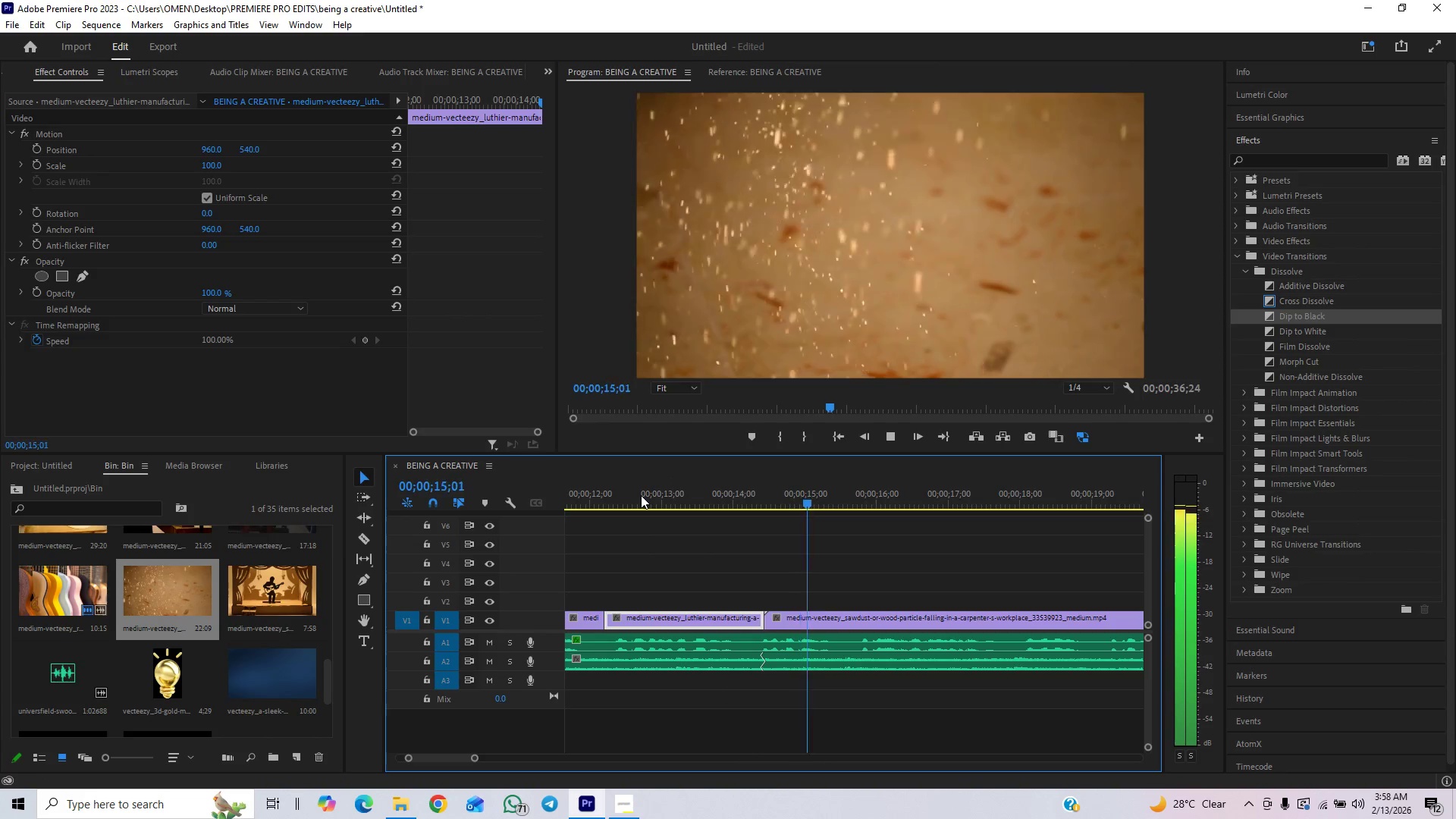 
key(Space)
 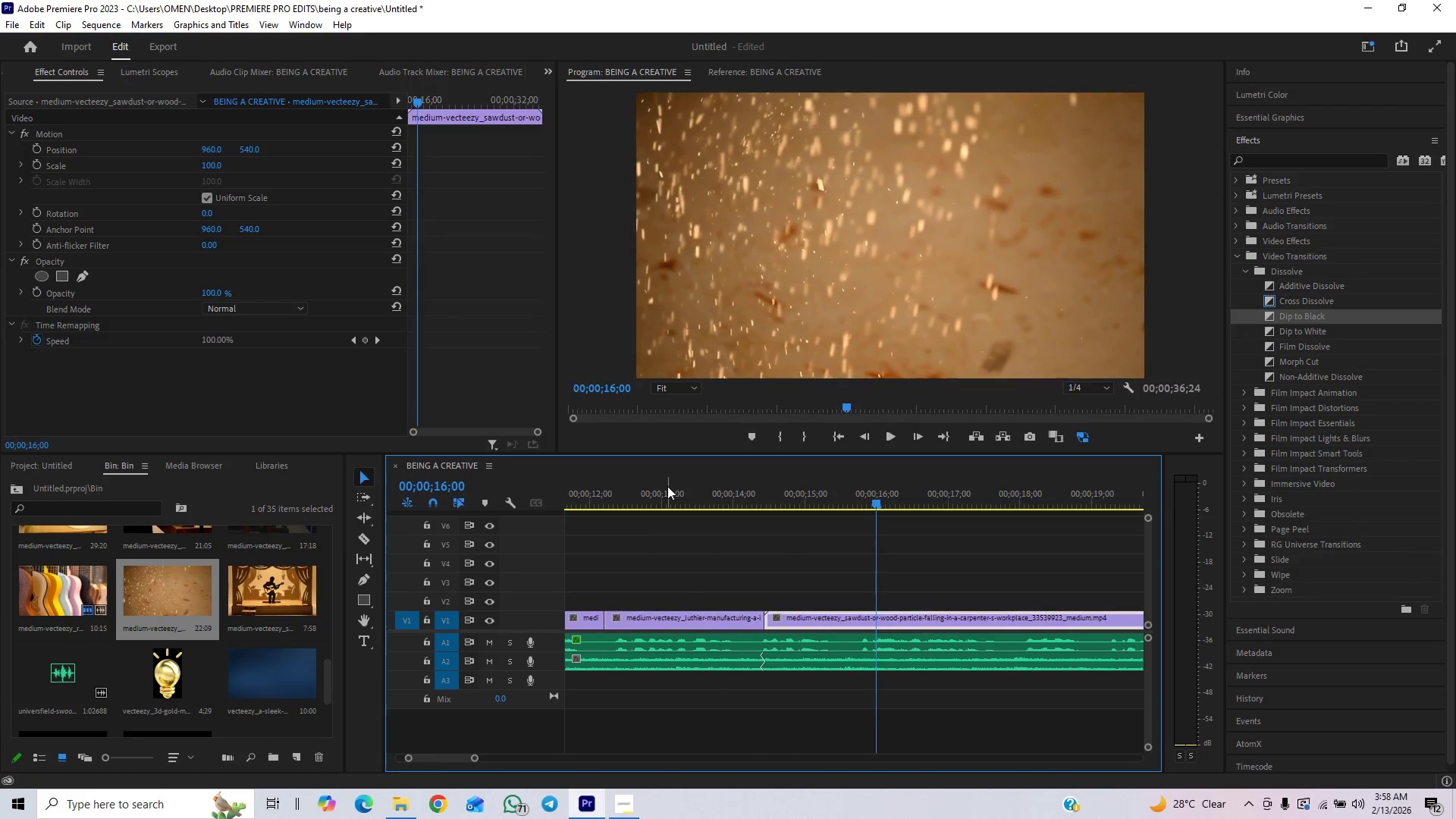 
left_click([667, 486])
 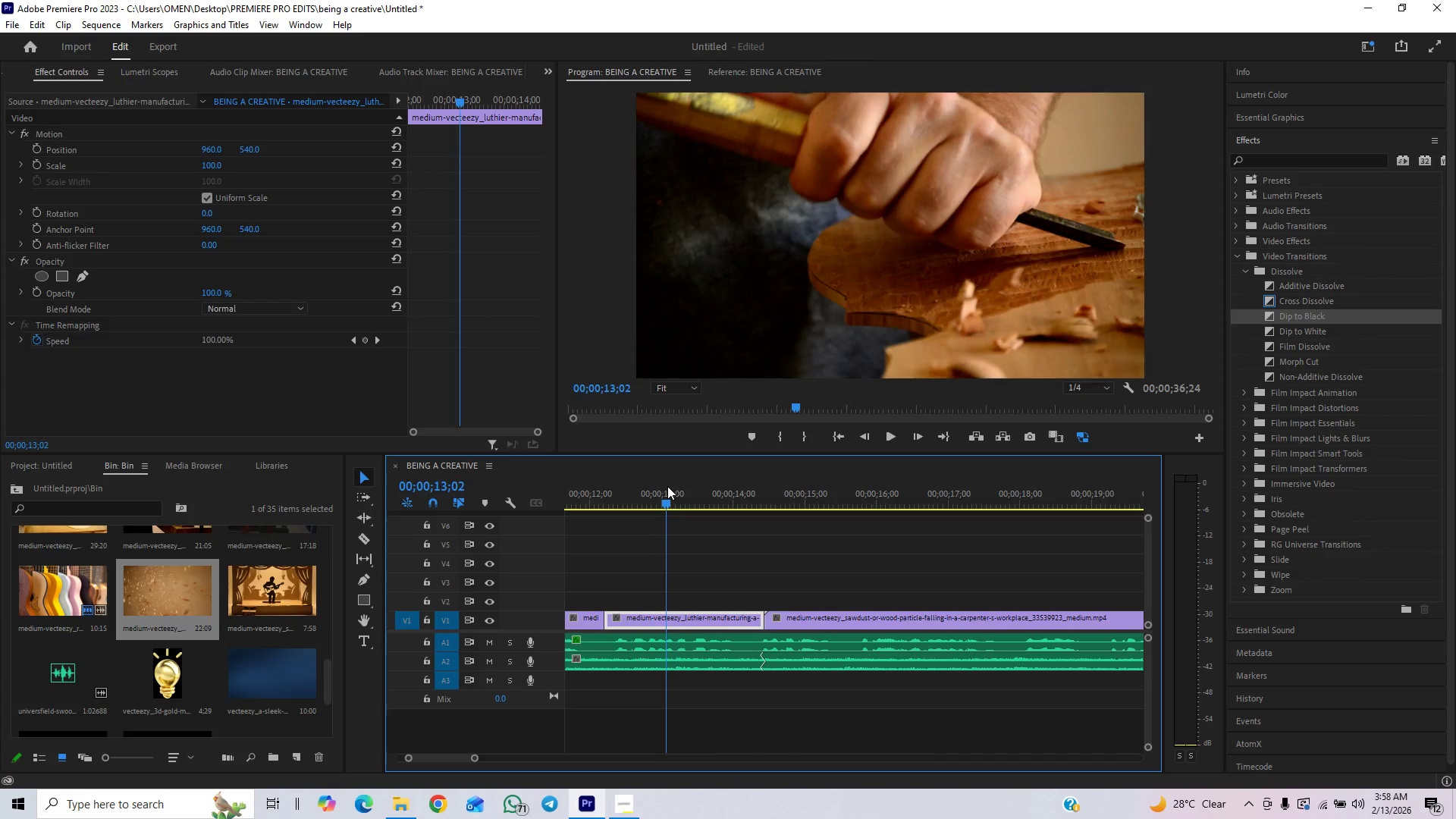 
key(Space)
 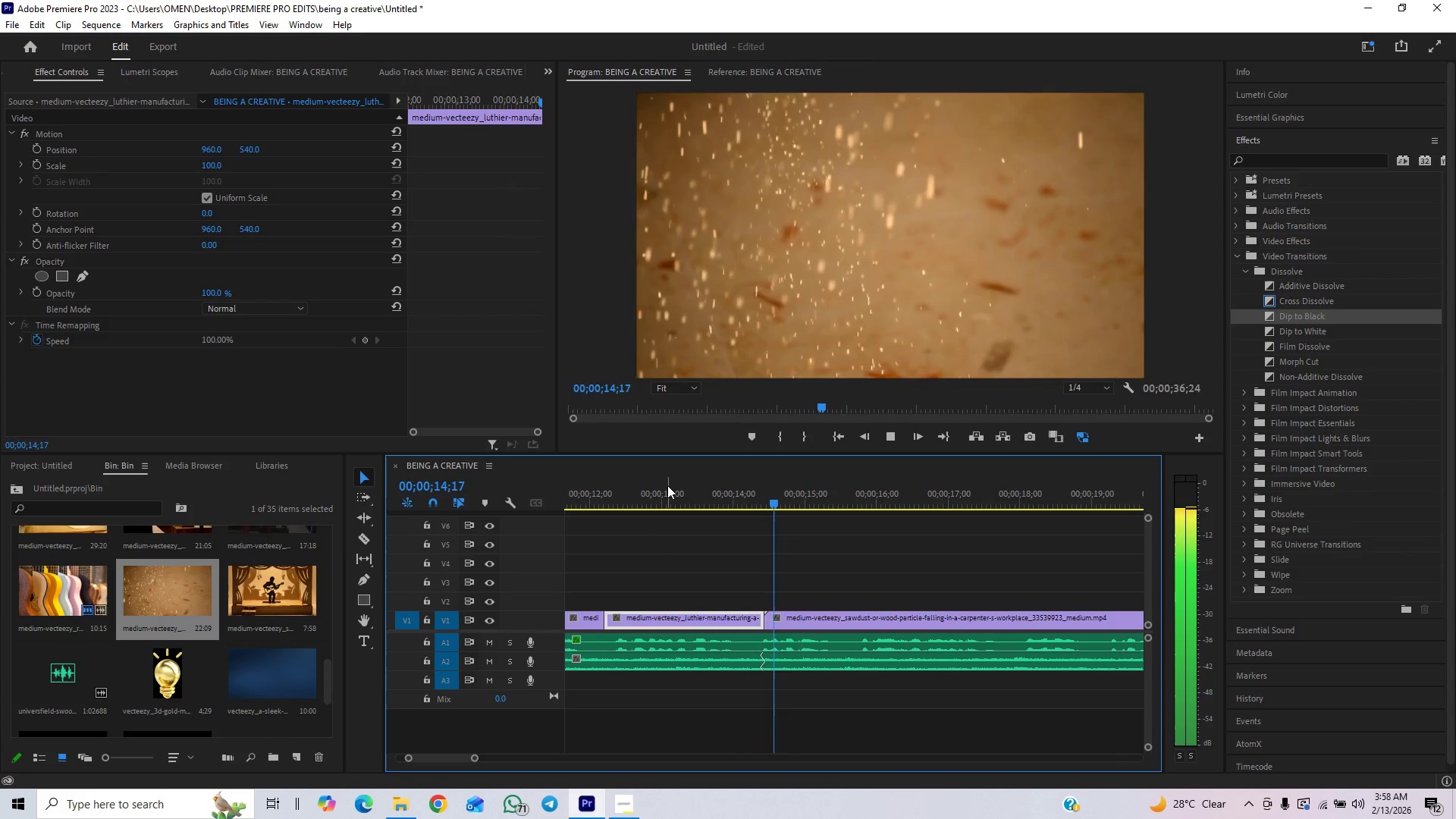 
key(Space)
 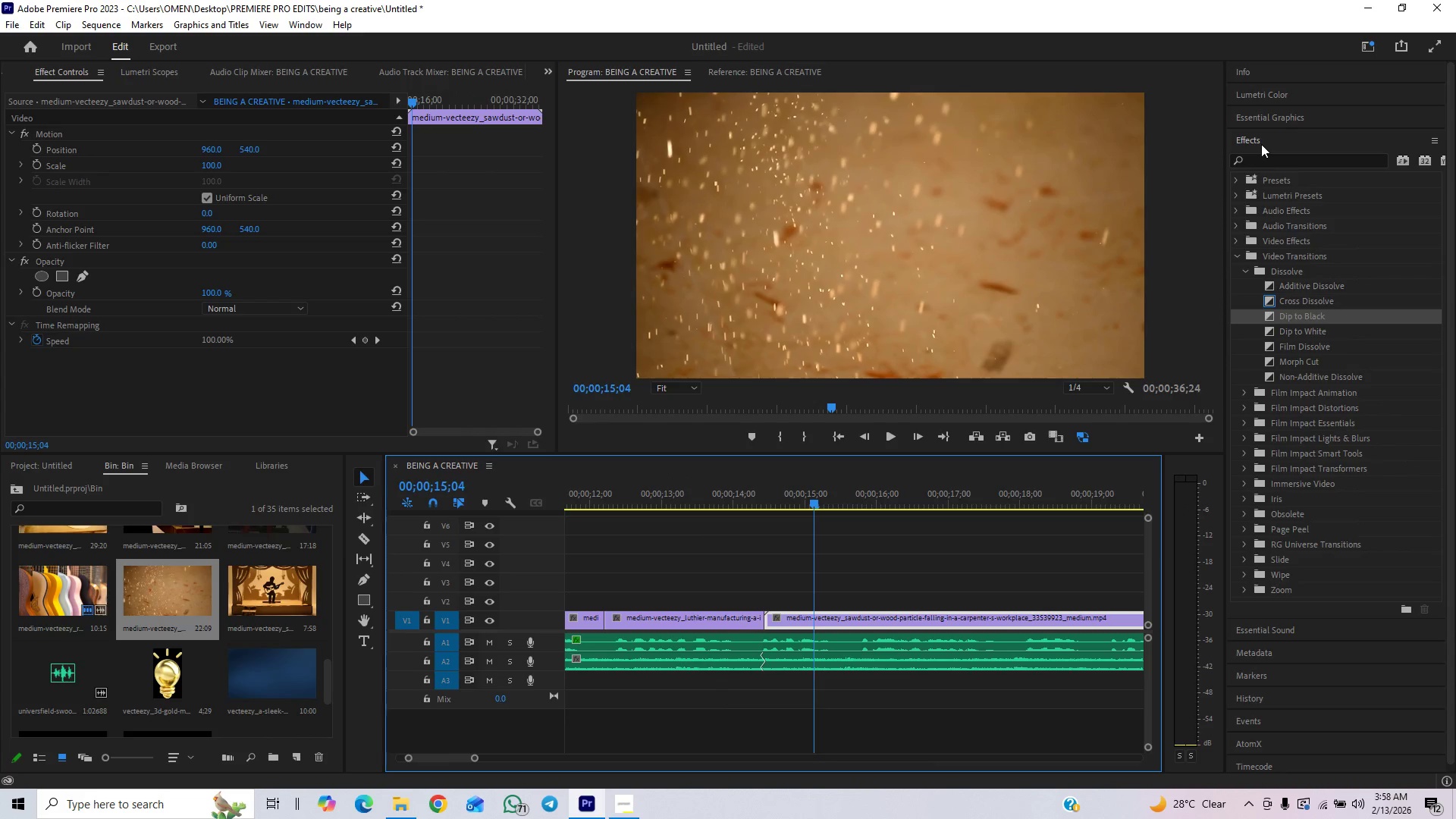 
double_click([1261, 144])
 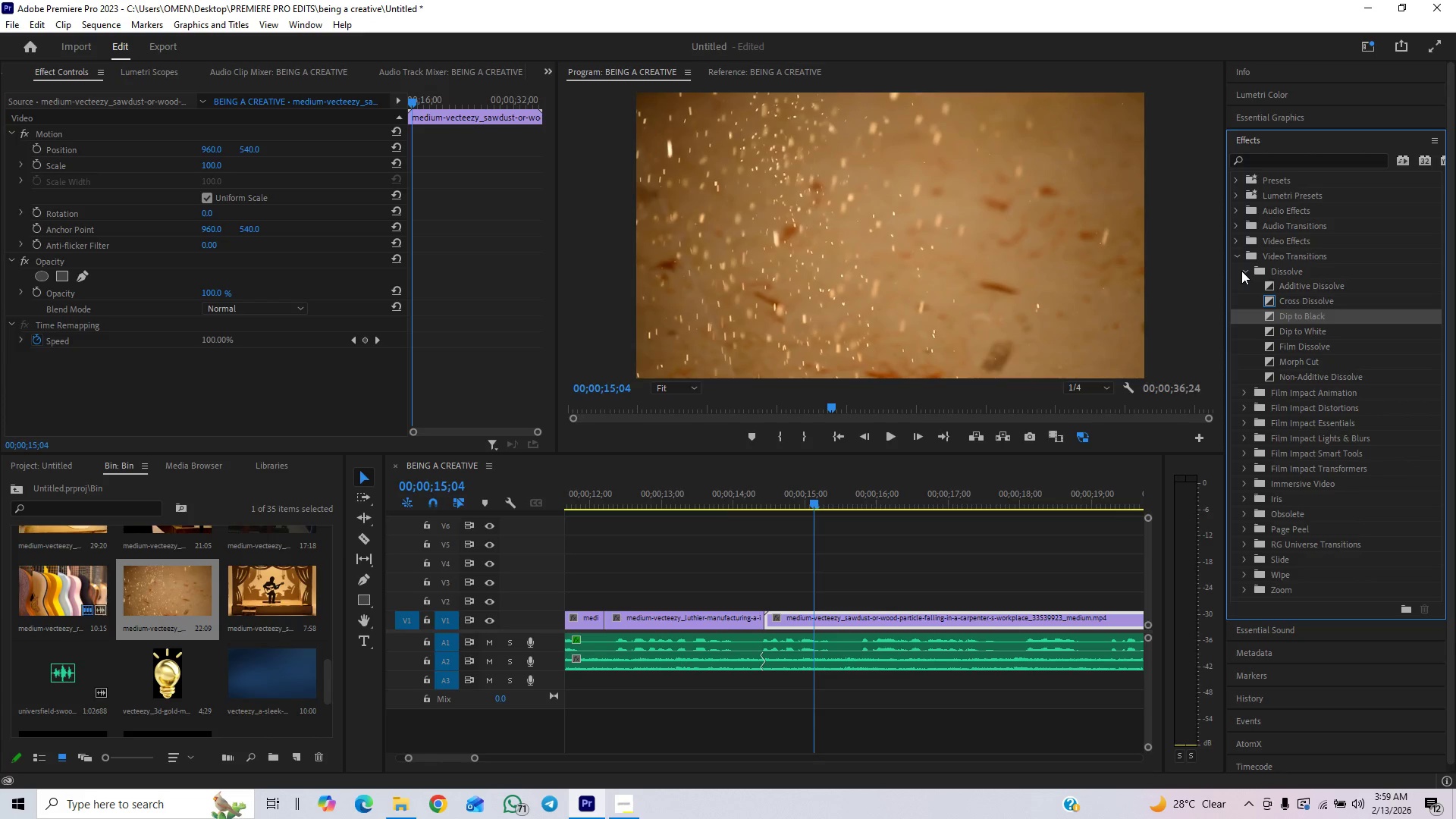 
left_click([1241, 259])
 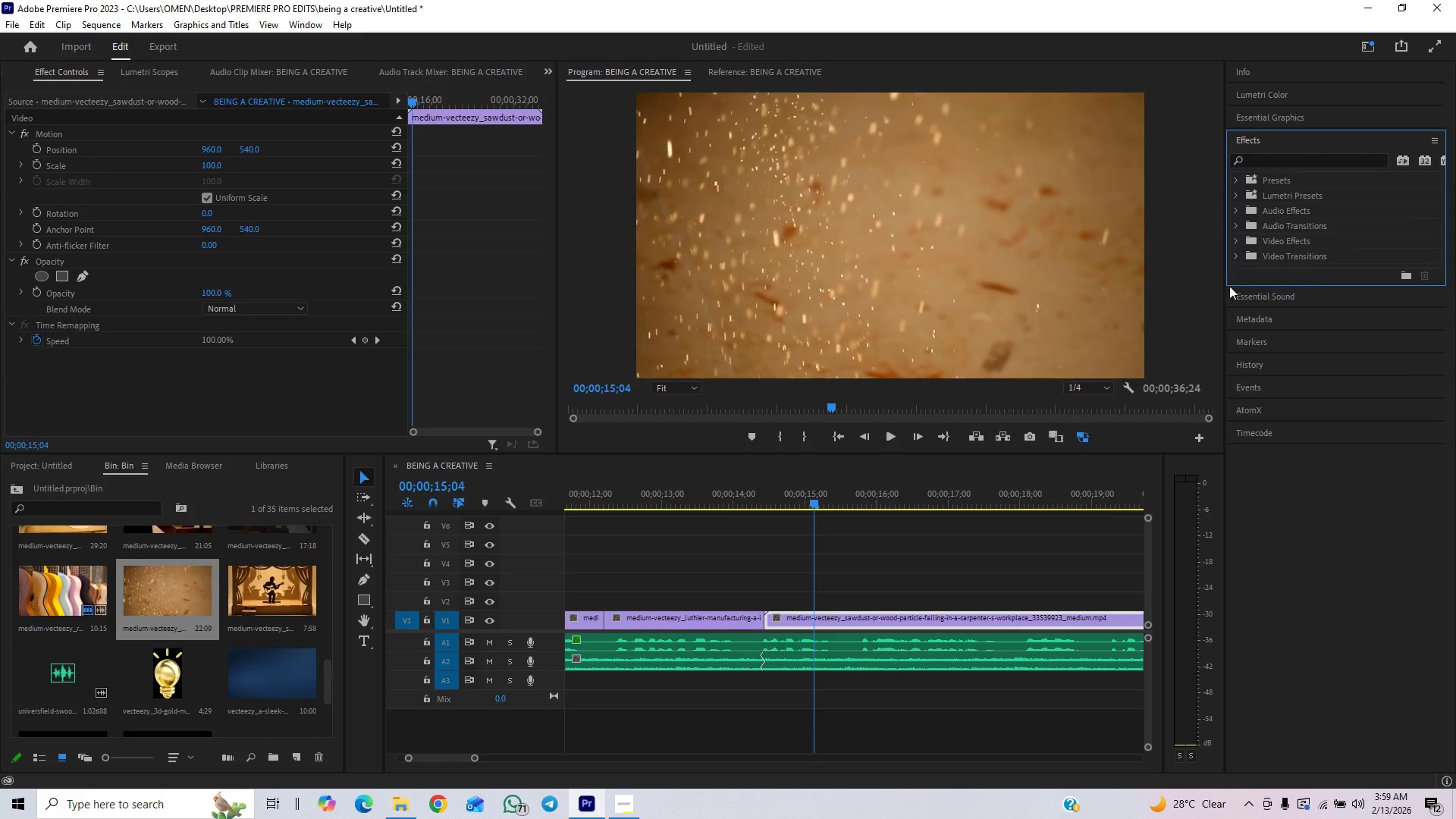 
left_click([1235, 254])
 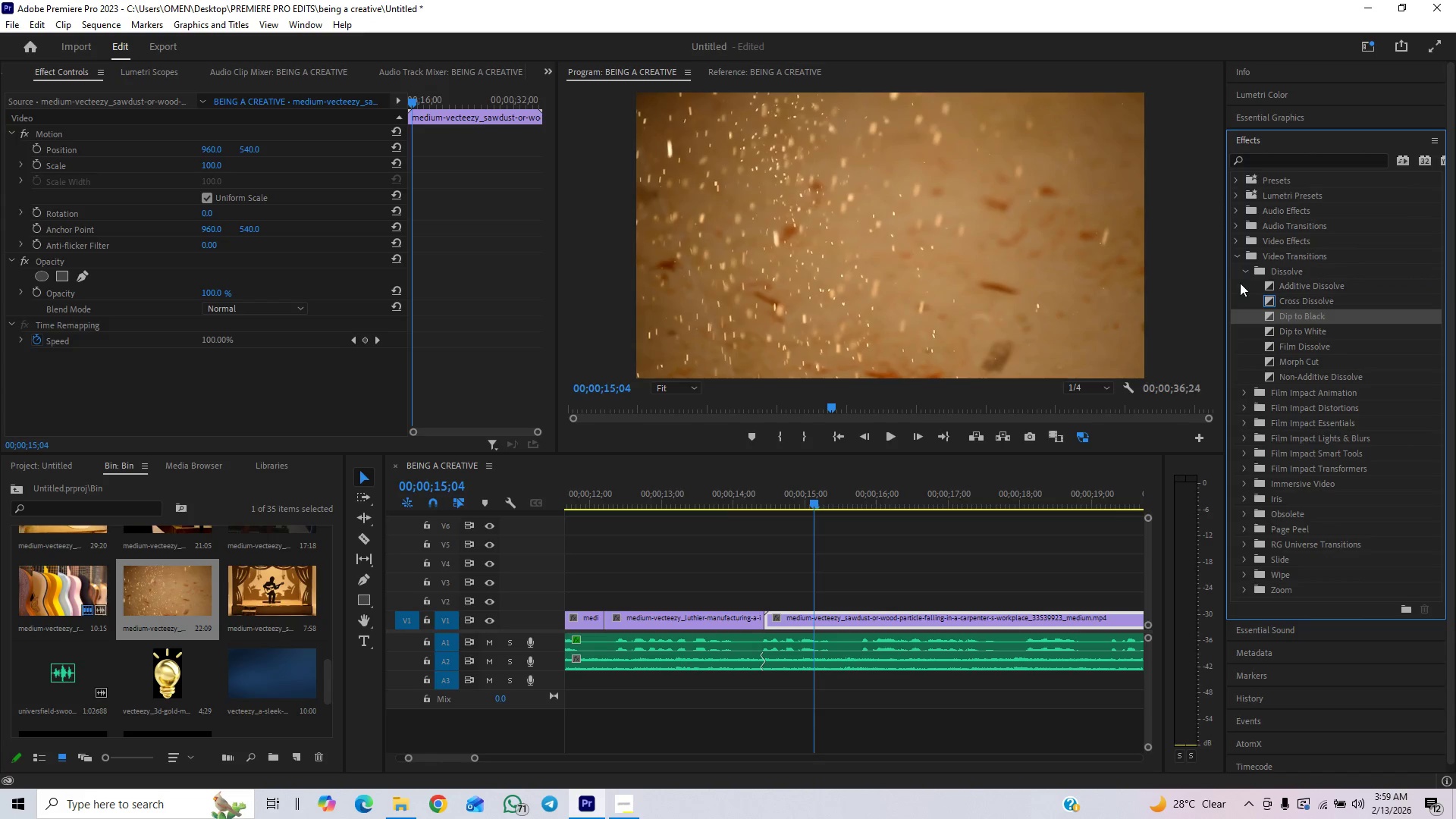 
left_click([1243, 275])
 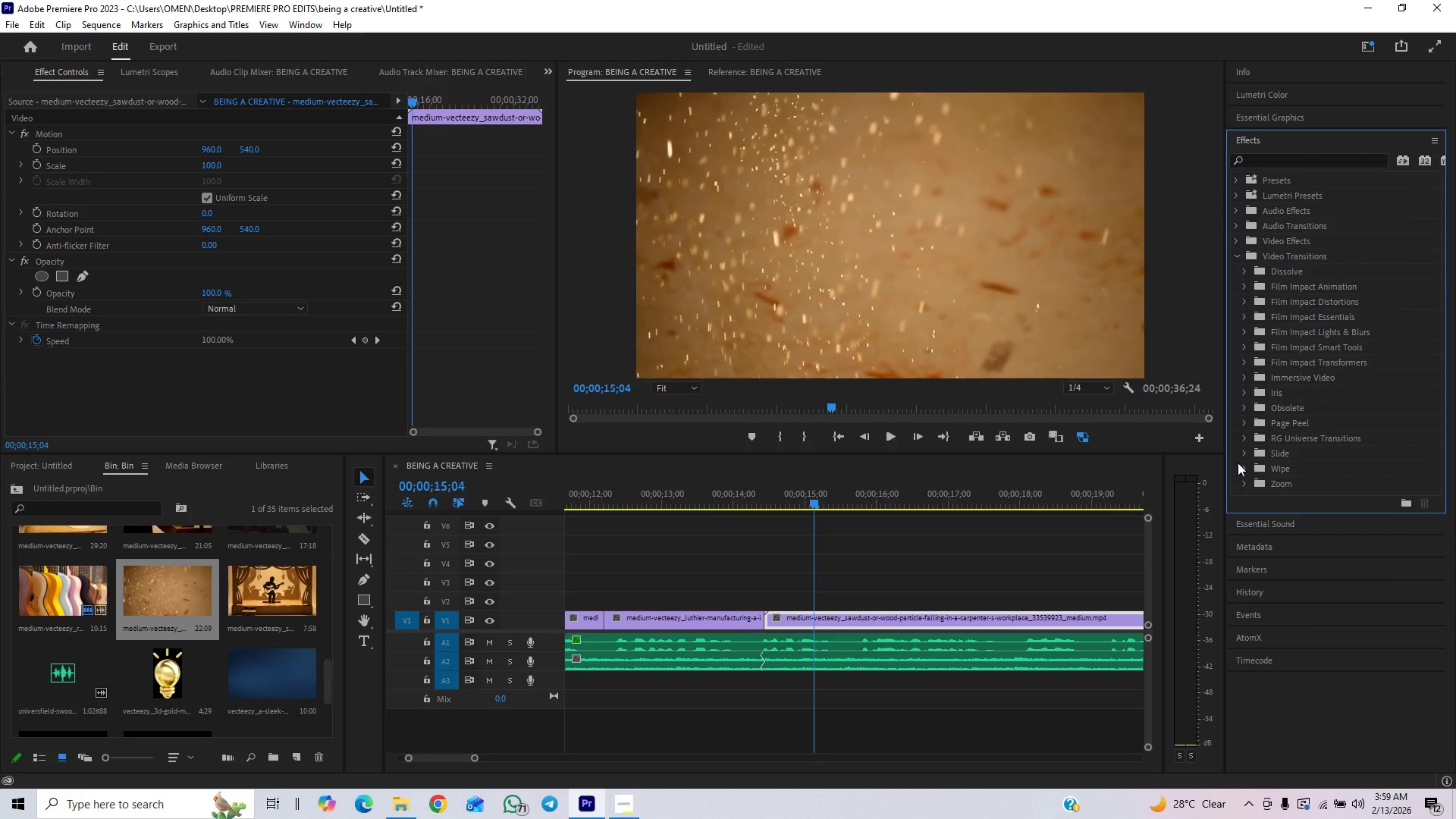 
left_click([1239, 451])
 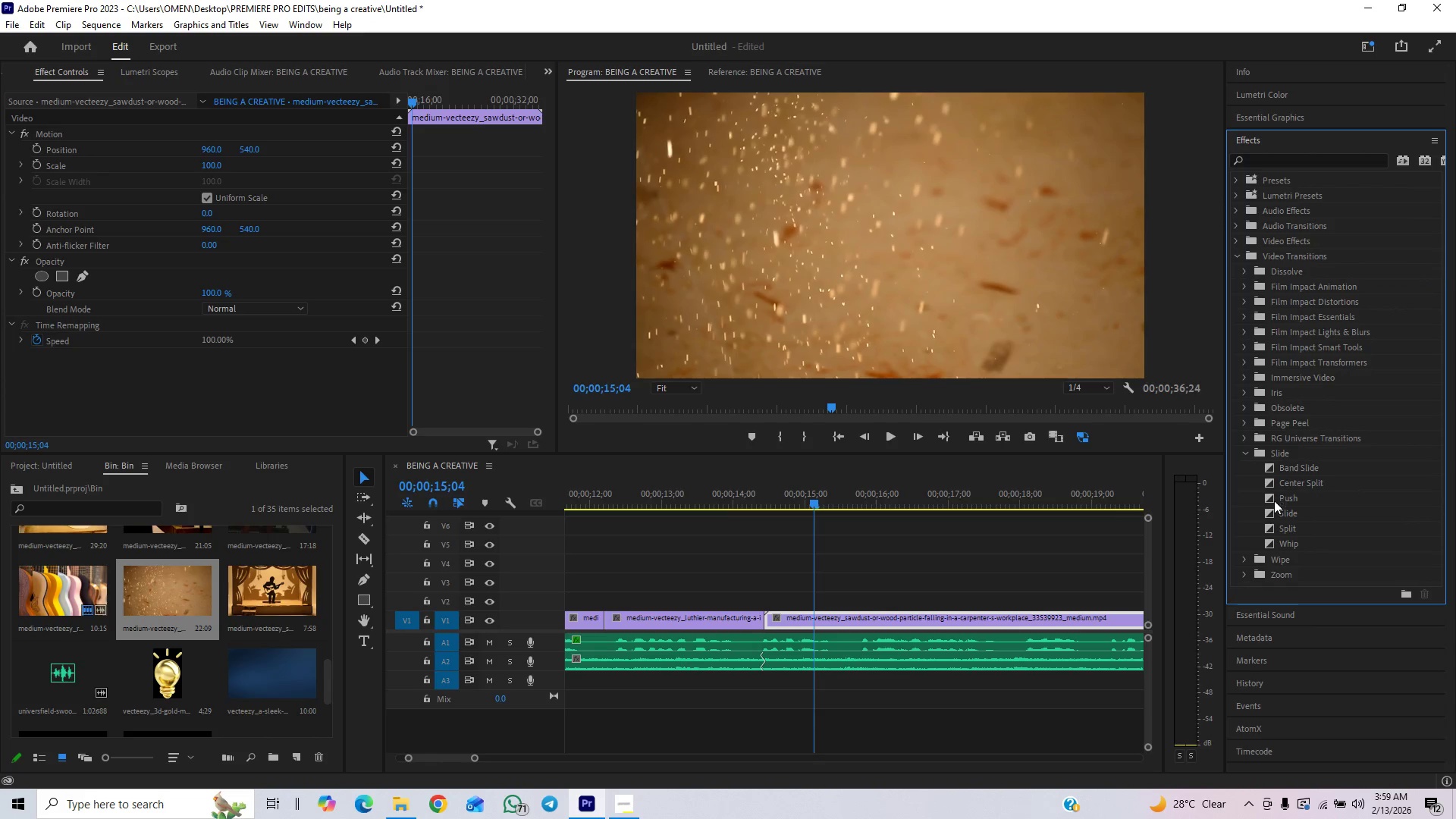 
left_click_drag(start_coordinate=[1276, 508], to_coordinate=[766, 628])
 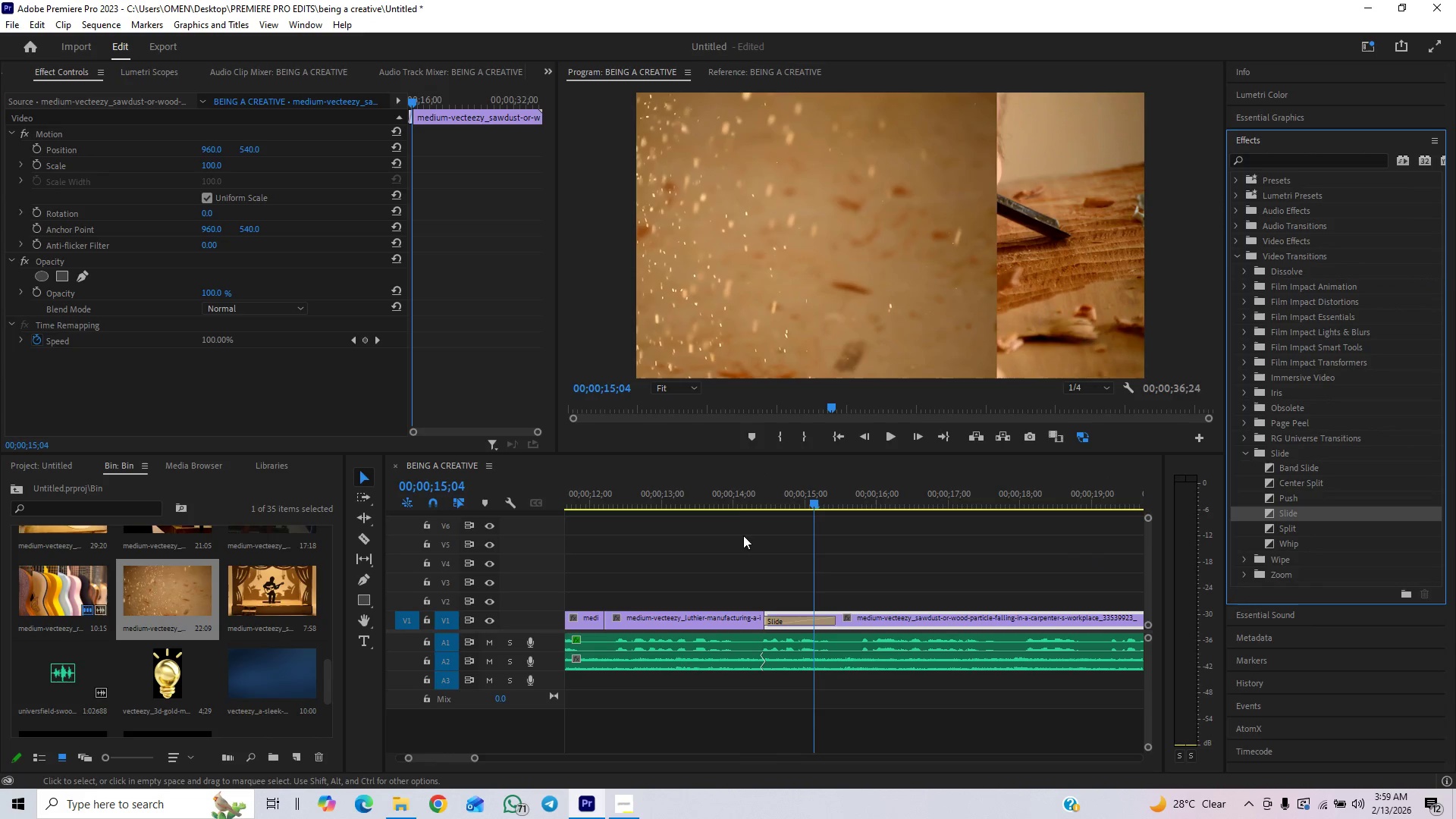 
left_click([727, 503])
 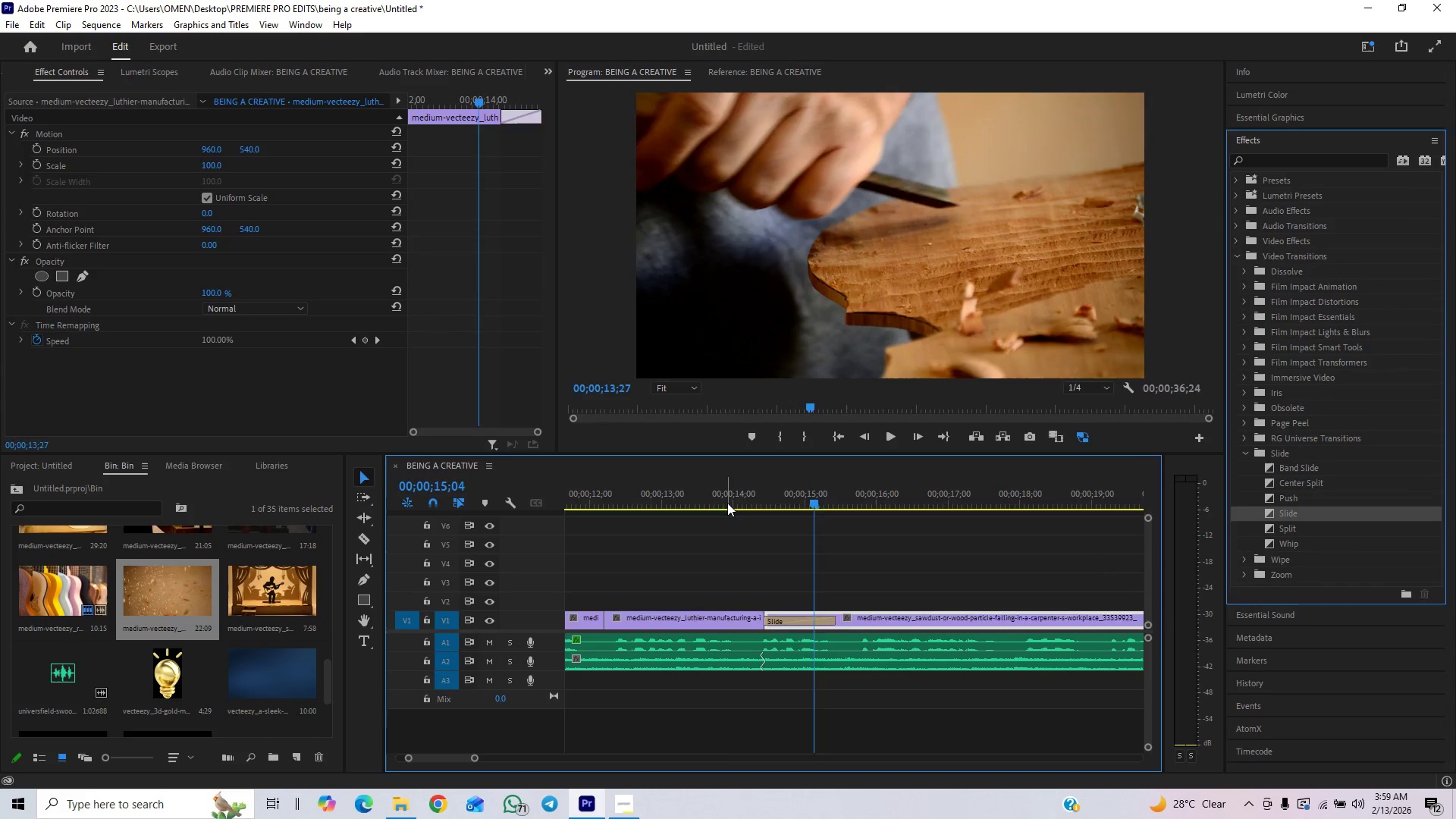 
key(Space)
 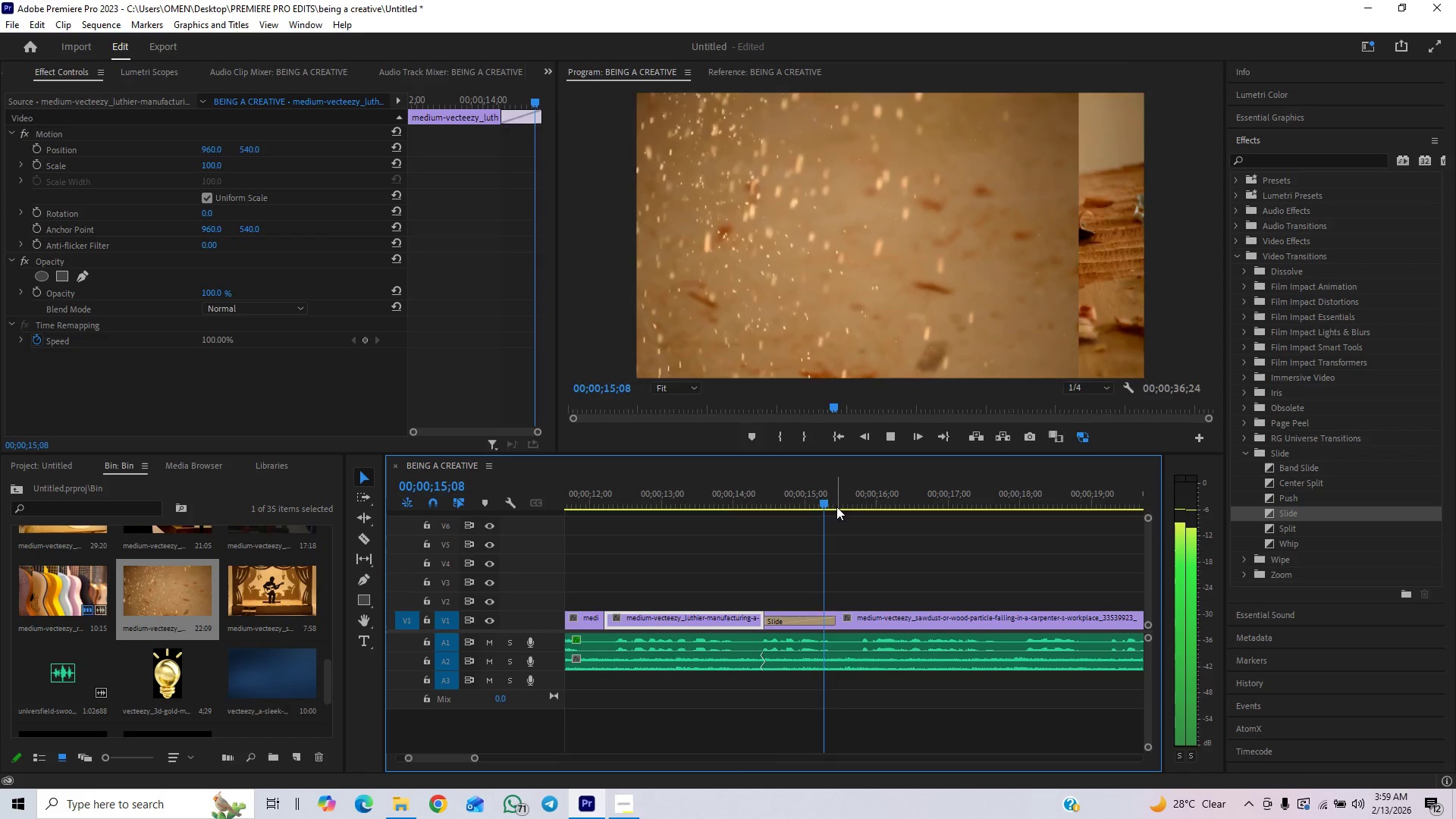 
key(Space)
 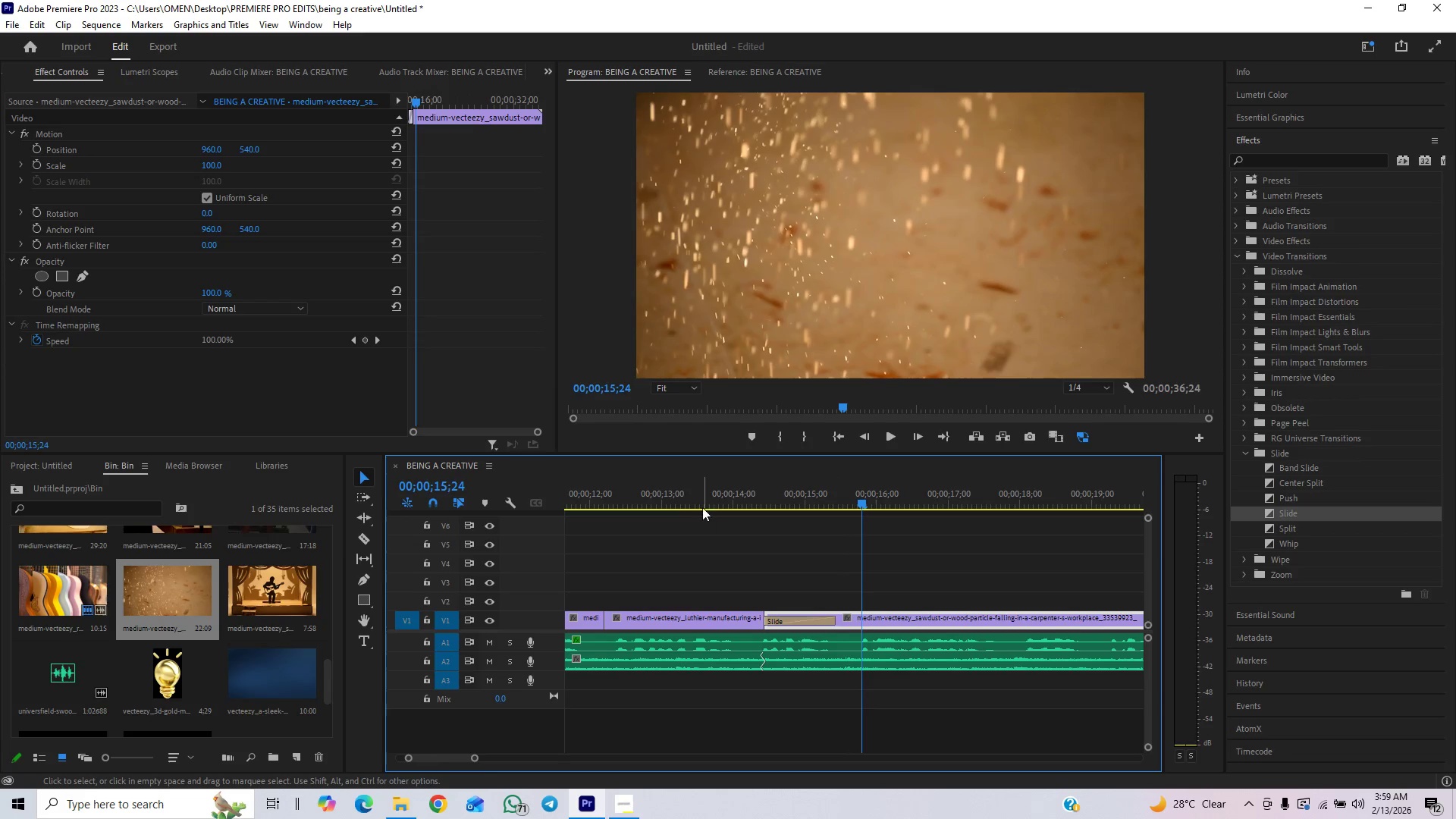 
left_click([705, 498])
 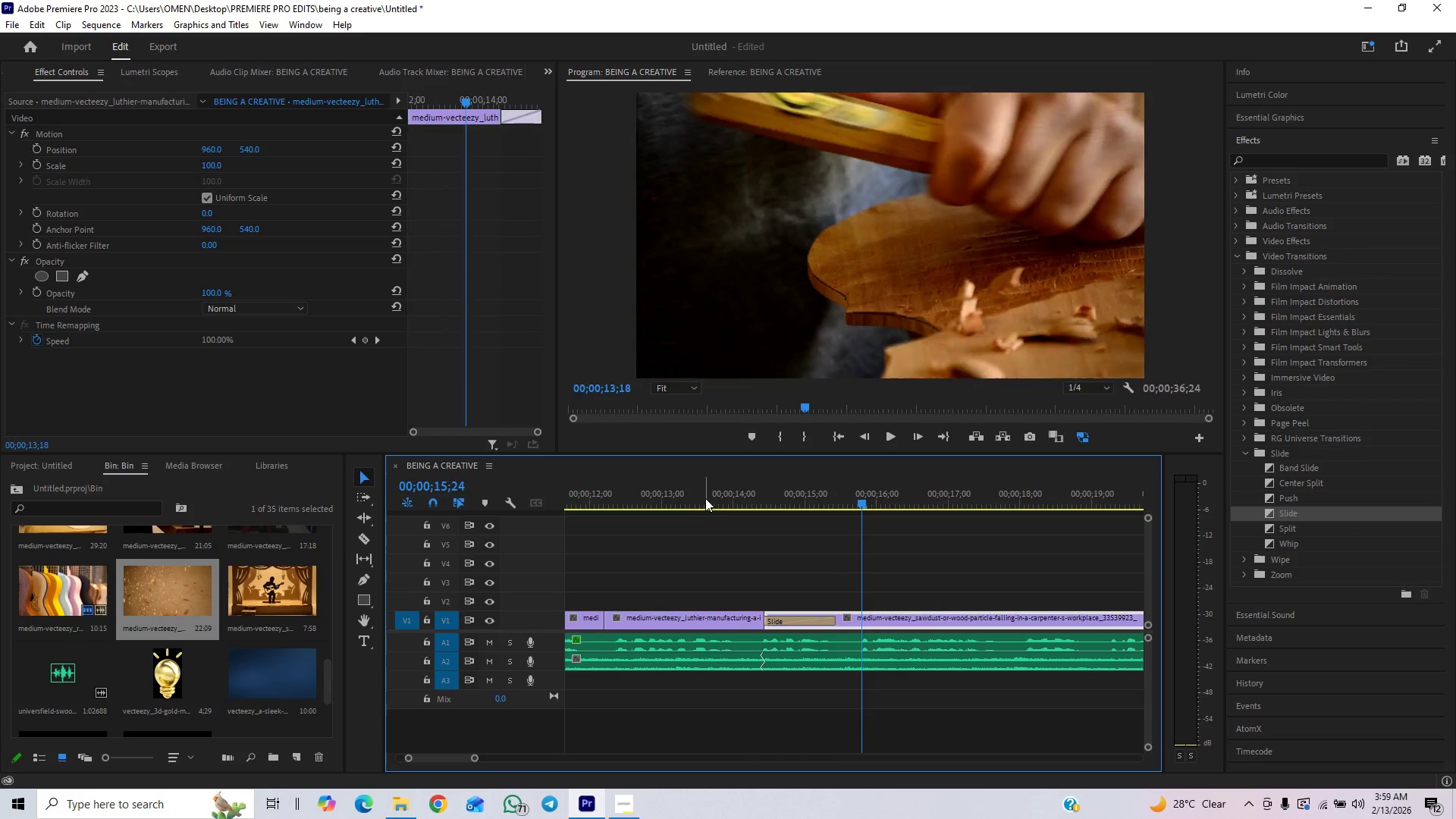 
key(Space)
 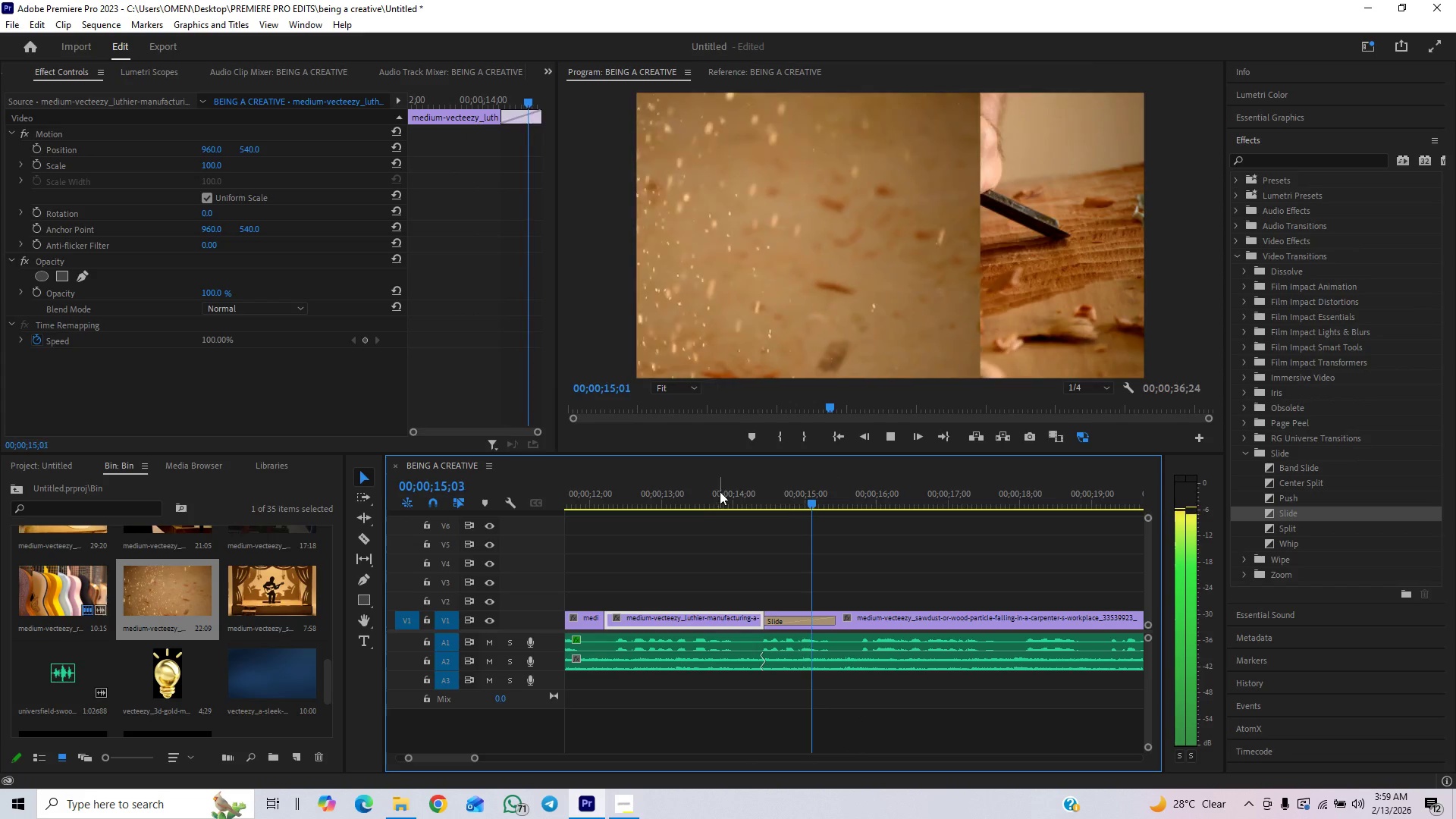 
key(Space)
 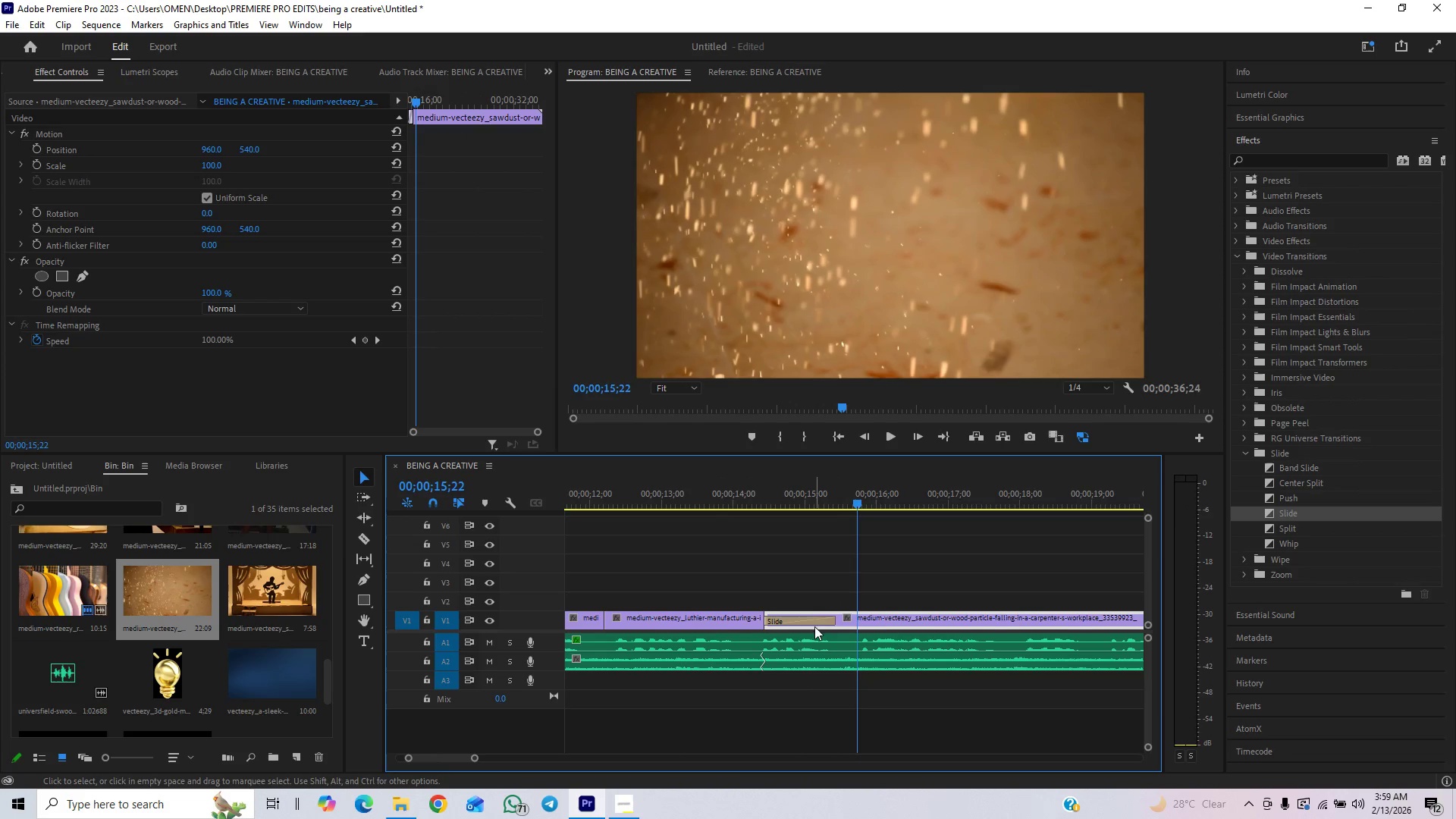 
left_click([814, 617])
 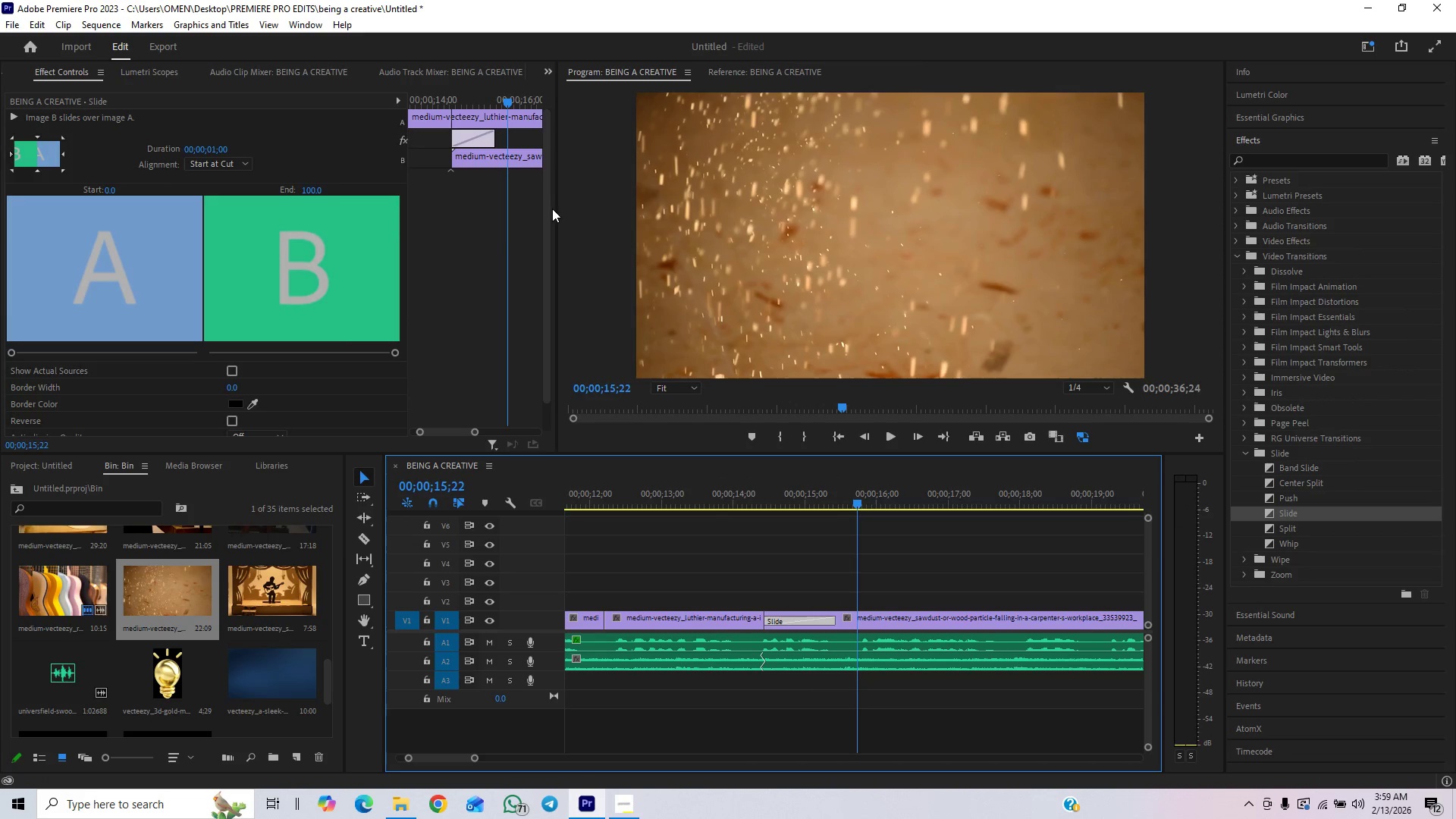 
left_click_drag(start_coordinate=[549, 228], to_coordinate=[547, 342])
 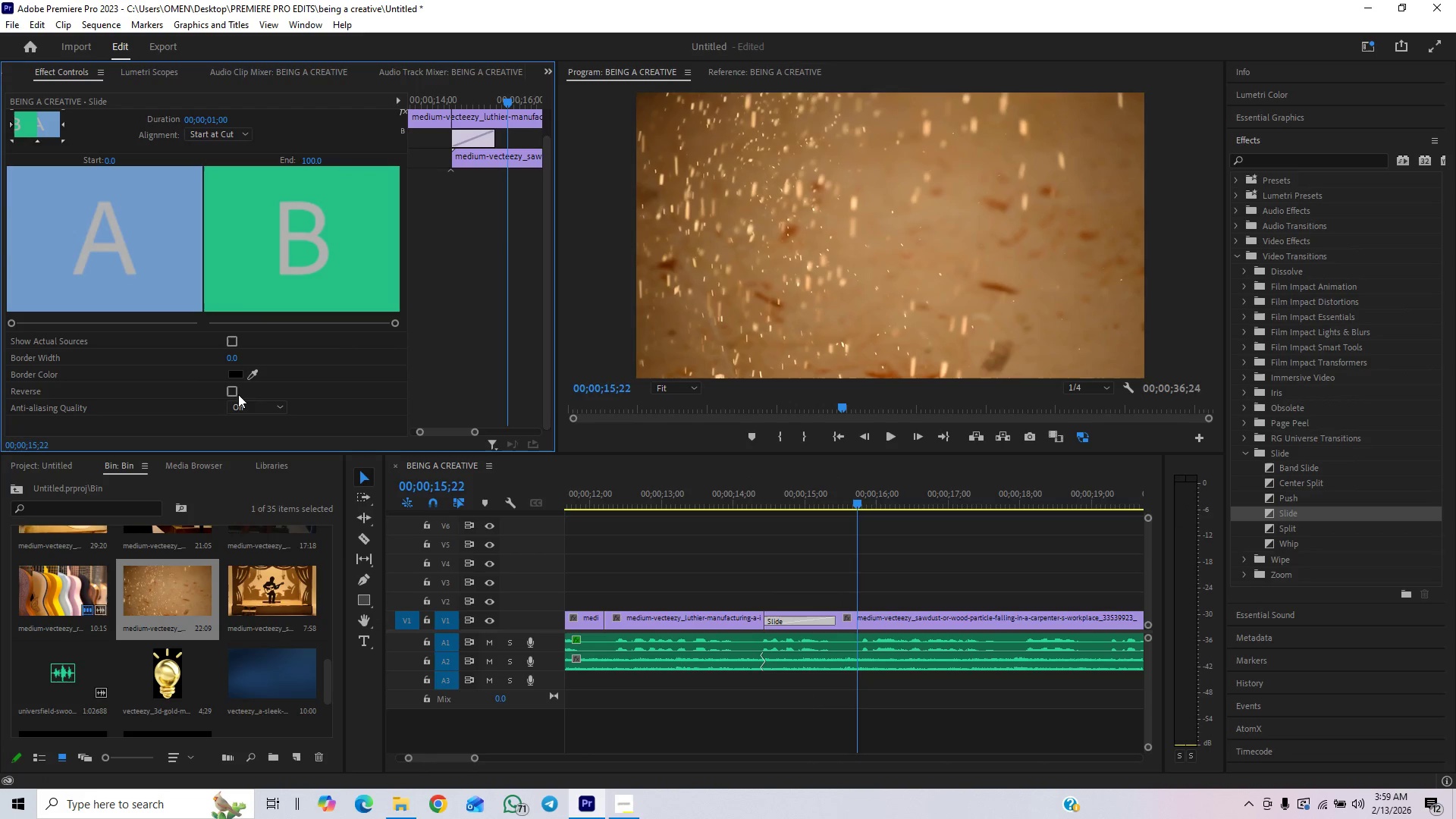 
left_click([237, 395])
 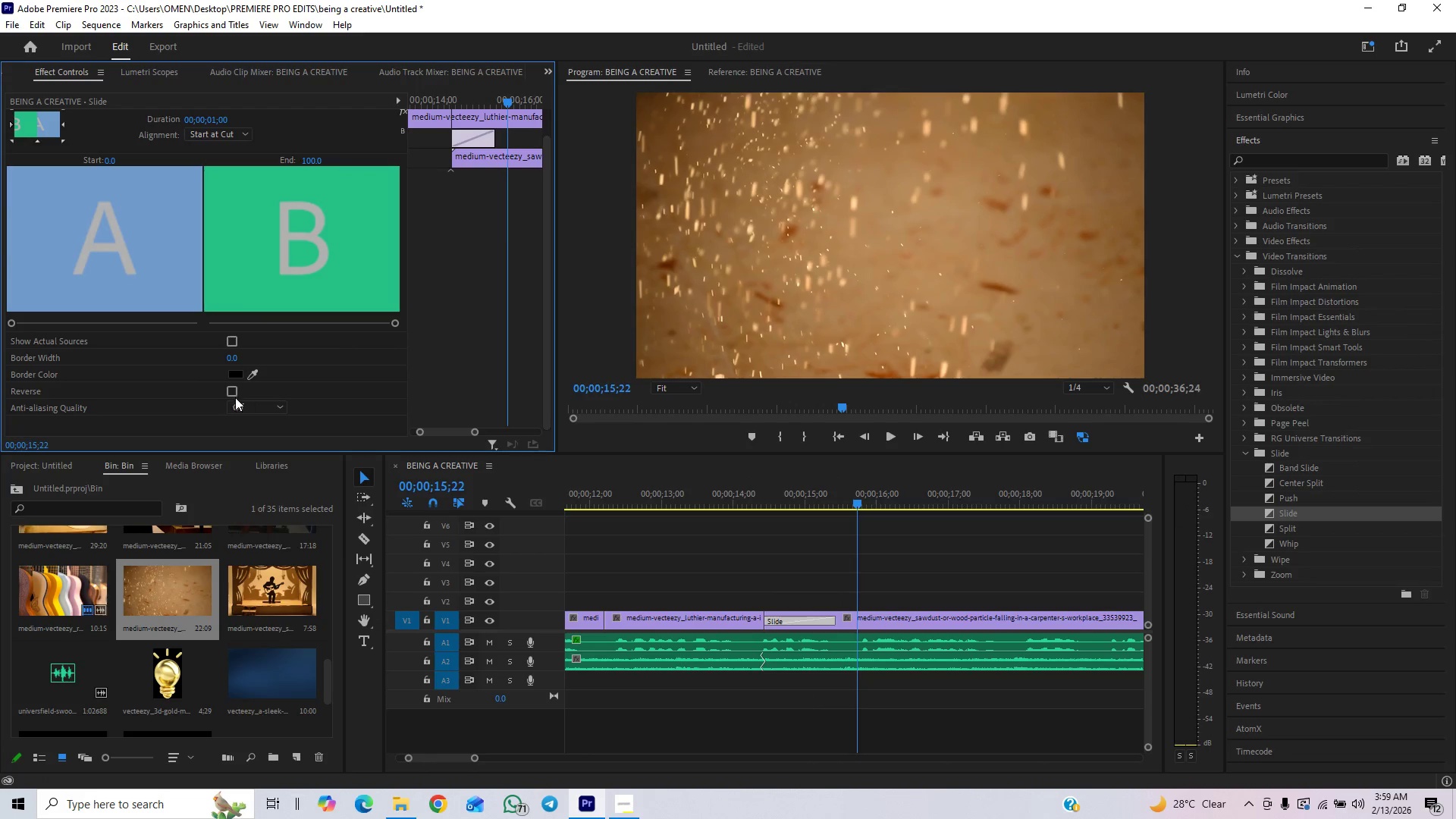 
left_click([232, 393])
 